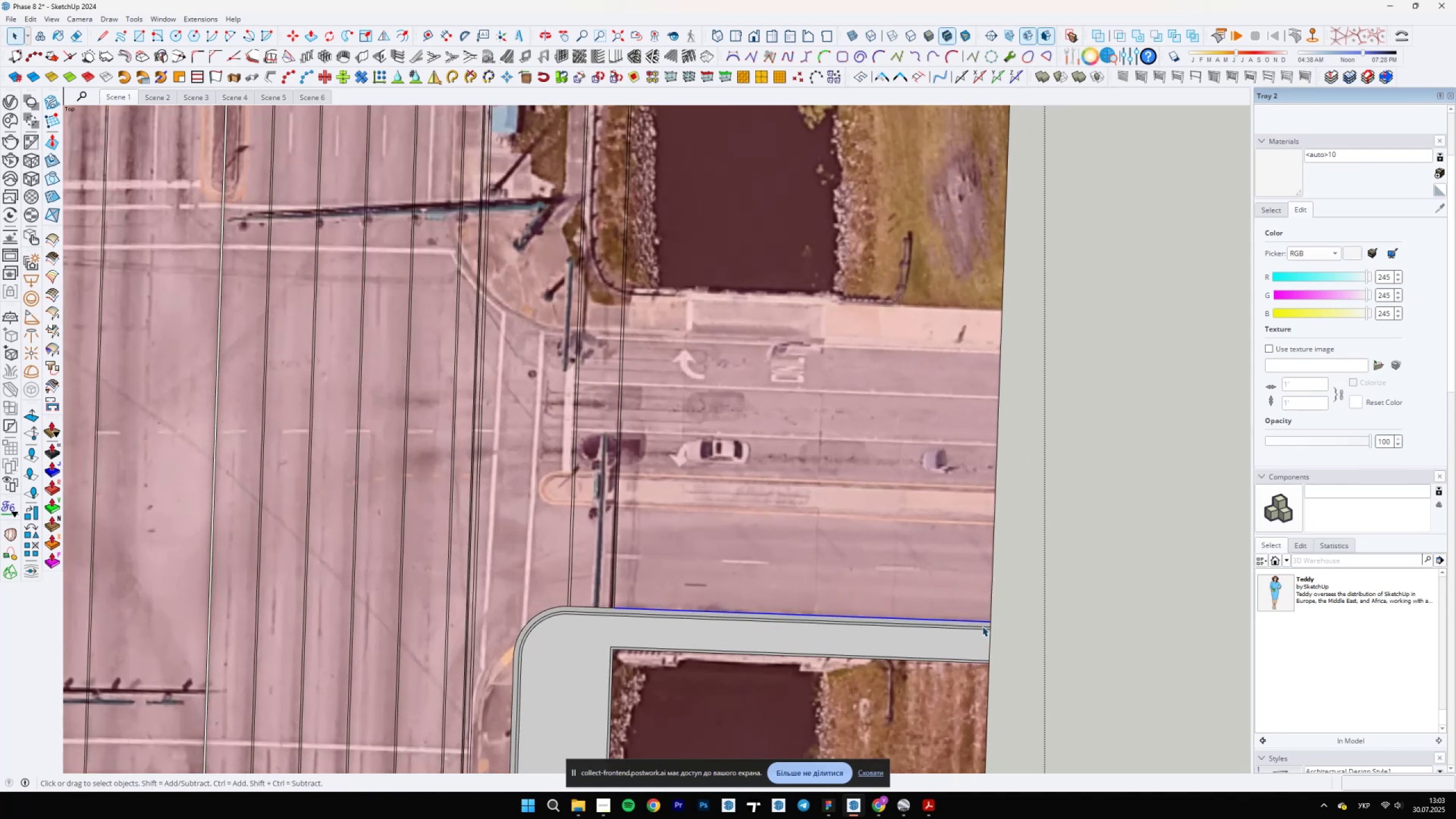 
key(M)
 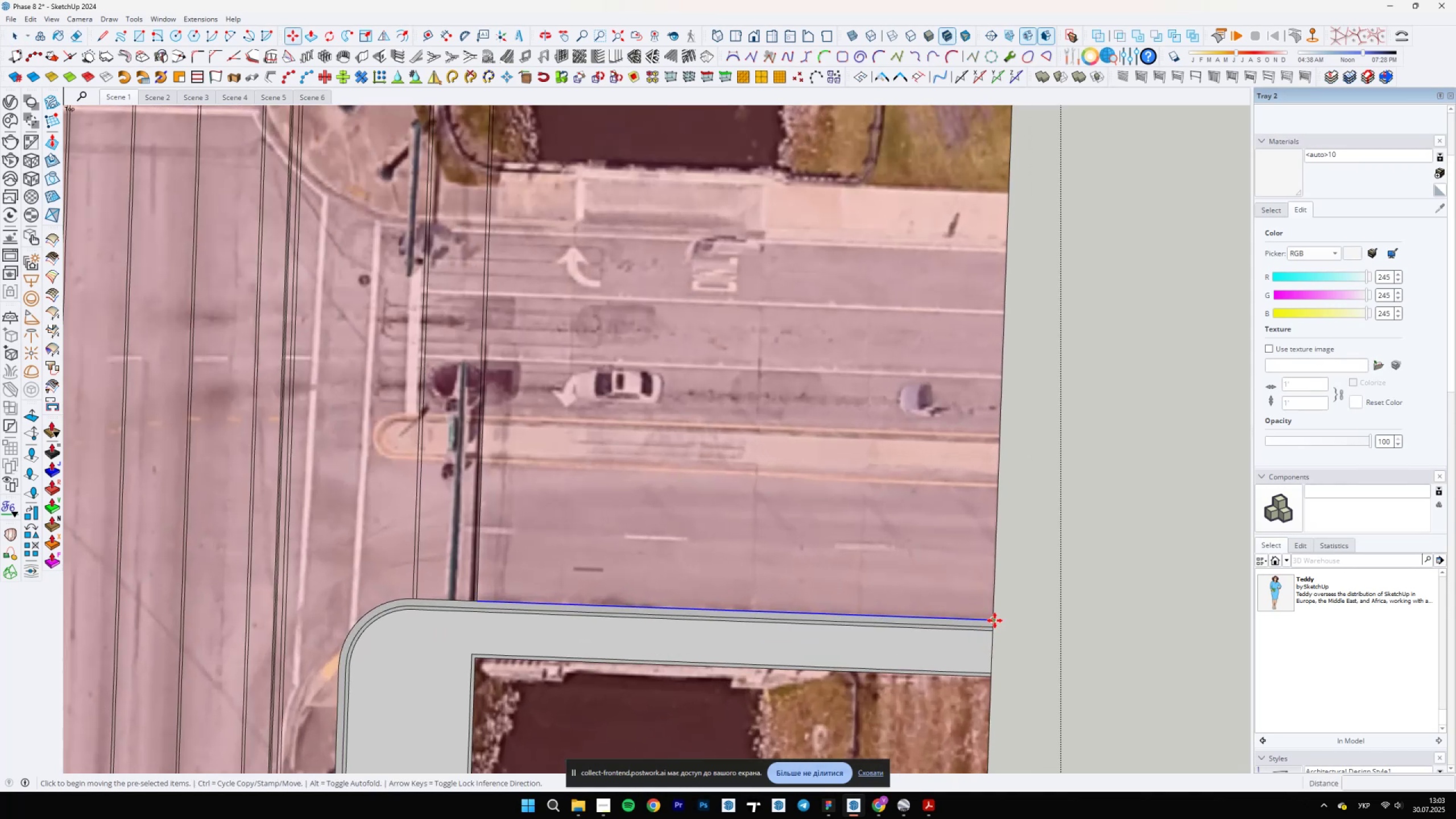 
key(Control+ControlLeft)
 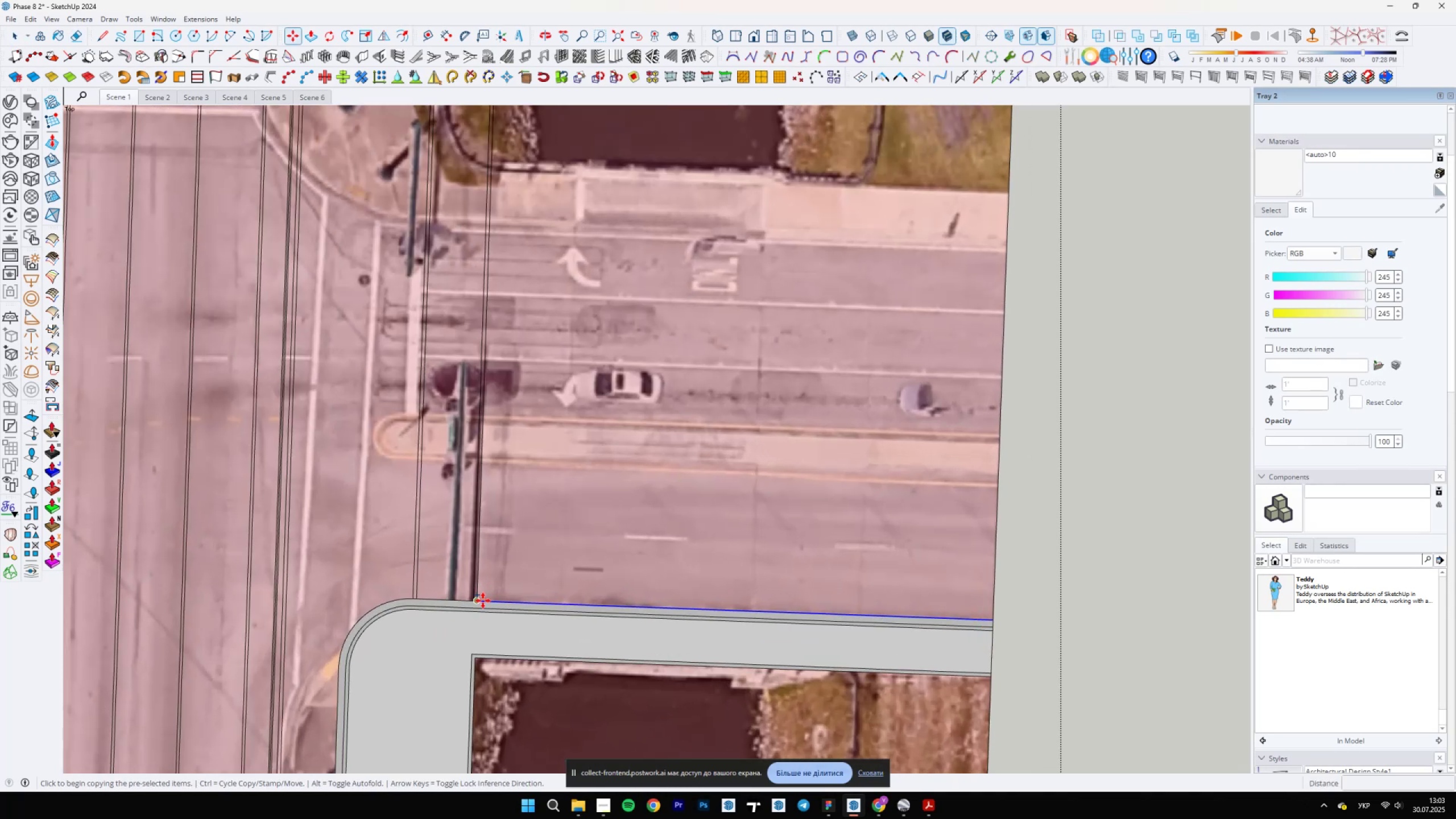 
left_click([480, 602])
 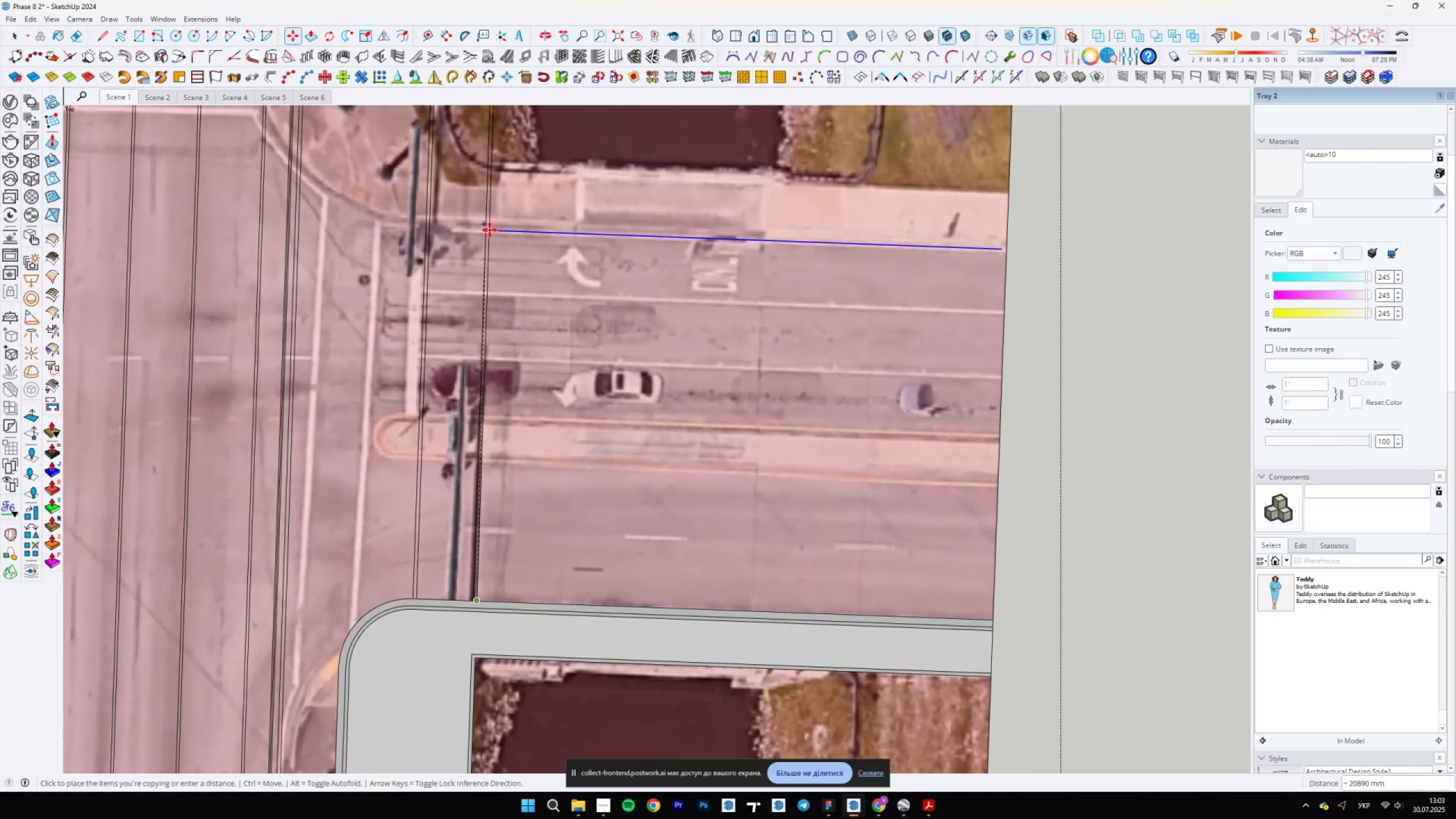 
scroll: coordinate [491, 263], scroll_direction: up, amount: 3.0
 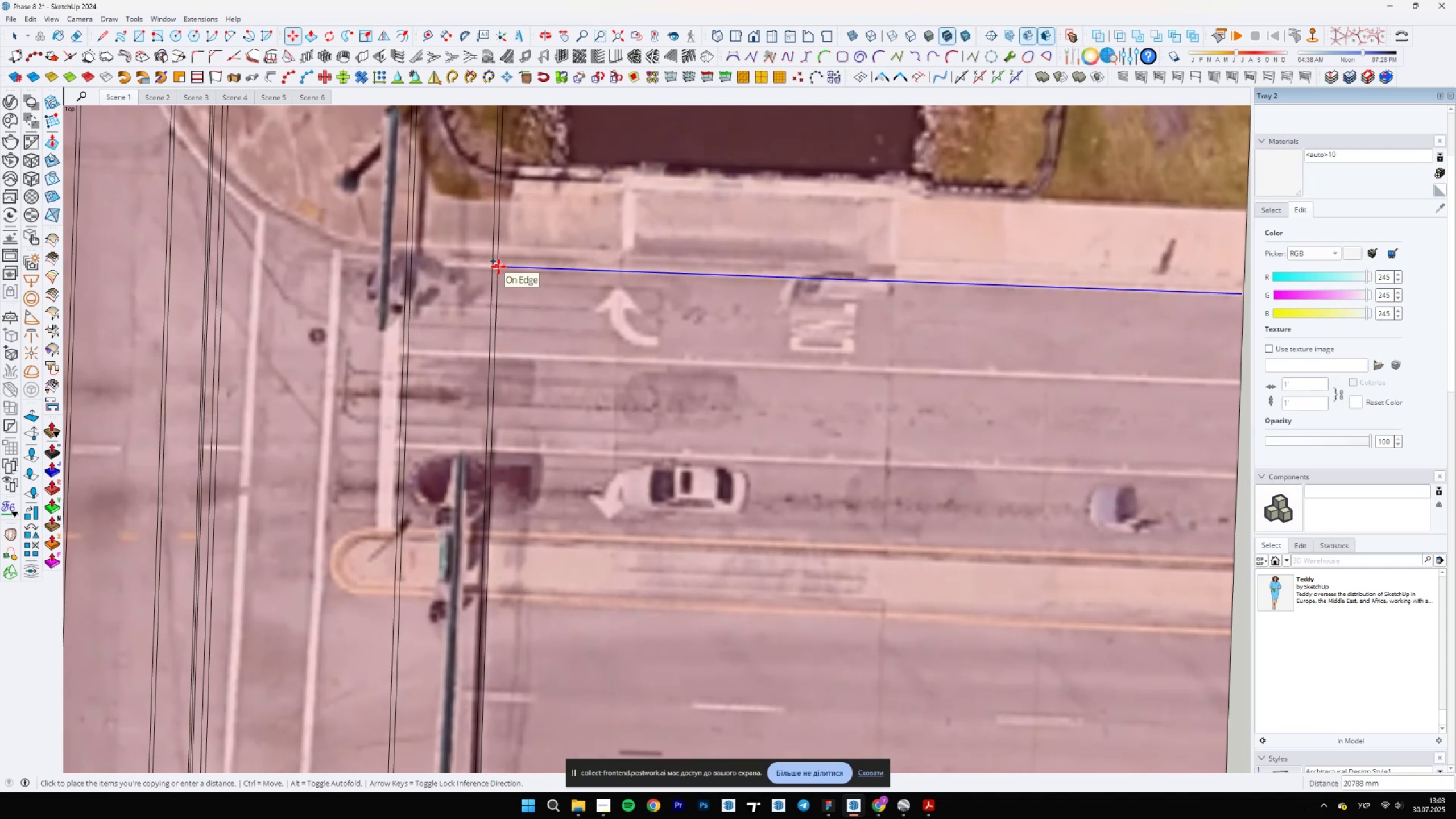 
scroll: coordinate [499, 267], scroll_direction: down, amount: 3.0
 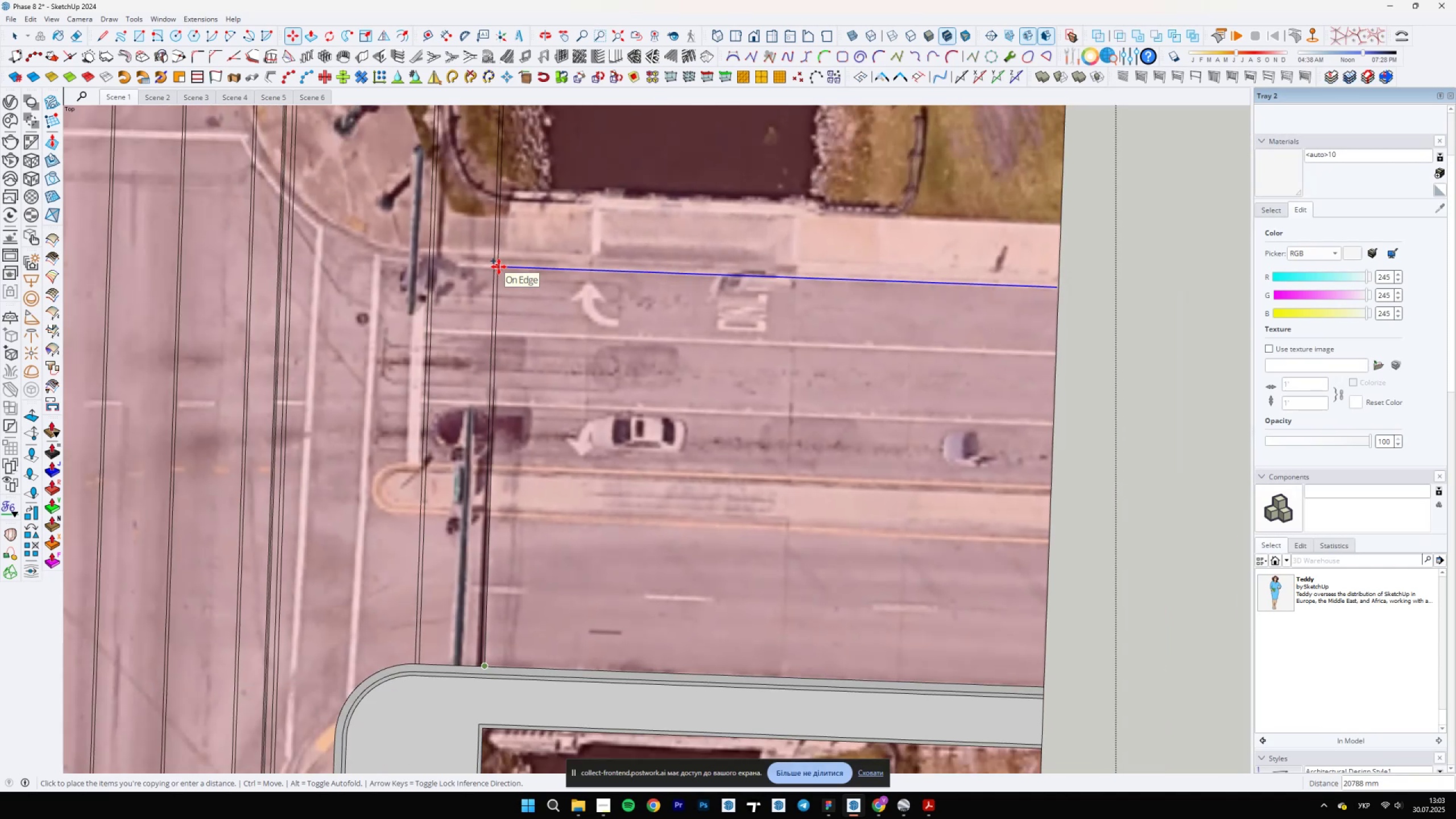 
type(20800)
 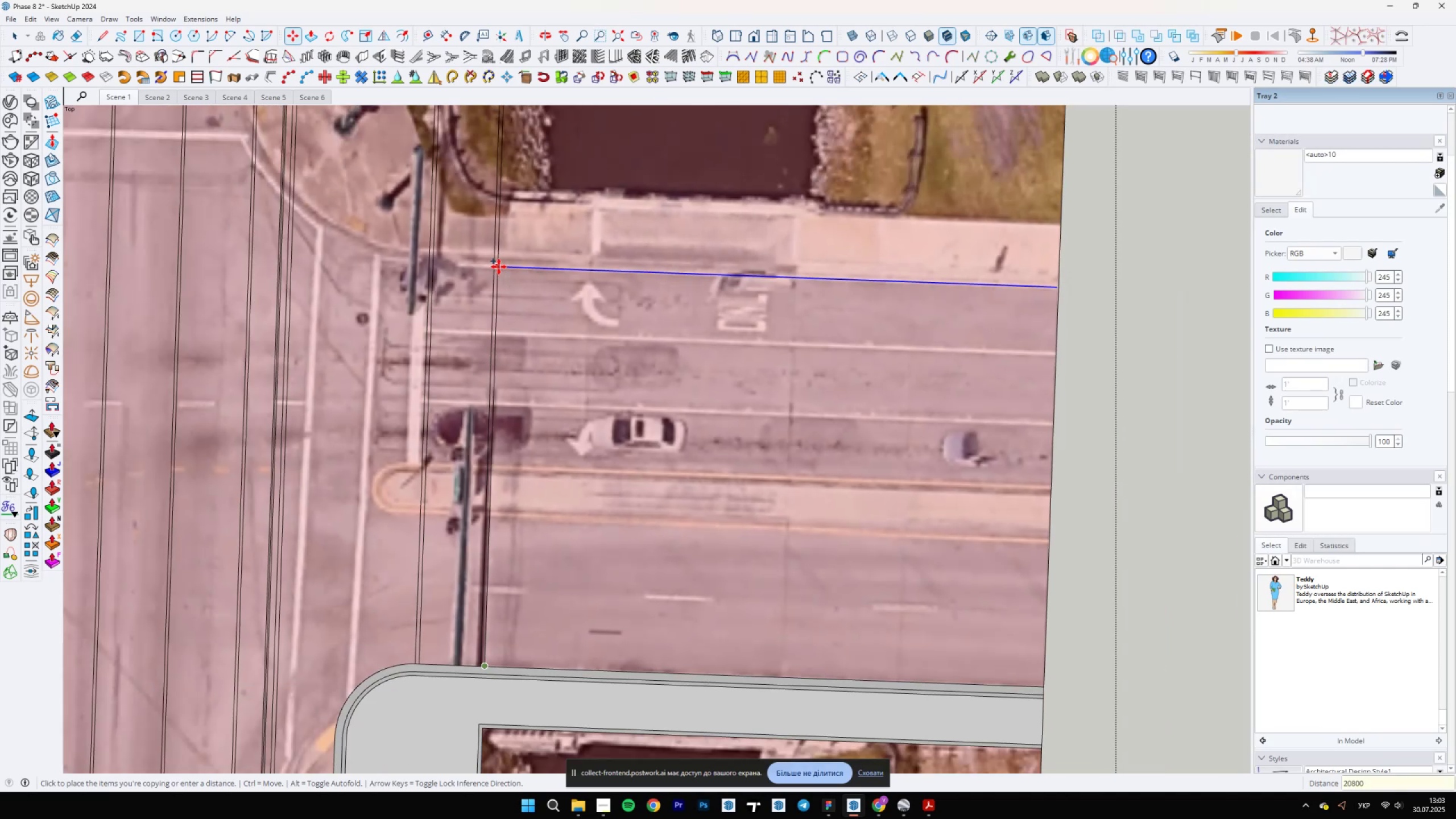 
key(Enter)
 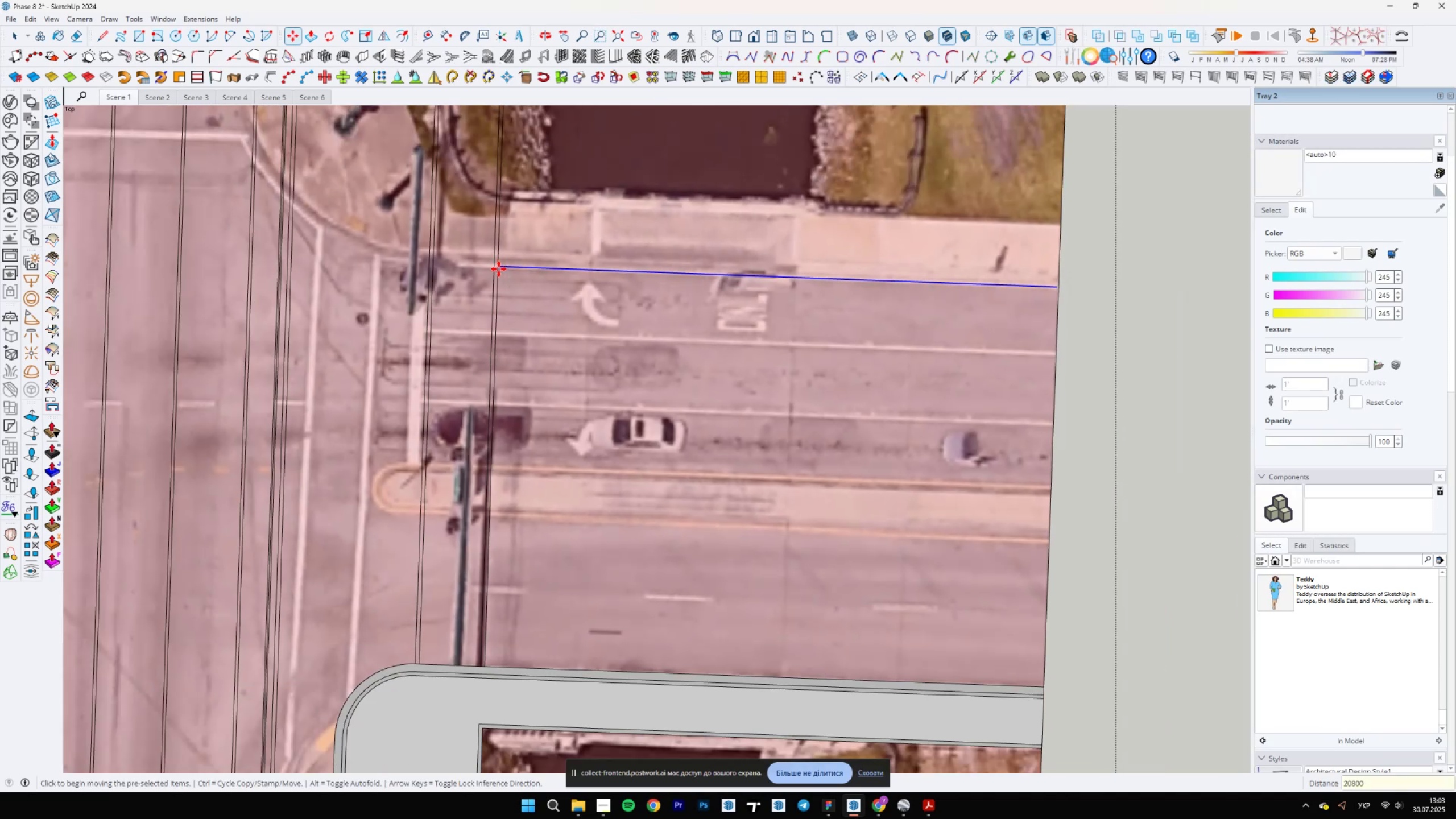 
scroll: coordinate [678, 547], scroll_direction: down, amount: 6.0
 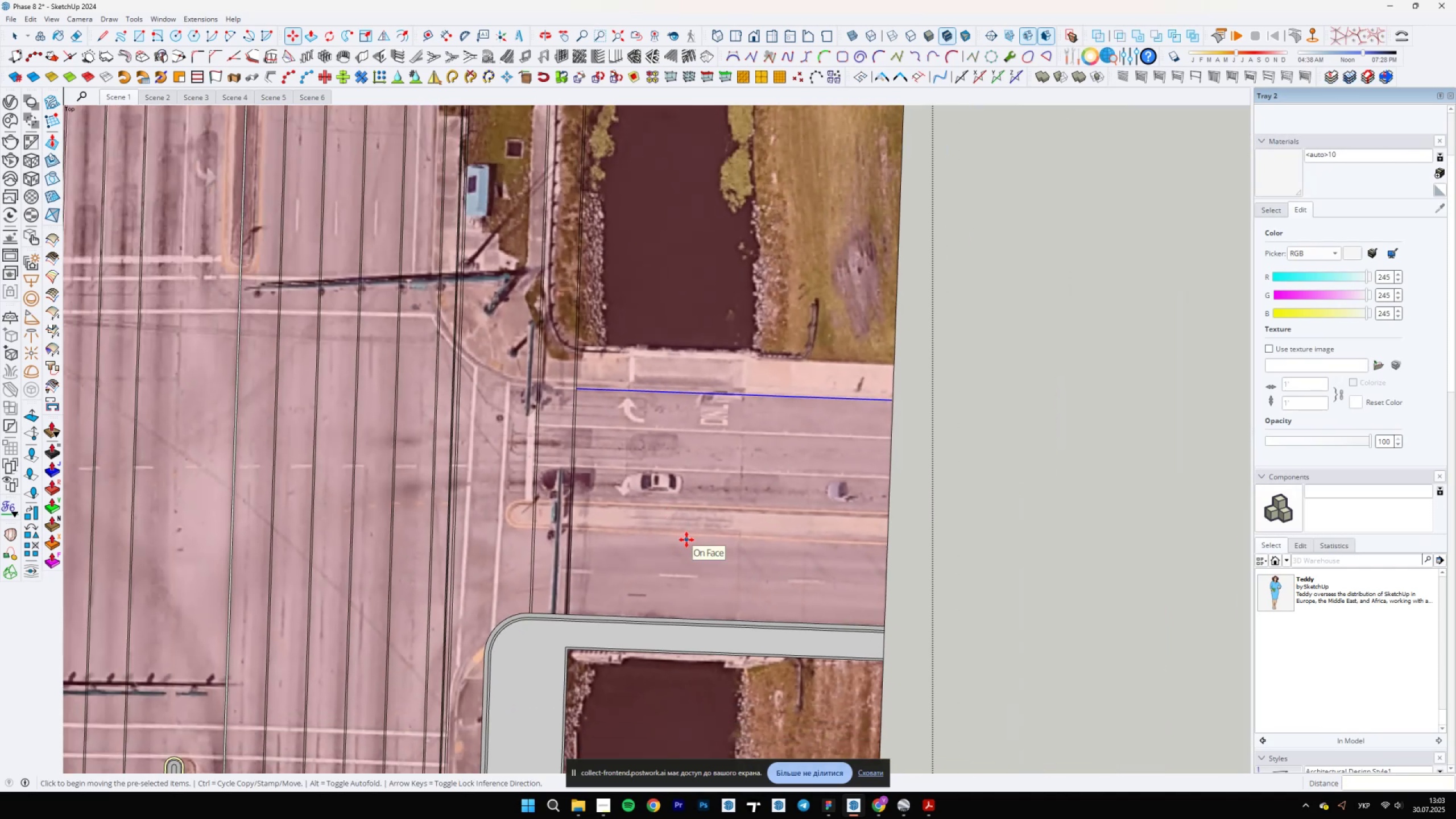 
scroll: coordinate [555, 610], scroll_direction: up, amount: 19.0
 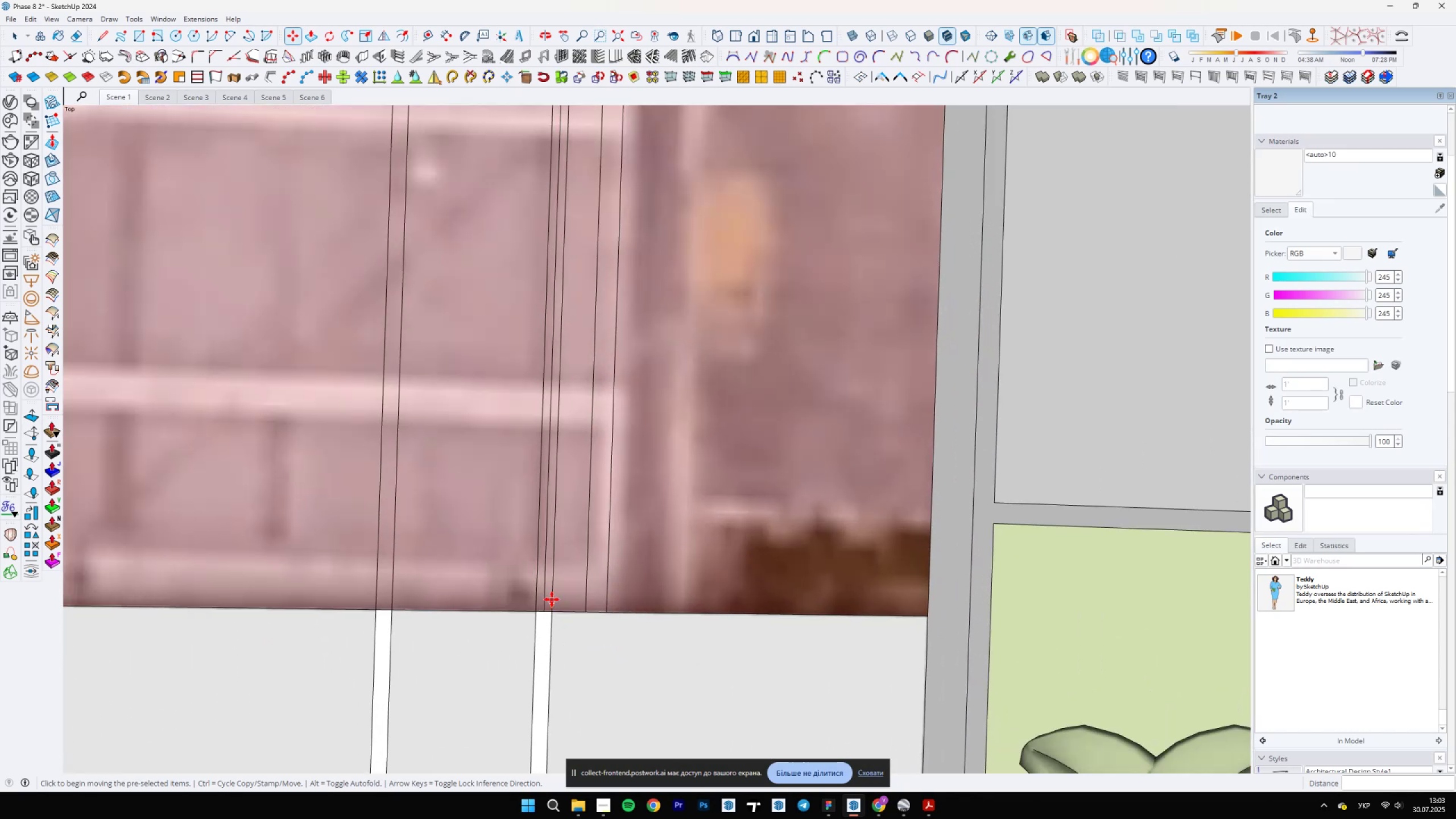 
key(L)
 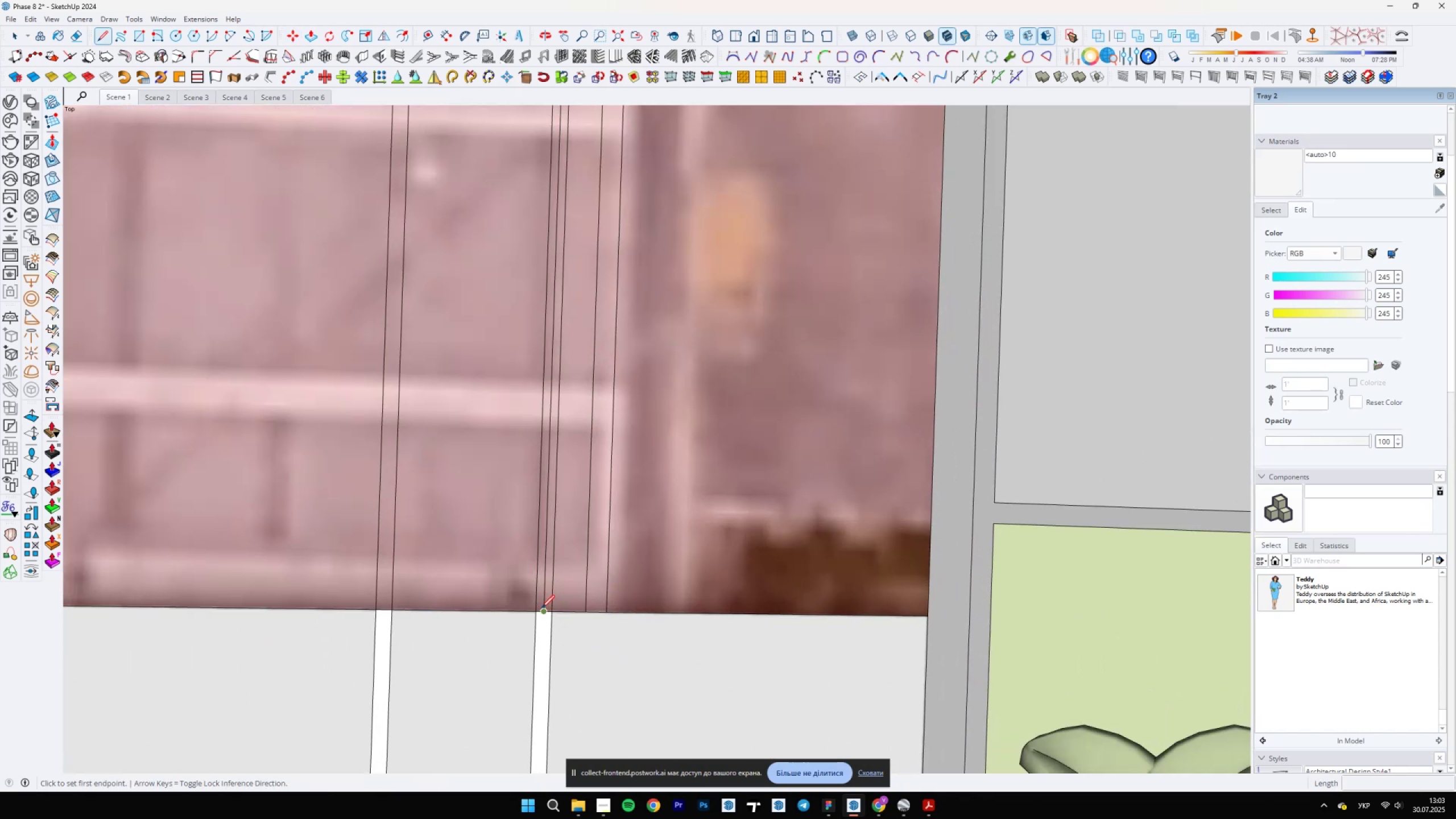 
left_click([544, 609])
 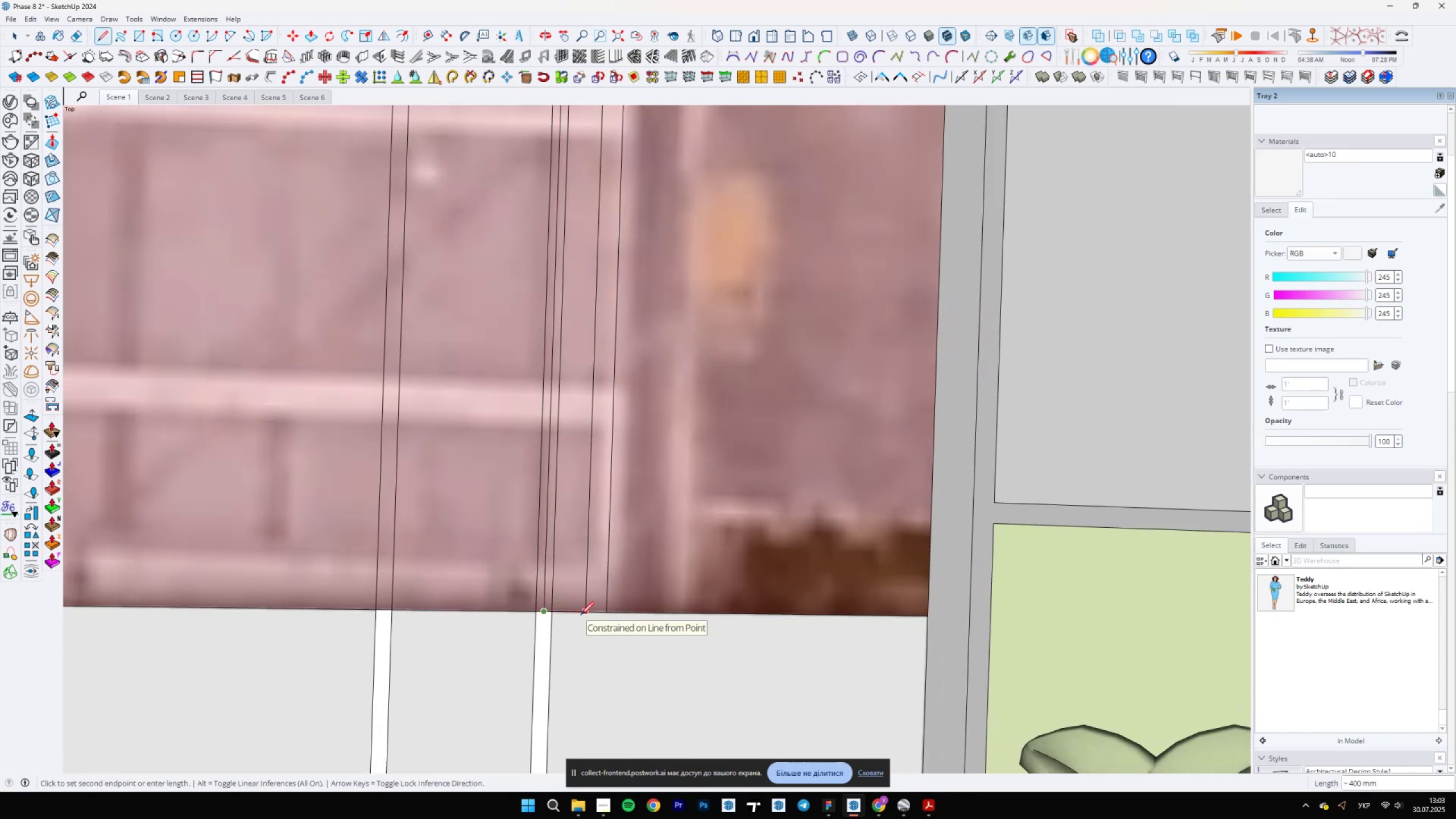 
key(Space)
 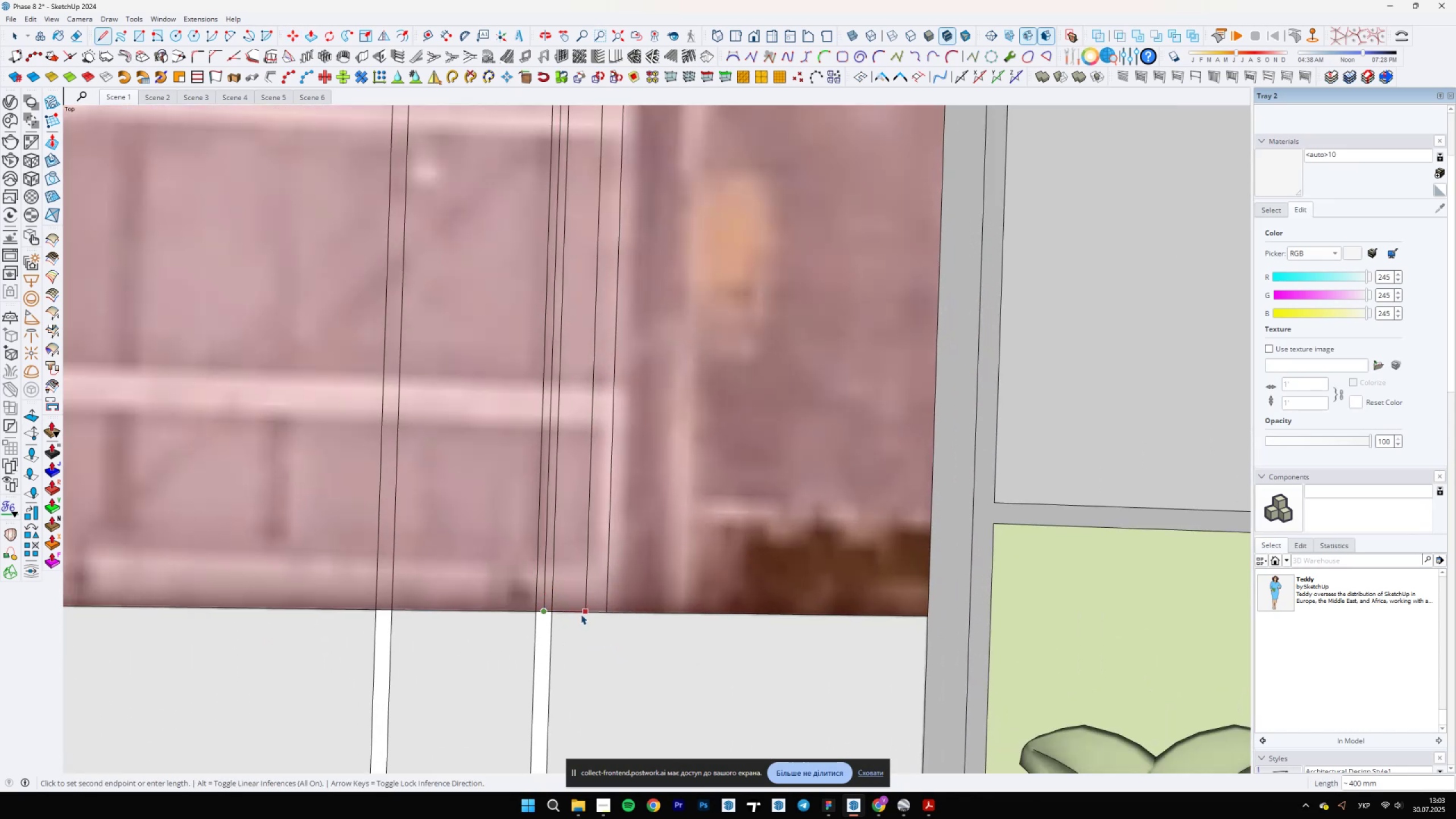 
scroll: coordinate [709, 543], scroll_direction: down, amount: 12.0
 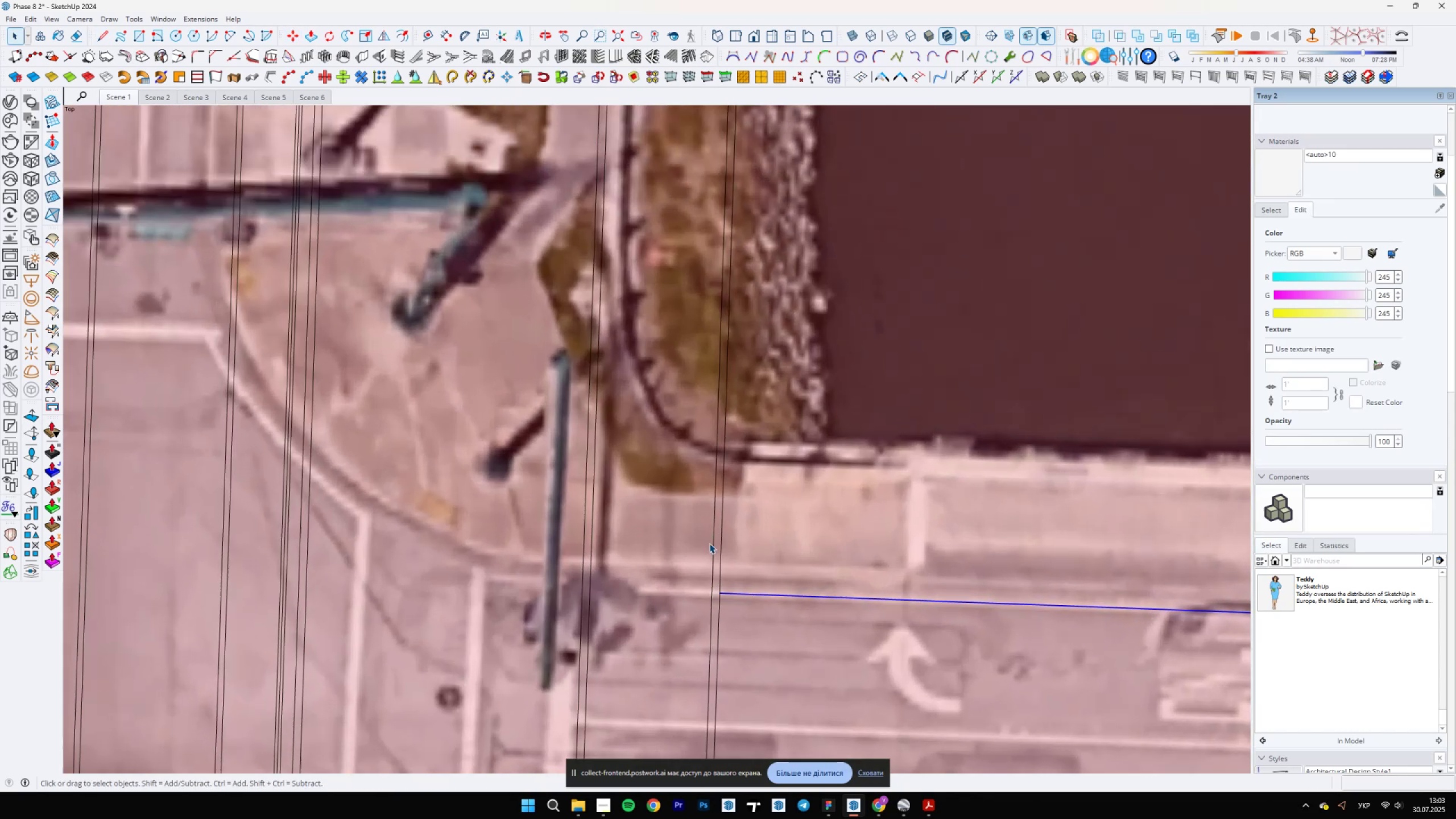 
key(L)
 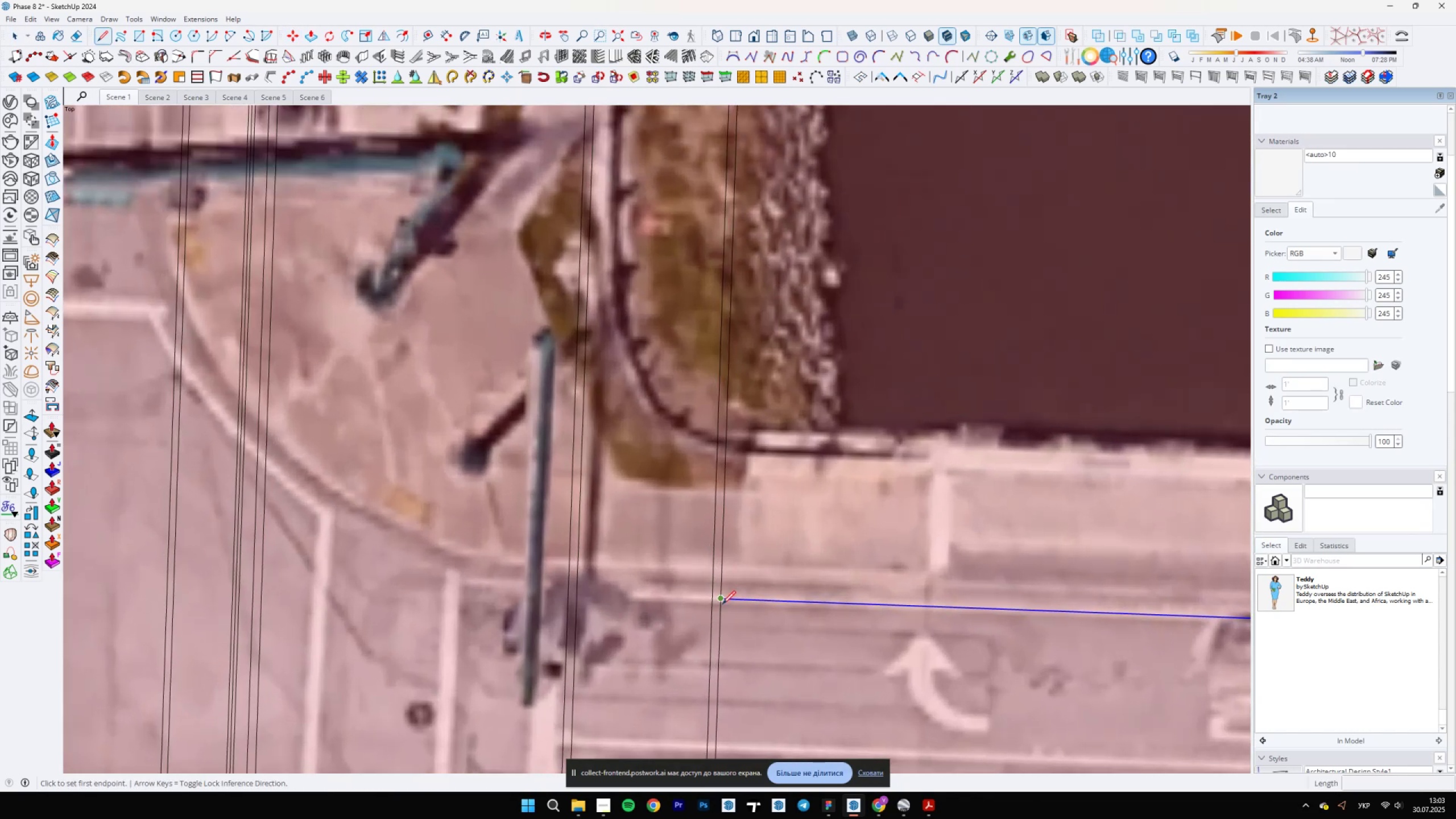 
left_click([722, 604])
 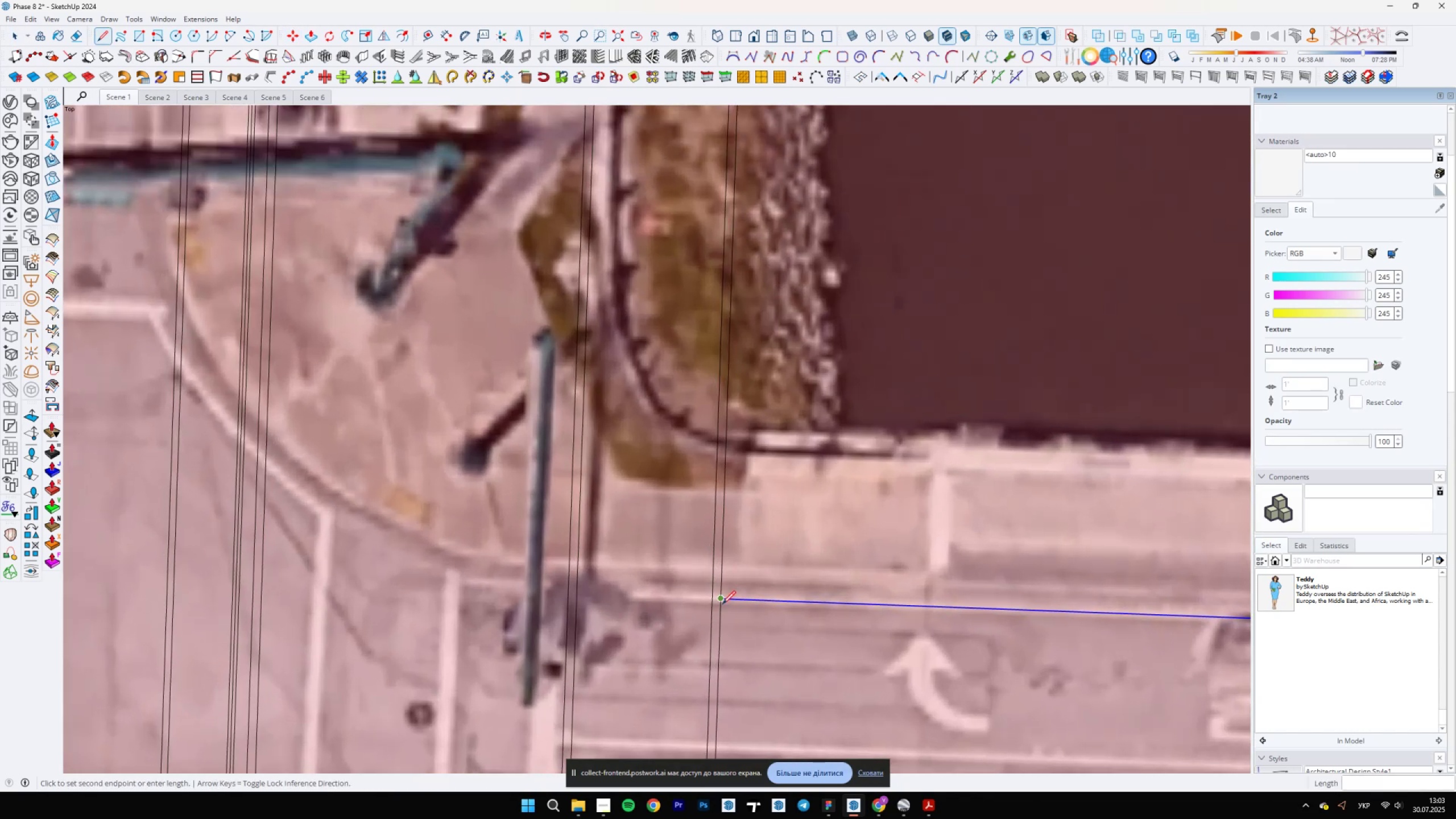 
scroll: coordinate [722, 604], scroll_direction: down, amount: 11.0
 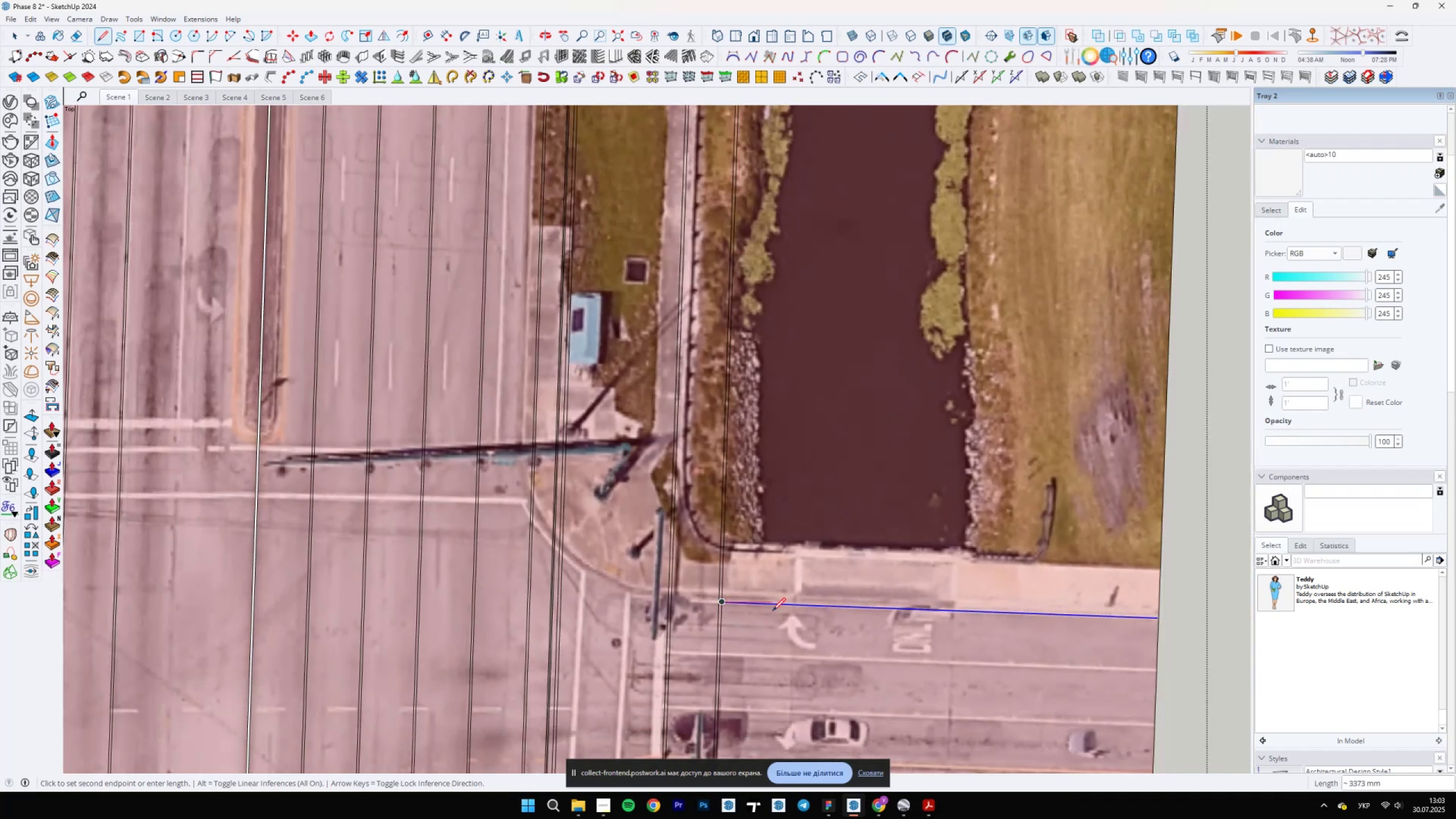 
scroll: coordinate [801, 607], scroll_direction: up, amount: 7.0
 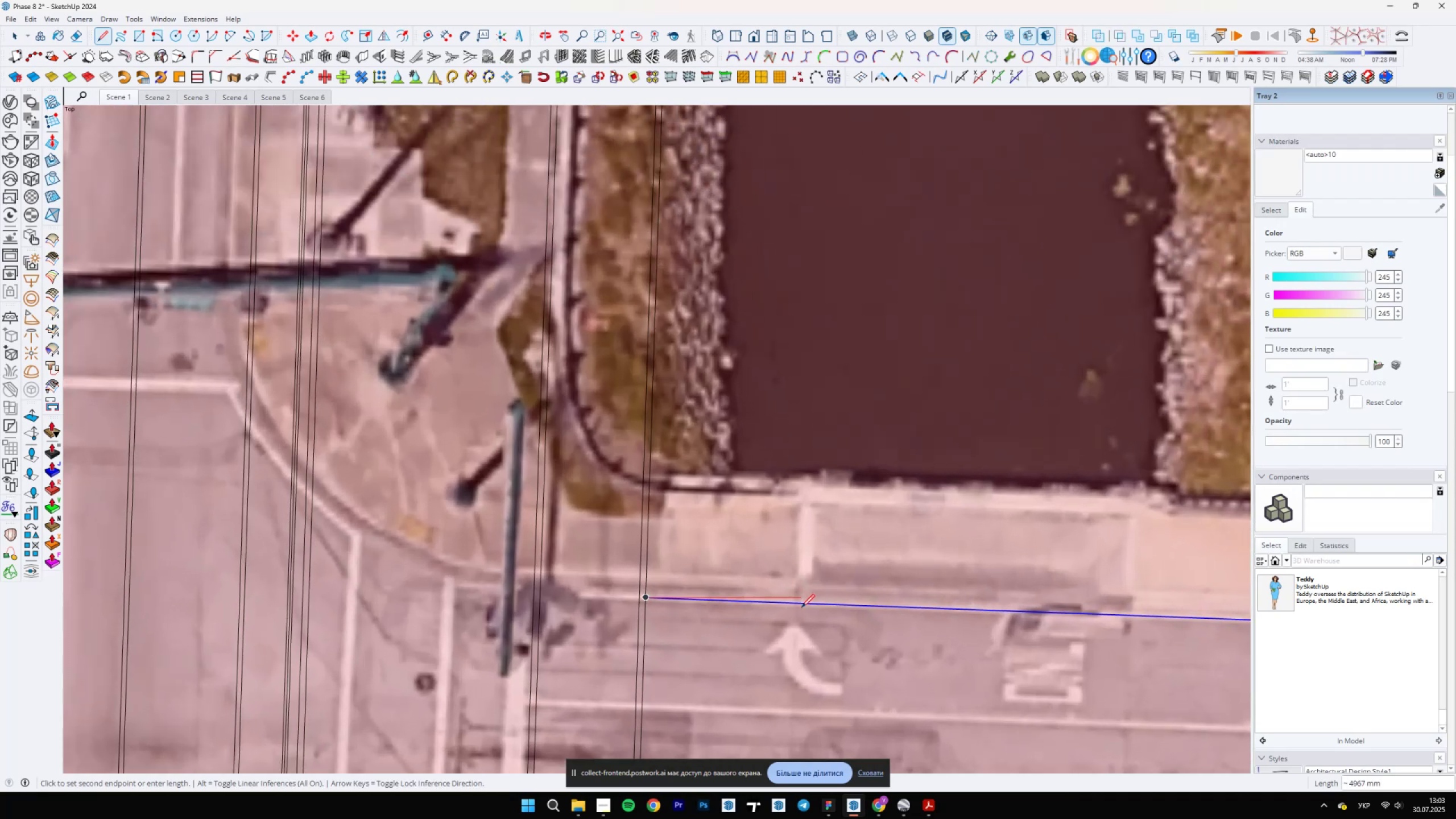 
key(Shift+ShiftLeft)
 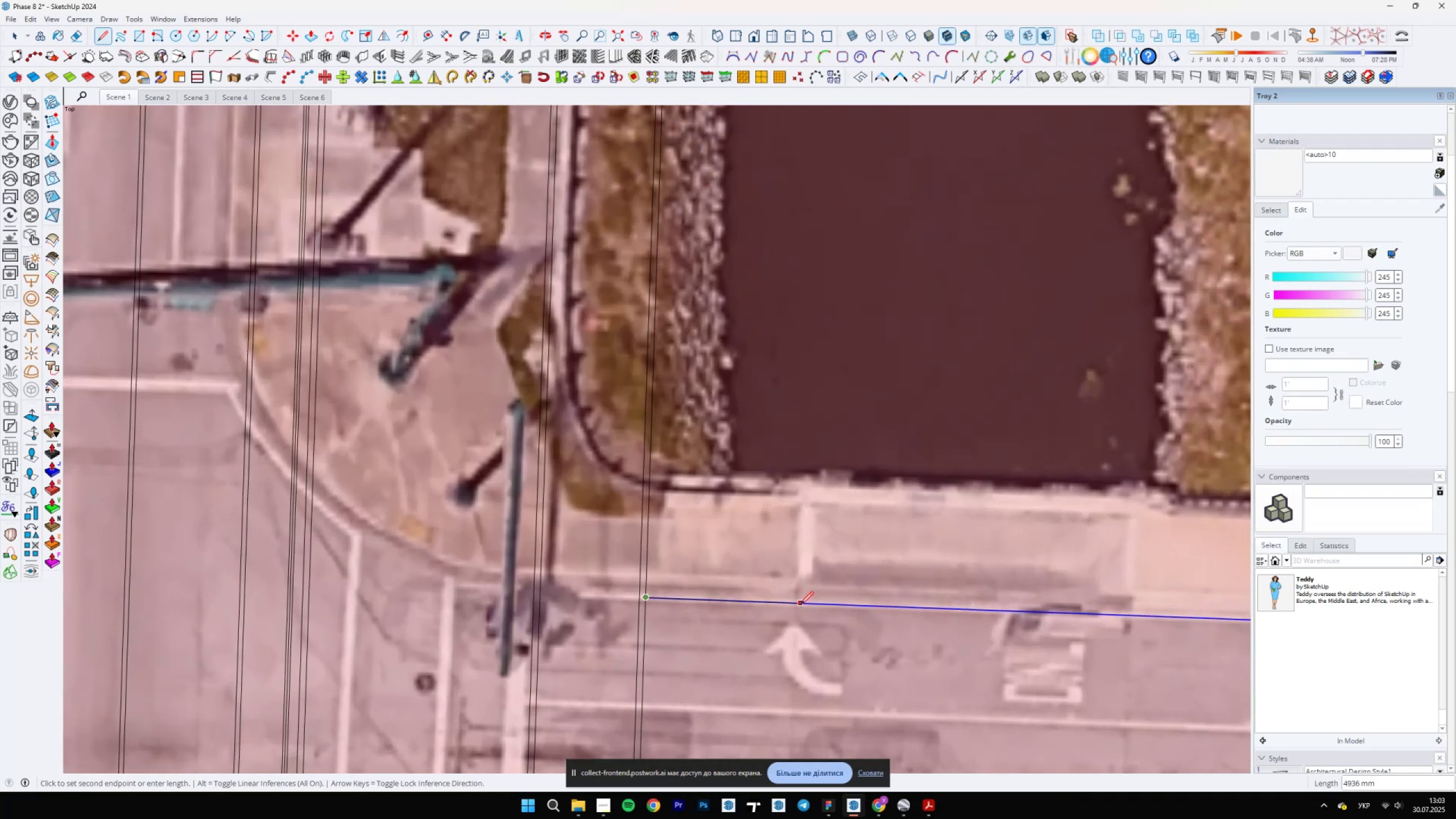 
hold_key(key=ShiftLeft, duration=1.53)
scroll: coordinate [300, 595], scroll_direction: up, amount: 12.0
 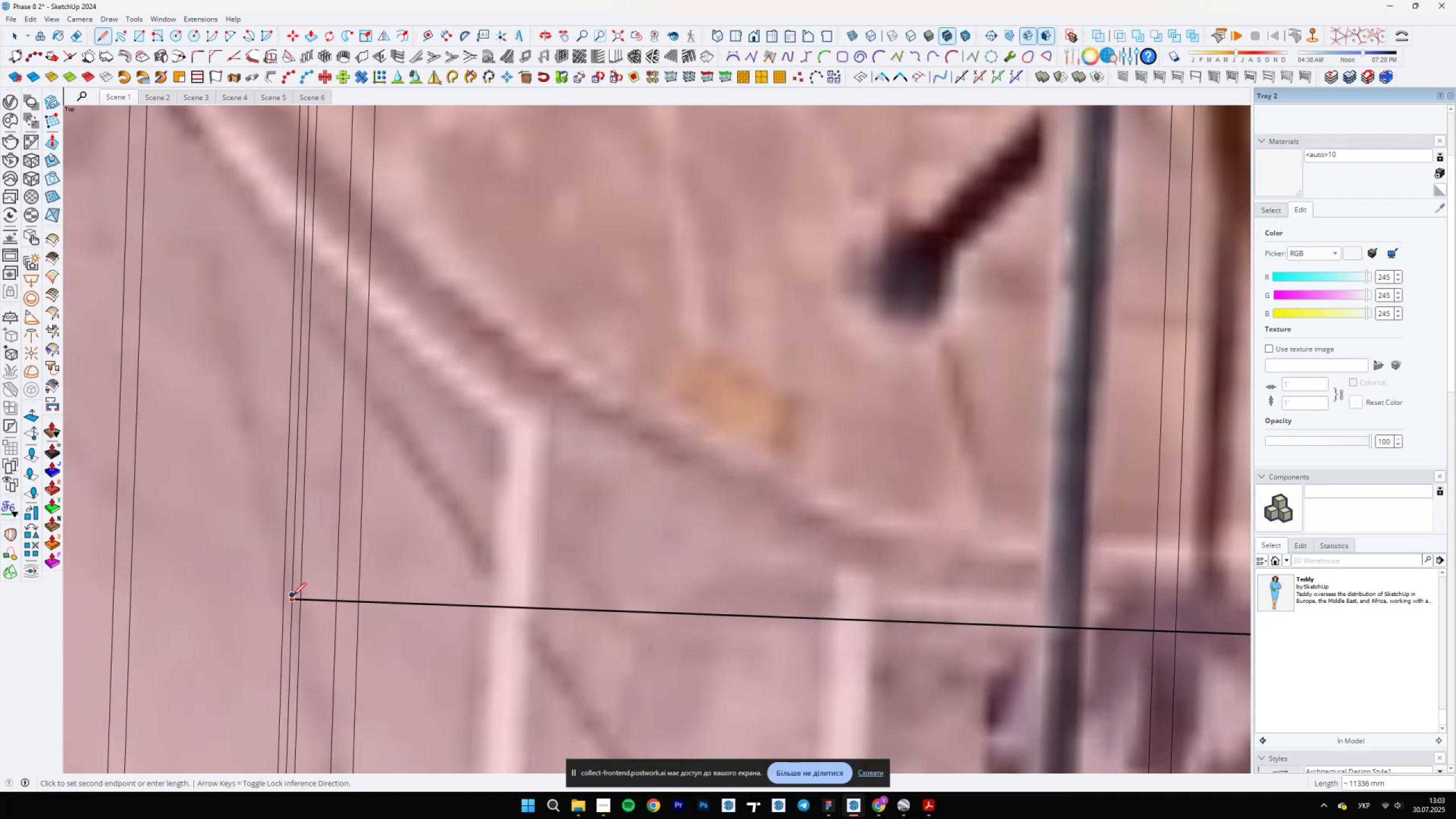 
hold_key(key=ShiftLeft, duration=1.05)
left_click([293, 595])
 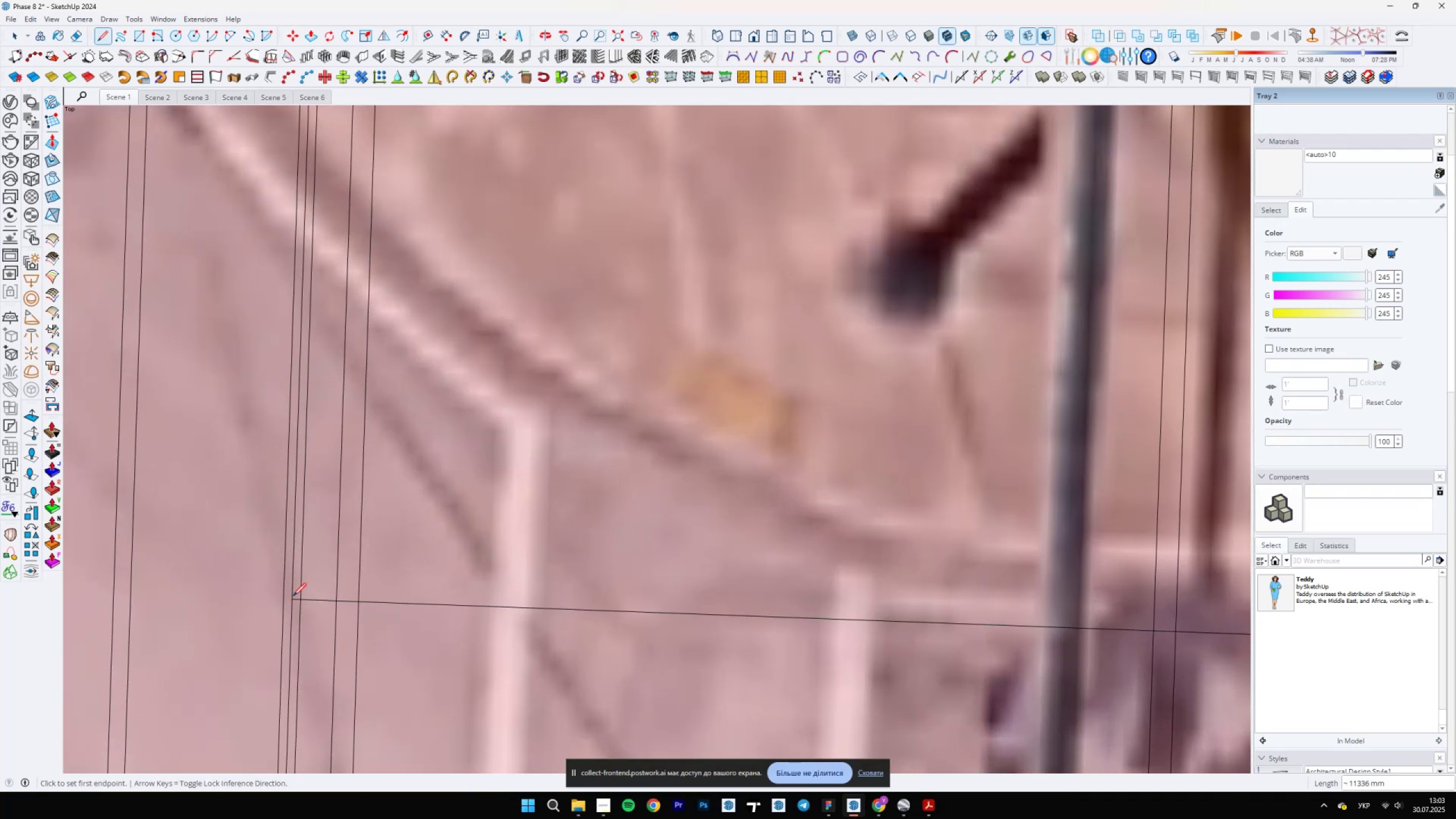 
scroll: coordinate [688, 624], scroll_direction: down, amount: 52.0
 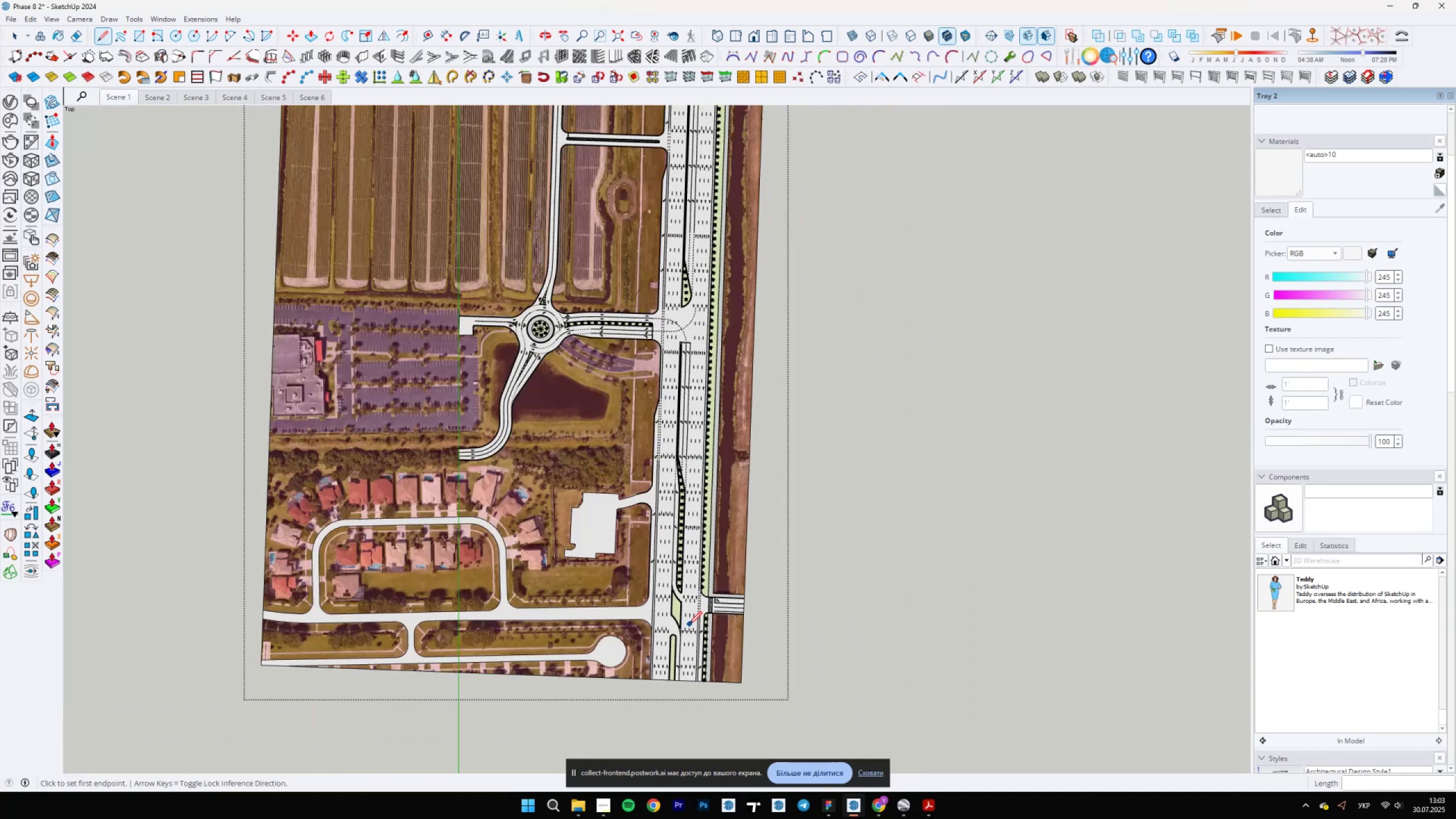 
hold_key(key=ShiftLeft, duration=0.57)
 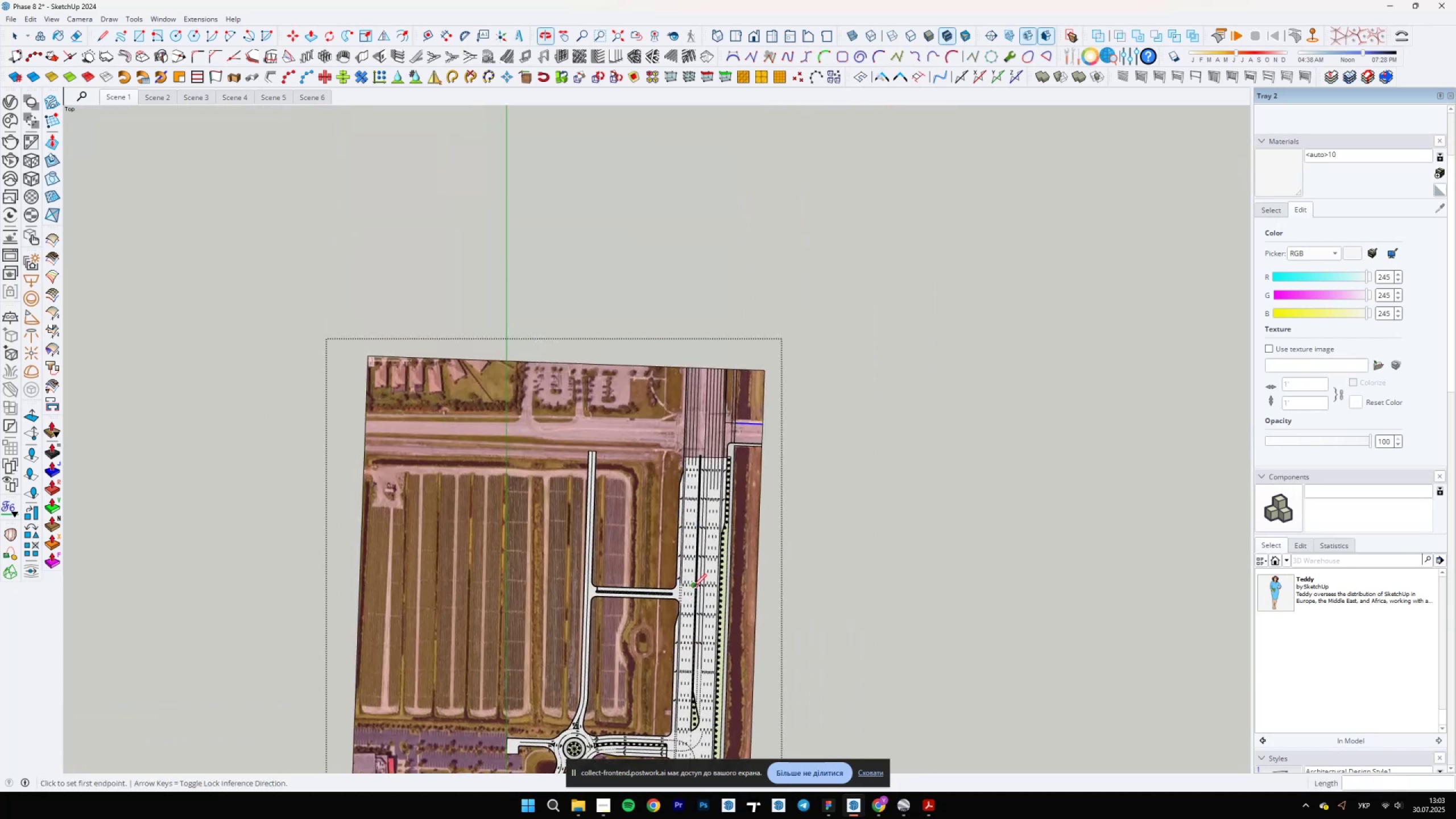 
scroll: coordinate [716, 445], scroll_direction: up, amount: 31.0
 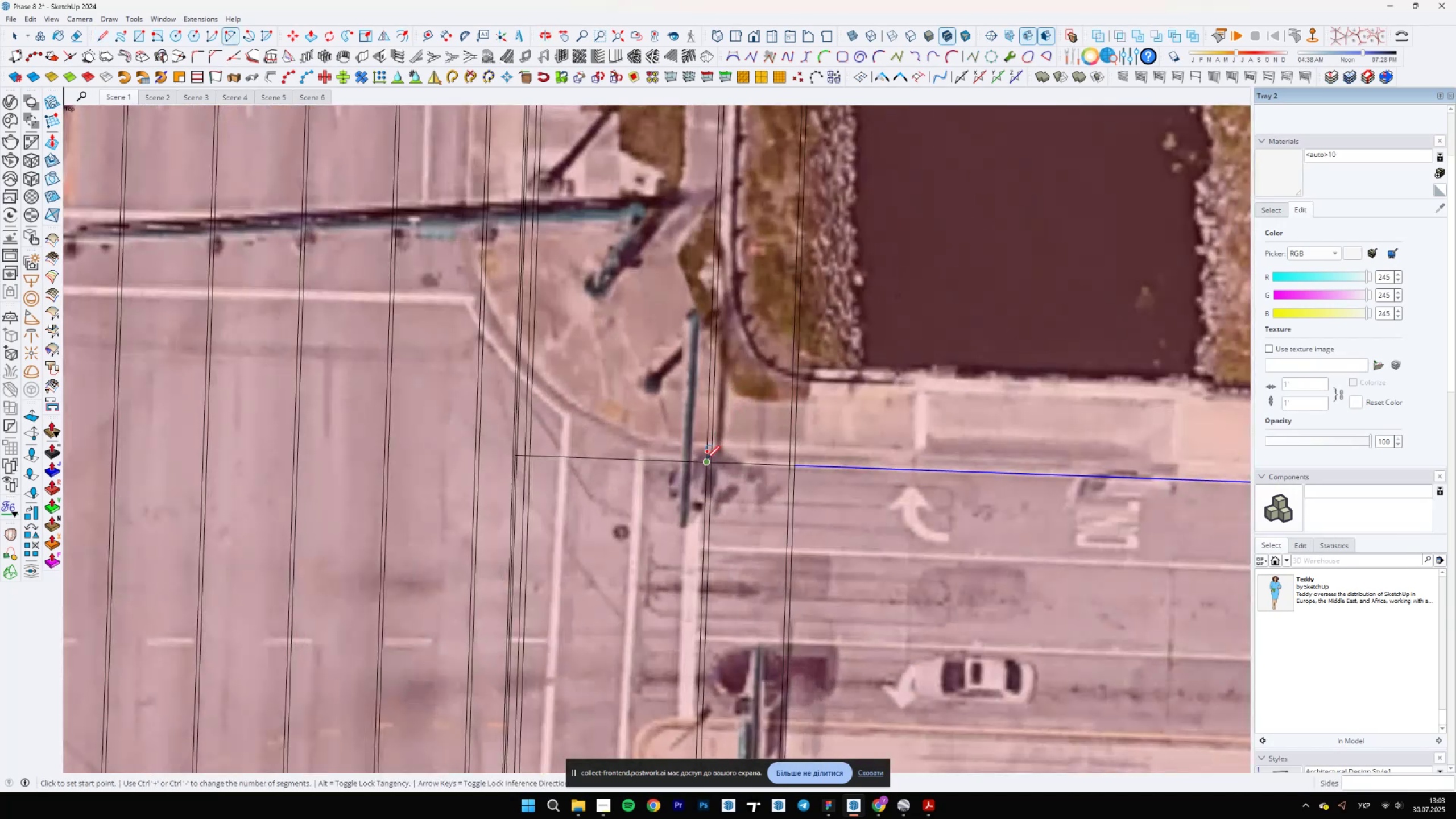 
type(aaa)
 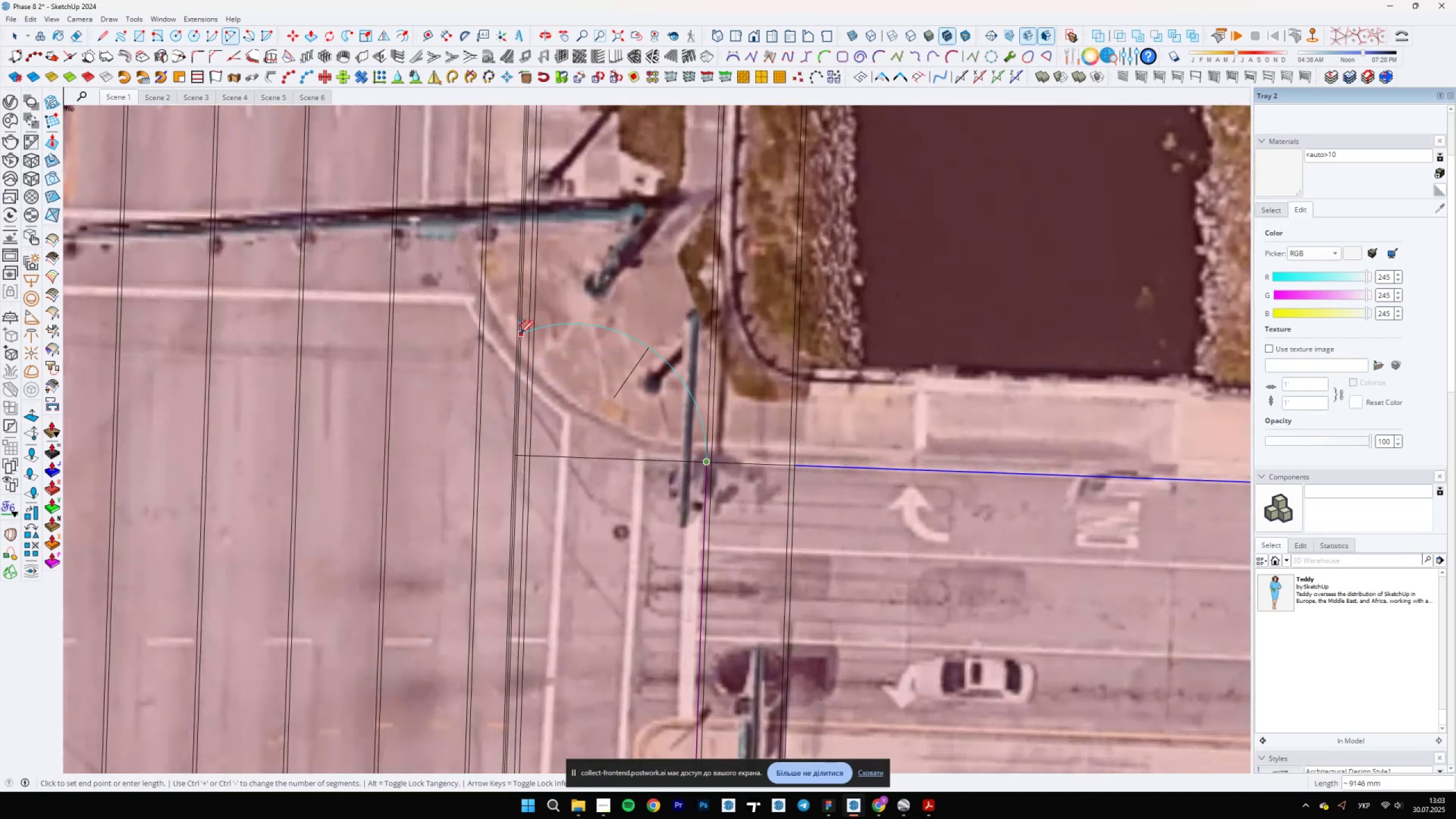 
scroll: coordinate [704, 475], scroll_direction: up, amount: 5.0
 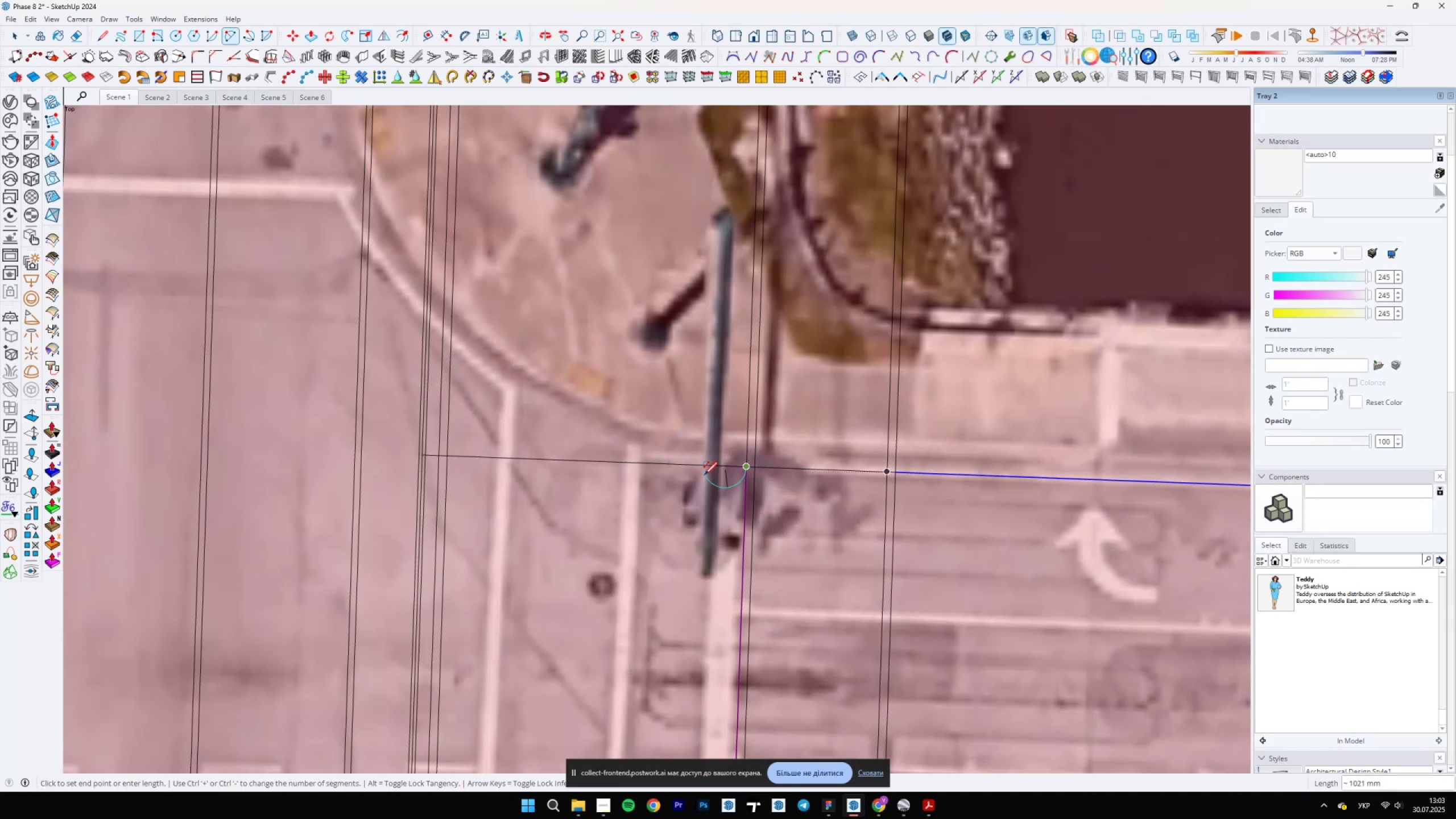 
key(L)
 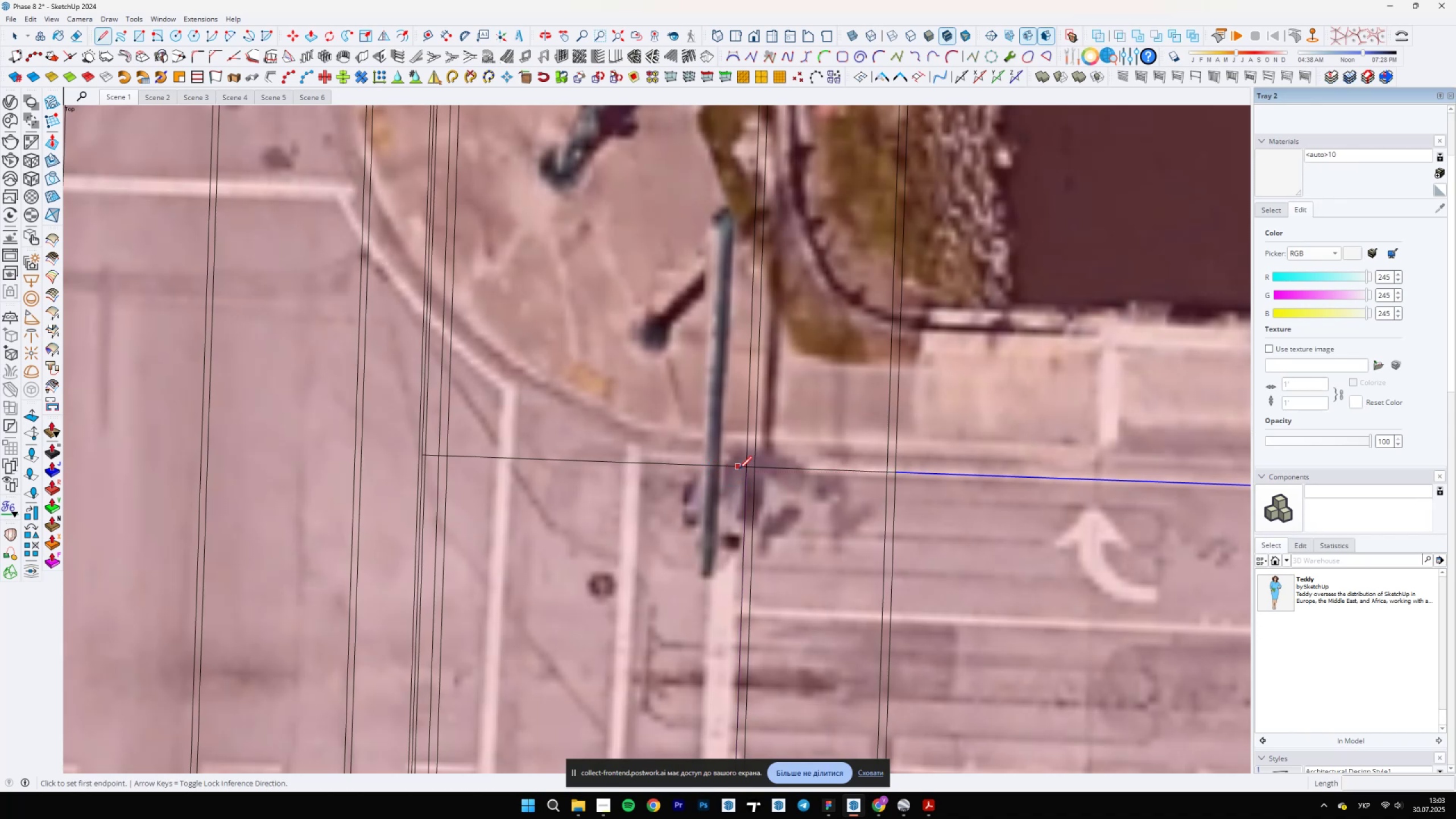 
left_click([746, 468])
 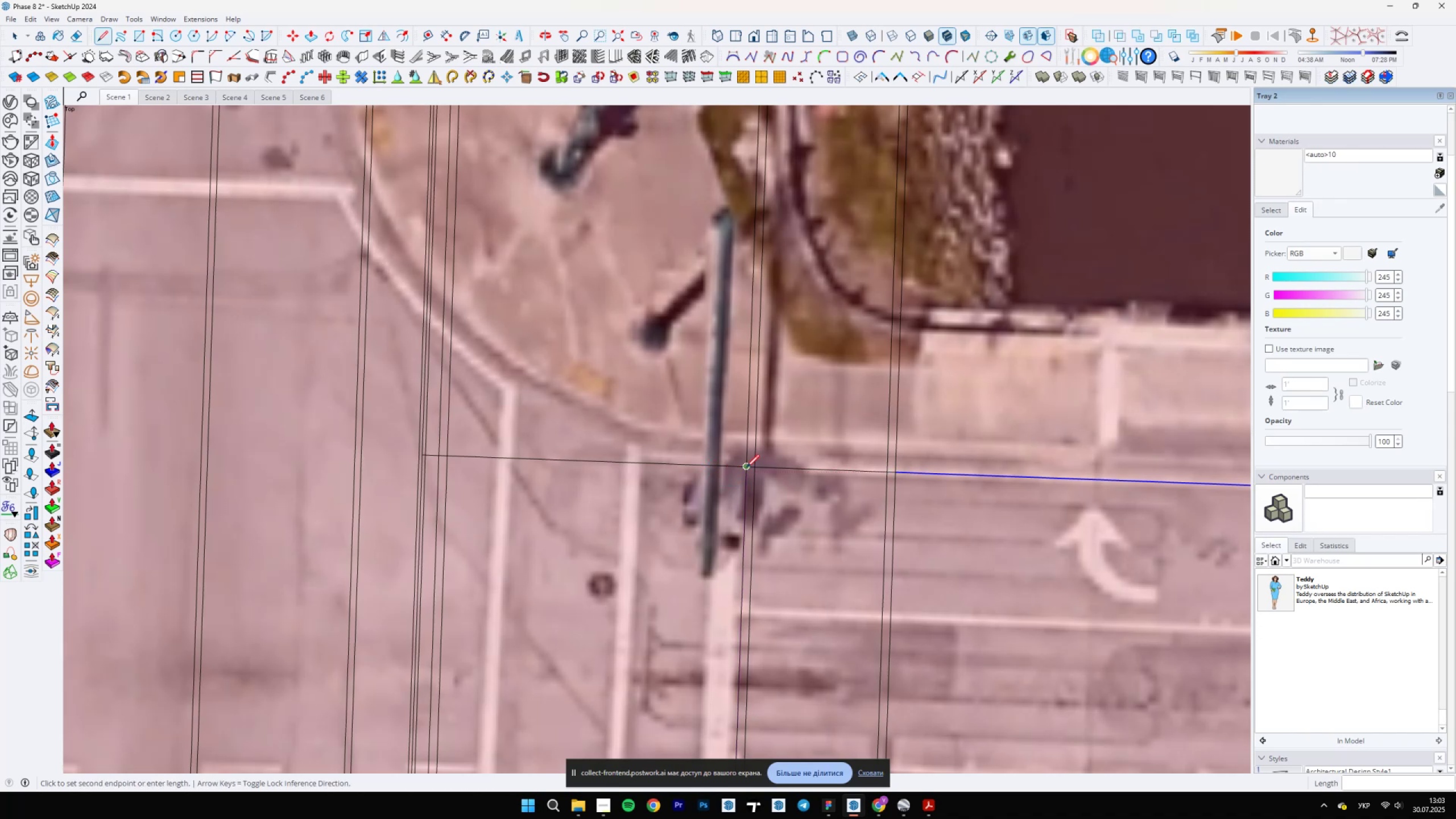 
scroll: coordinate [432, 453], scroll_direction: up, amount: 2.0
 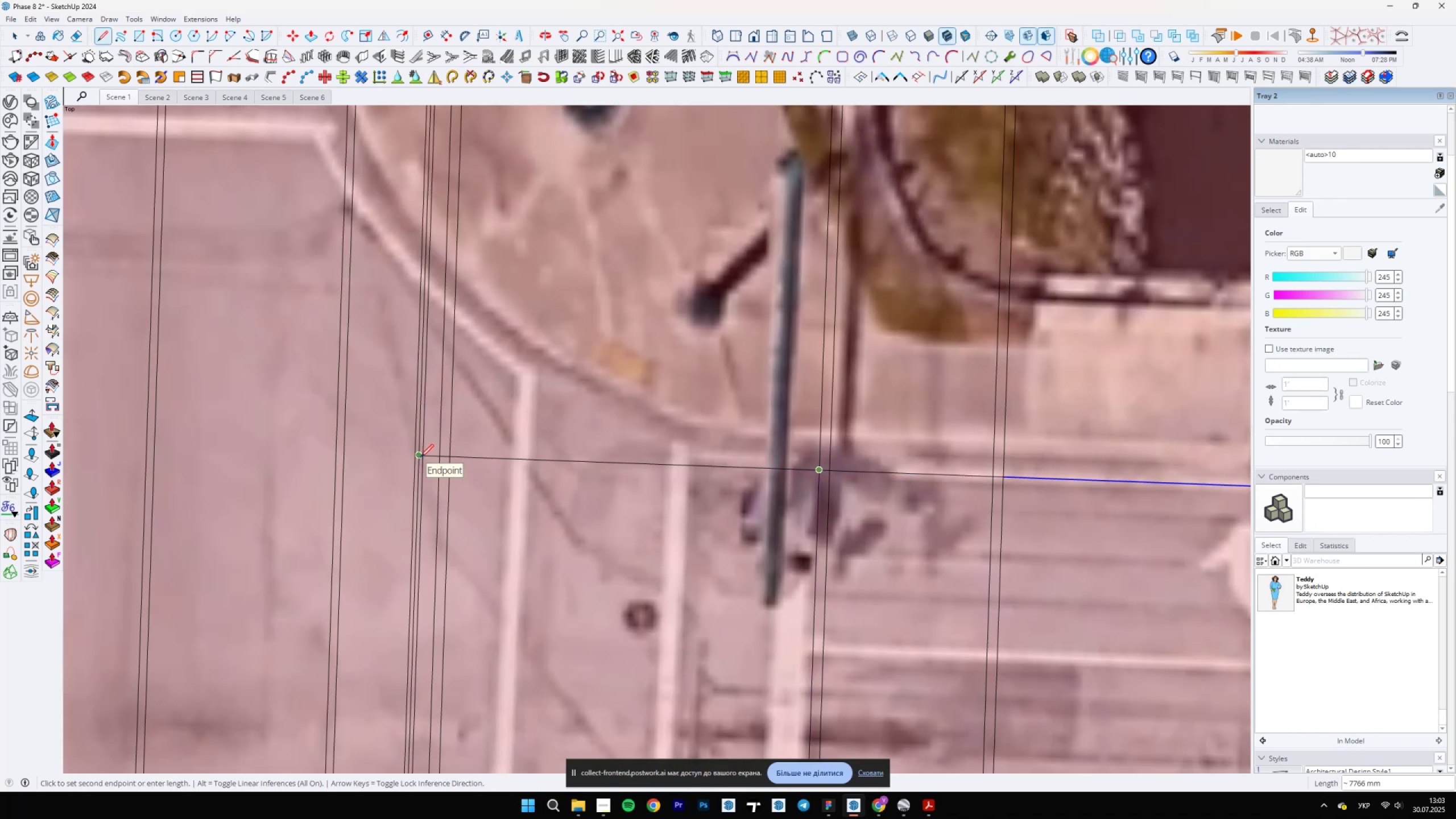 
key(Escape)
 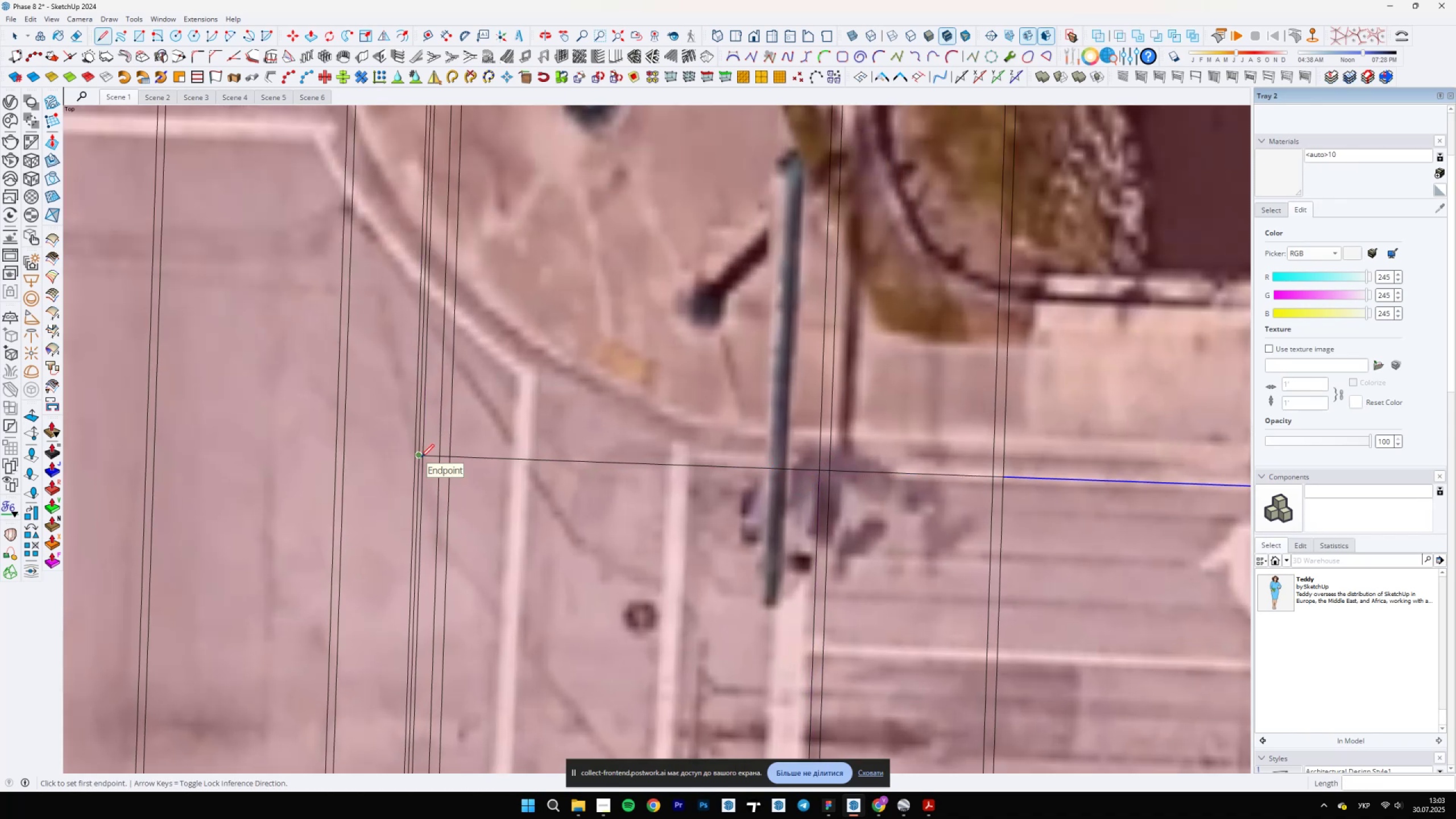 
left_click([421, 457])
 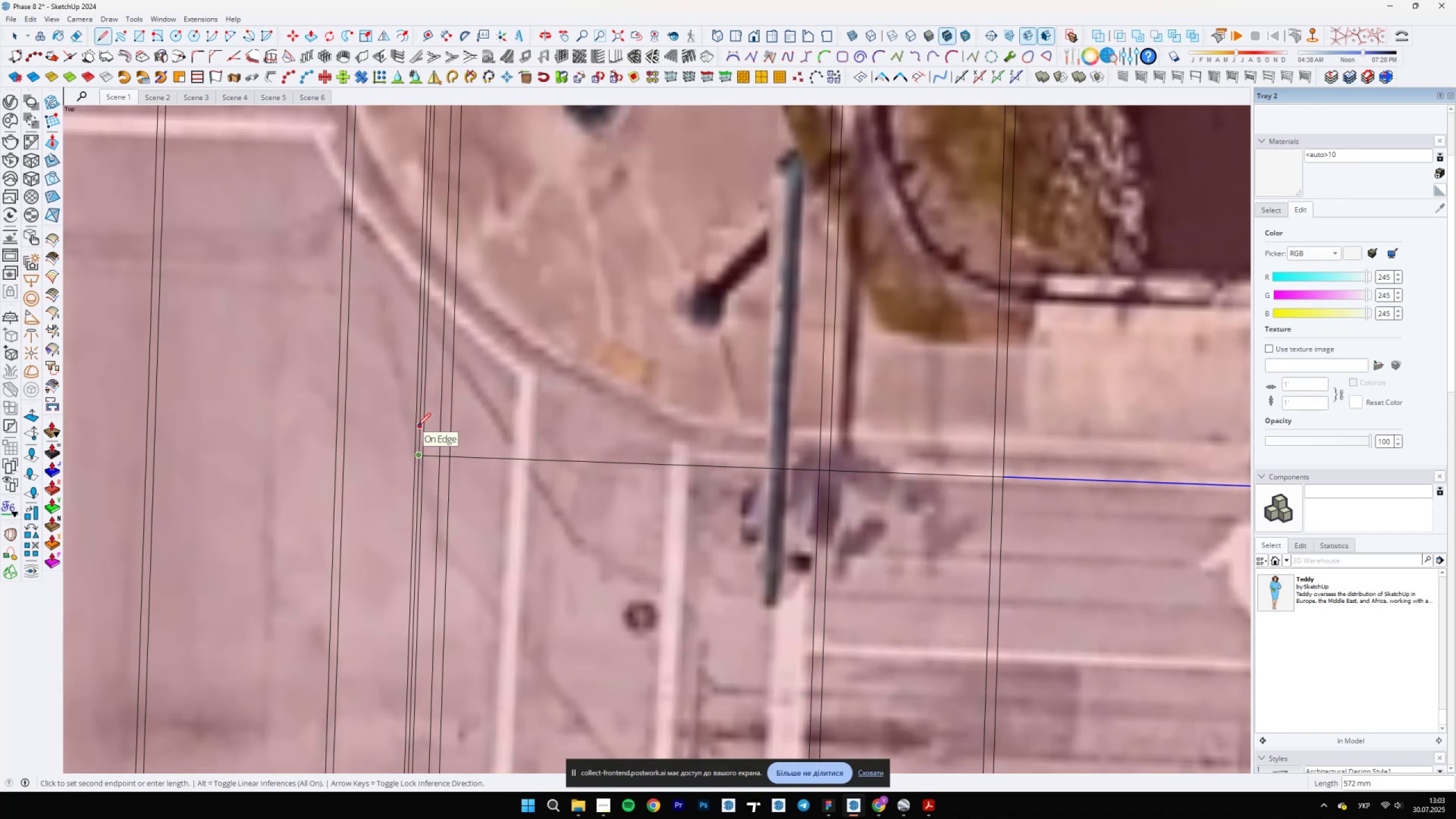 
type(7766)
 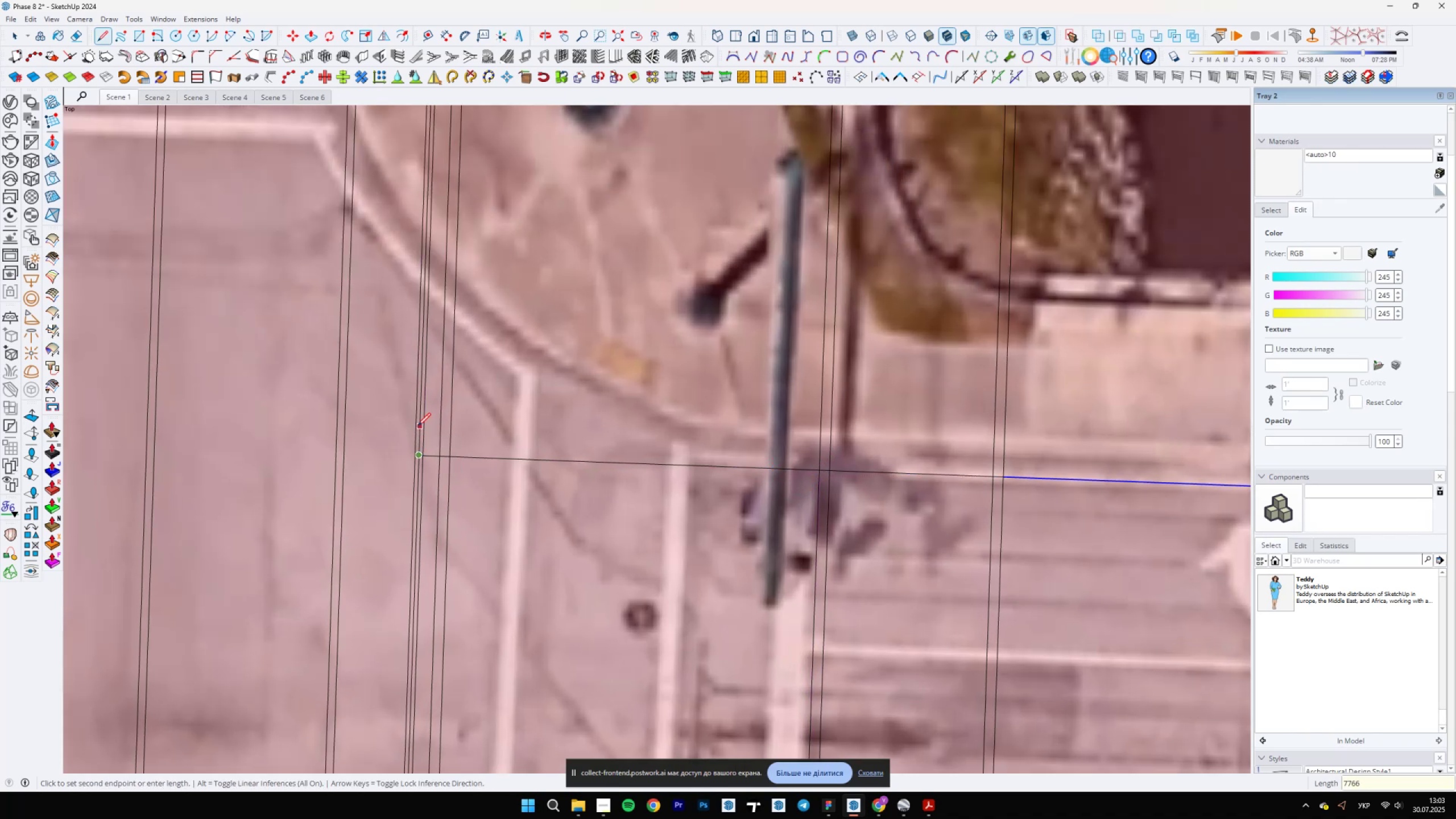 
key(Enter)
 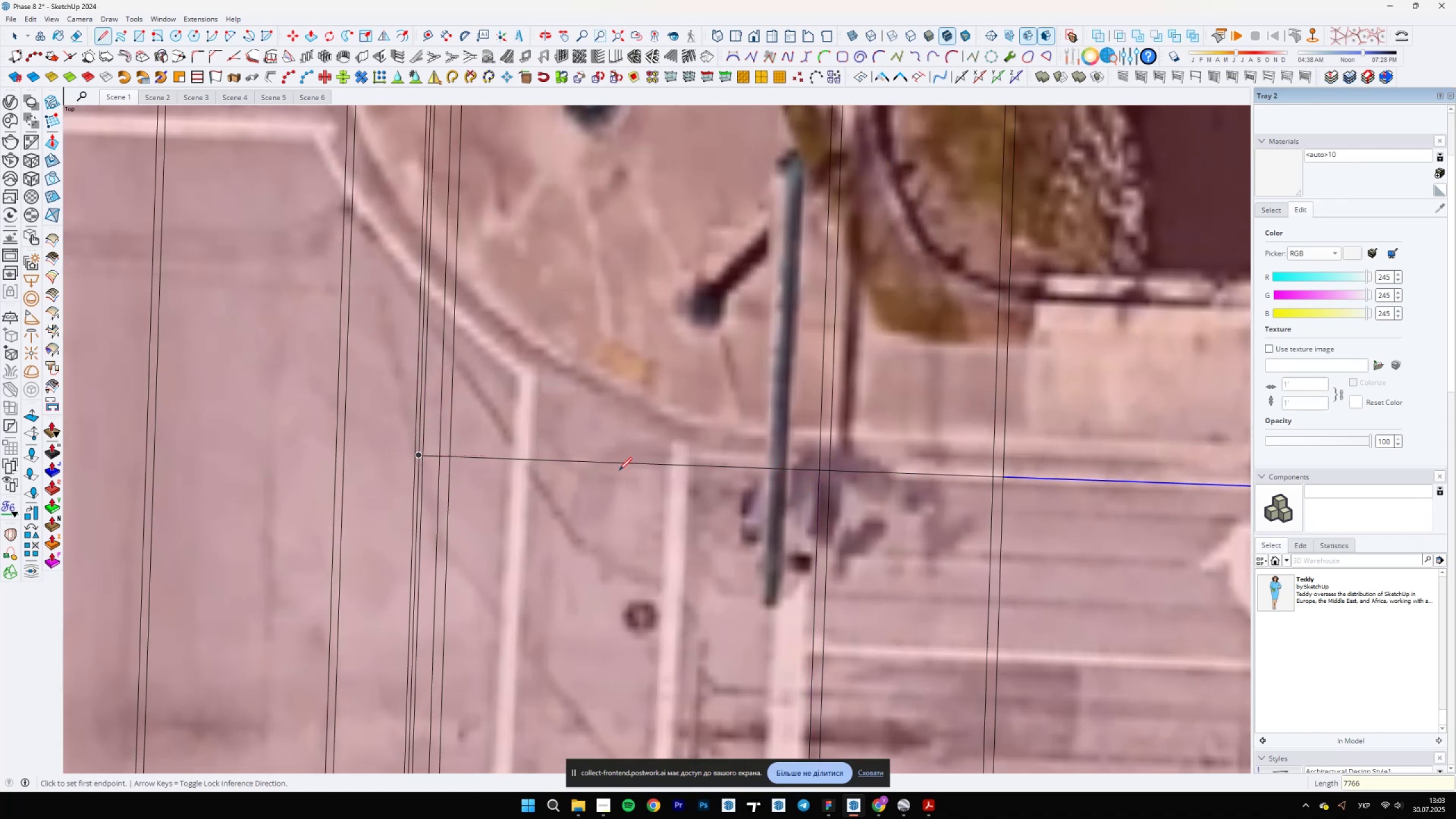 
key(A)
 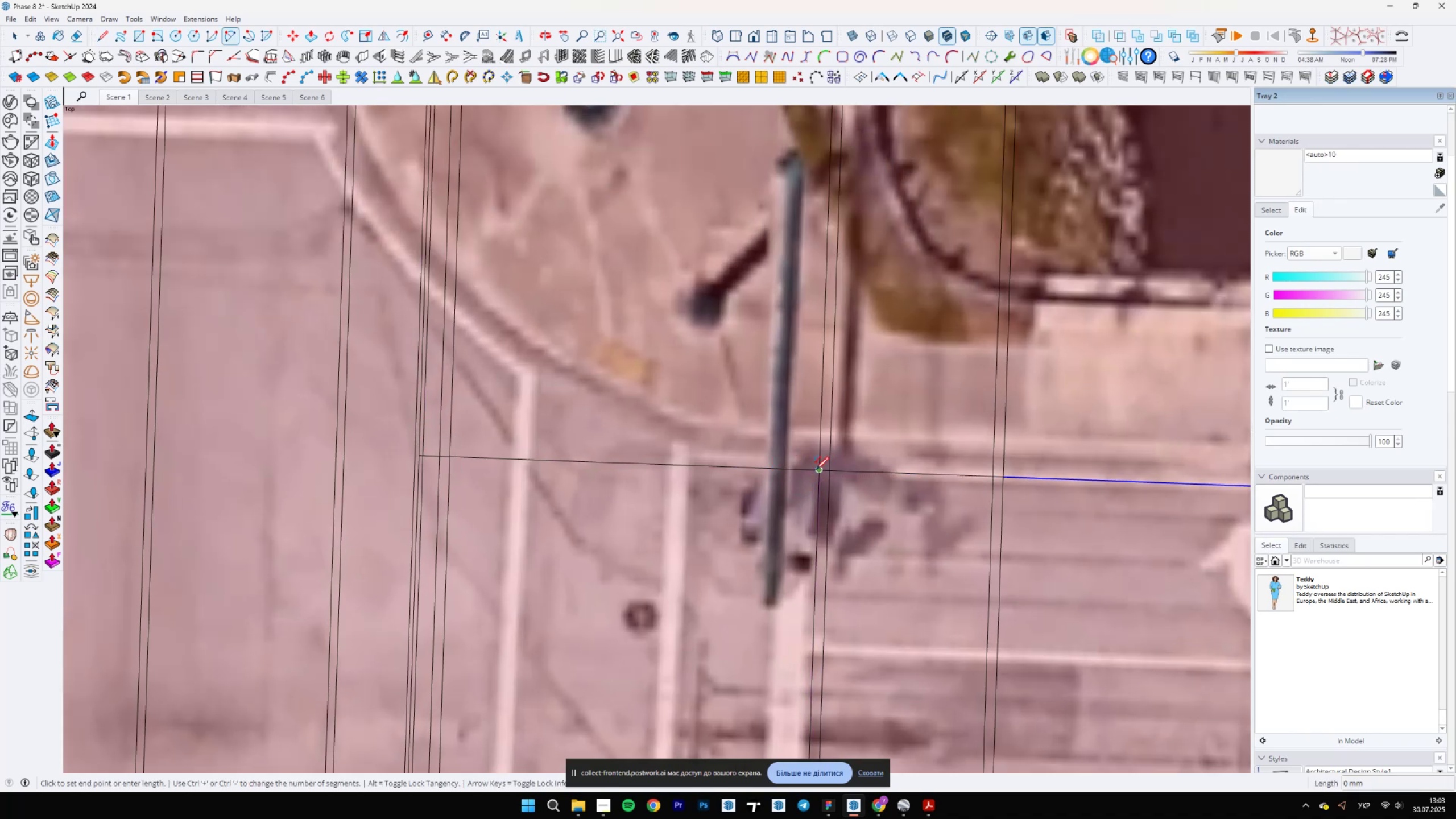 
scroll: coordinate [718, 438], scroll_direction: down, amount: 4.0
 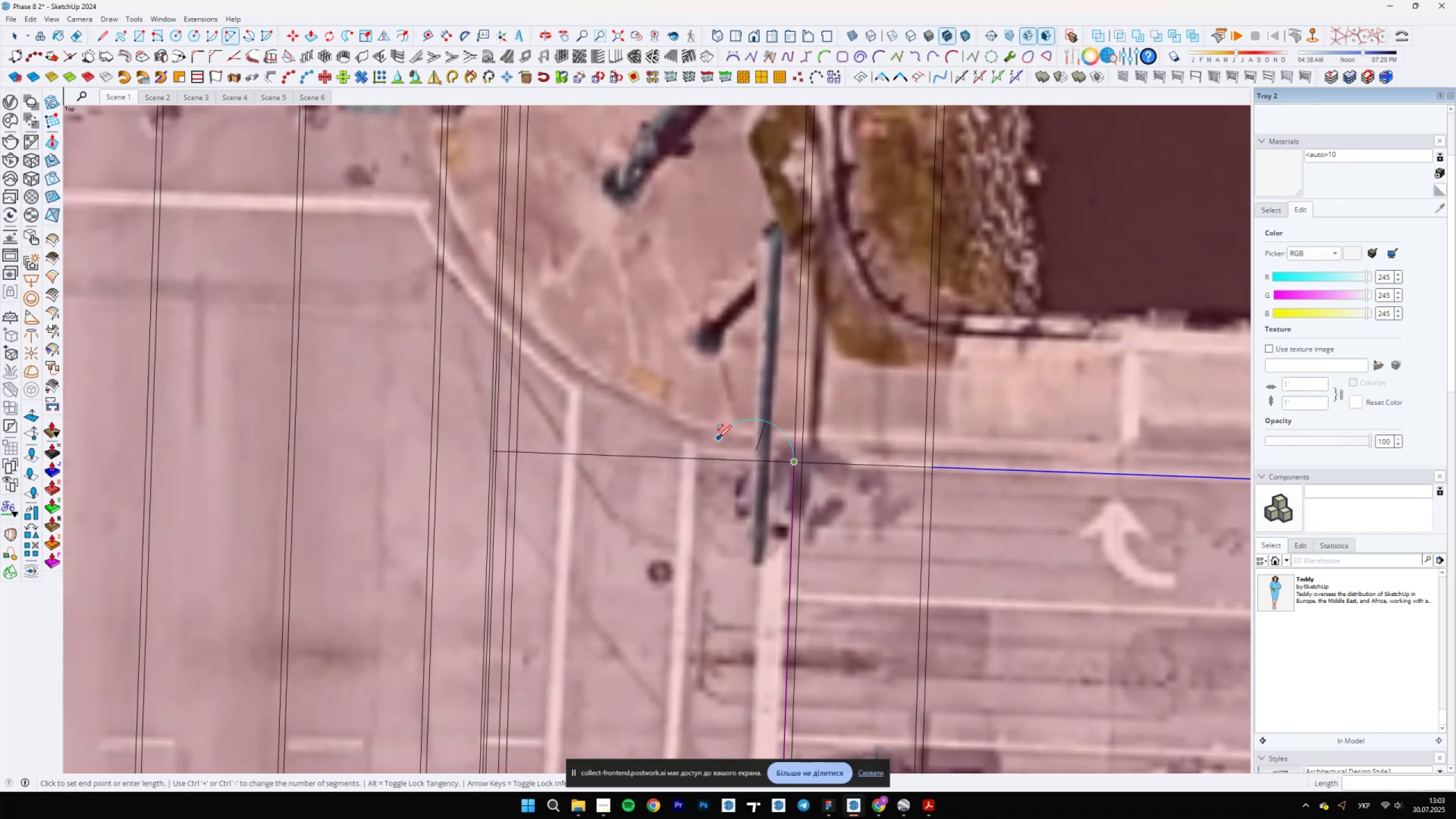 
hold_key(key=ShiftLeft, duration=0.43)
 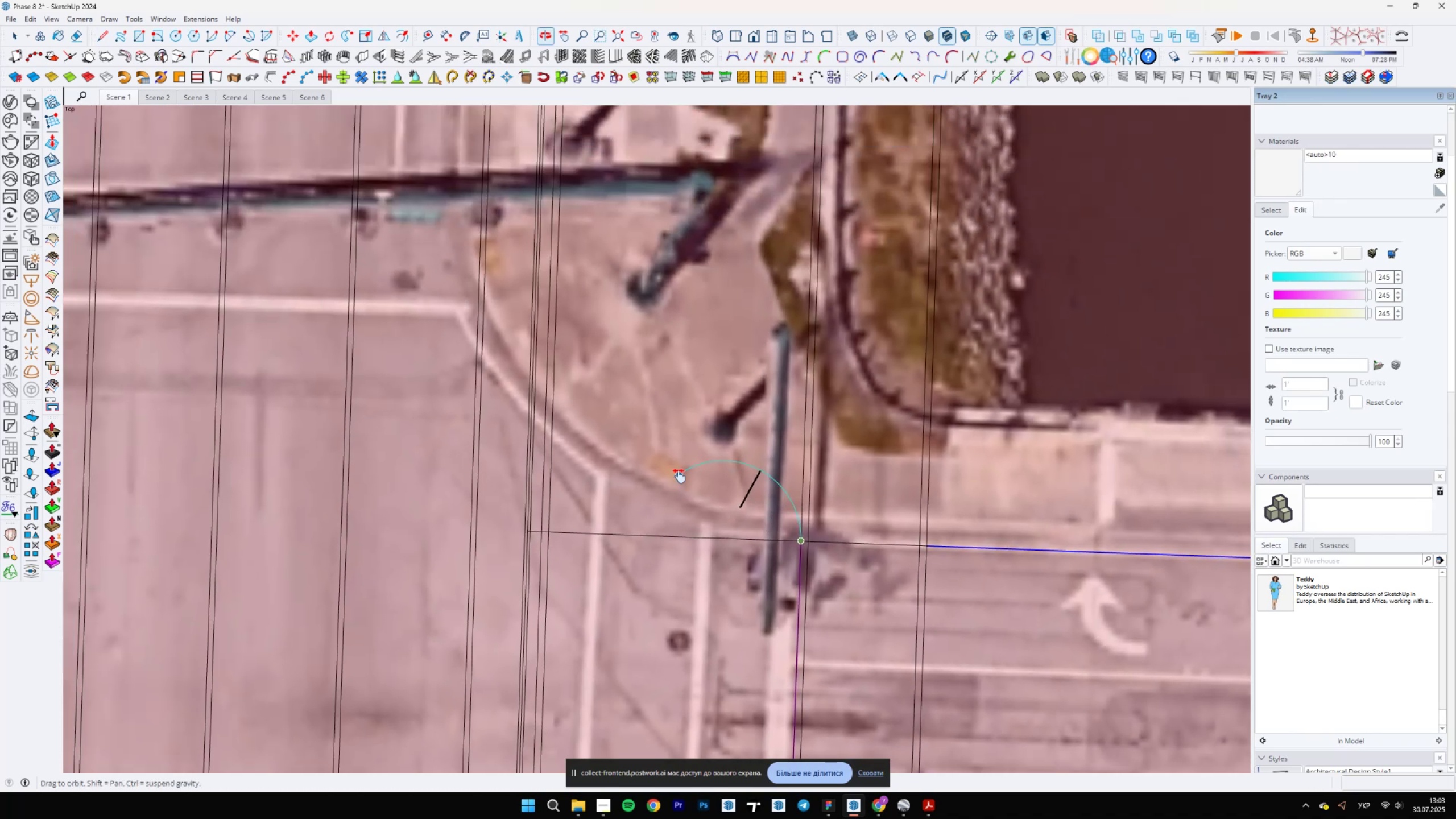 
key(Space)
 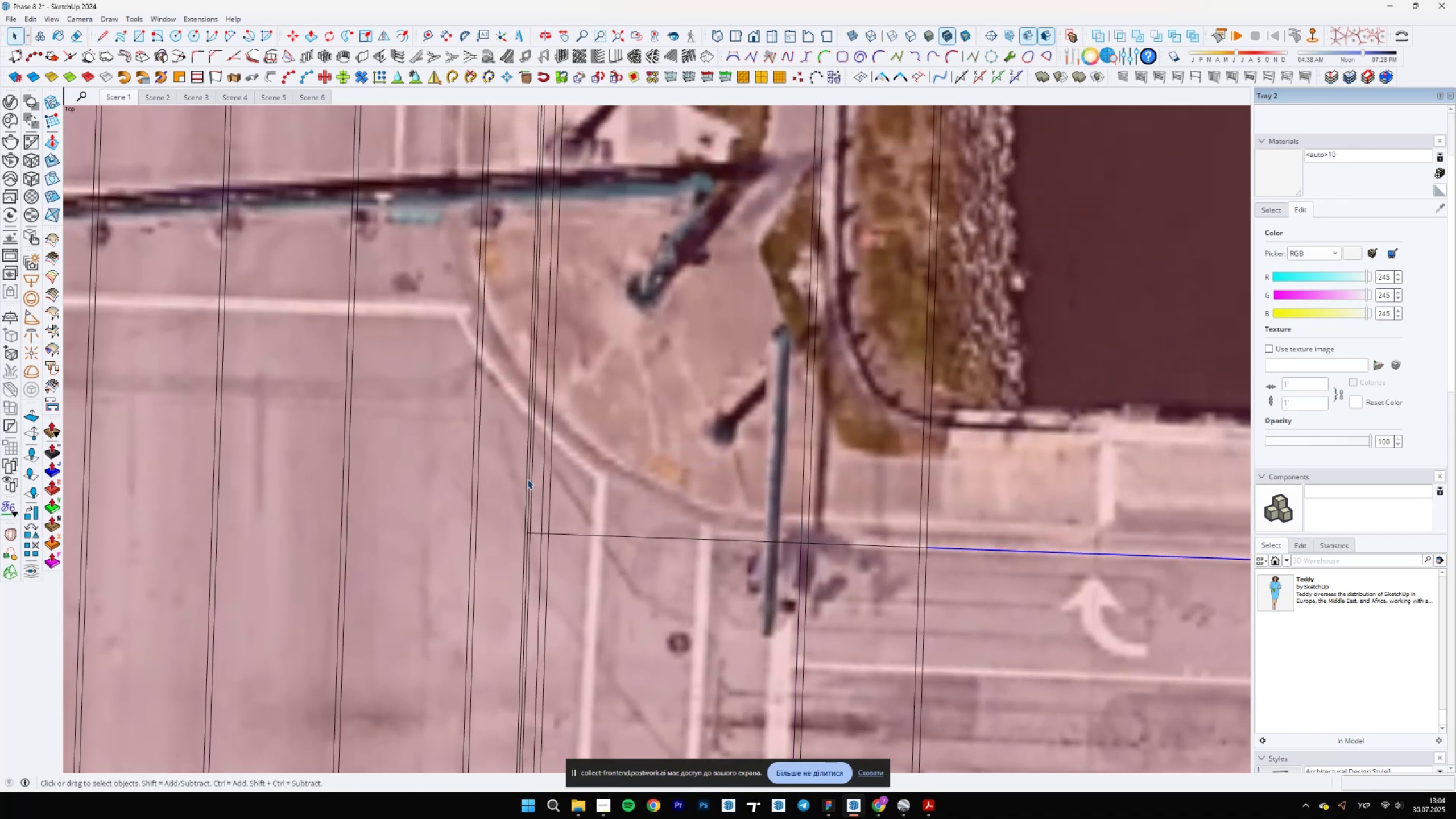 
left_click([528, 477])
 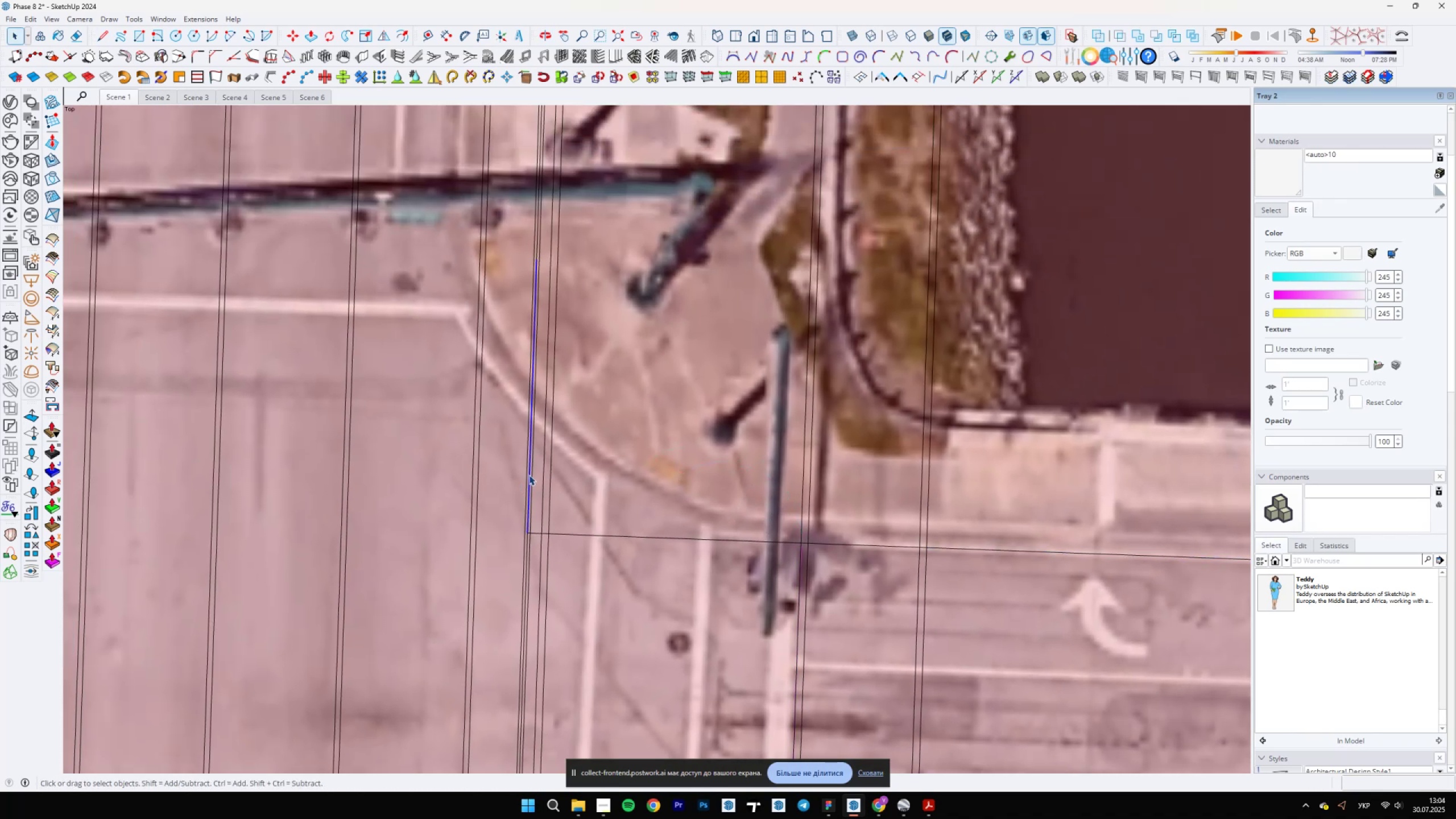 
key(A)
 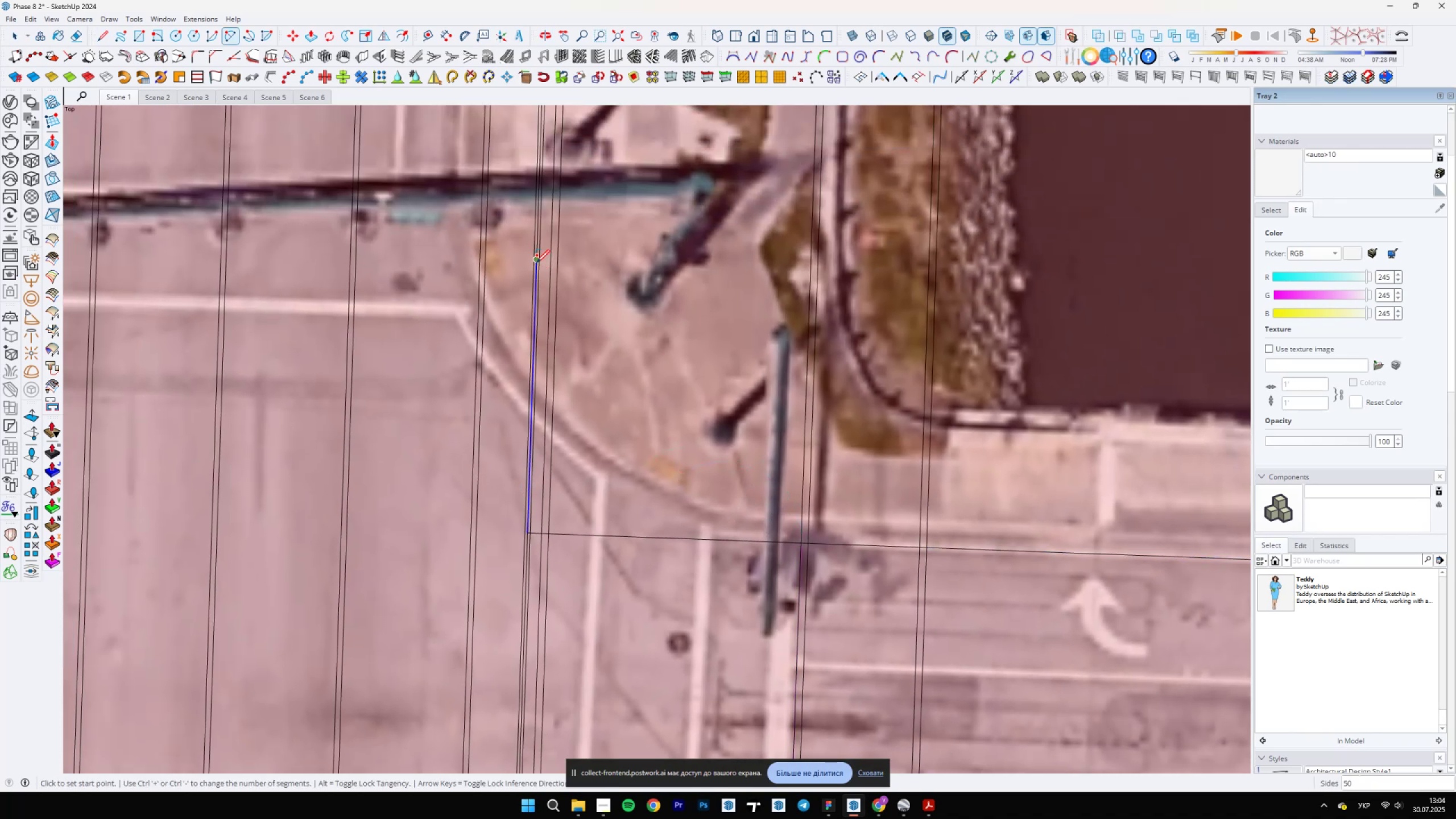 
left_click([535, 262])
 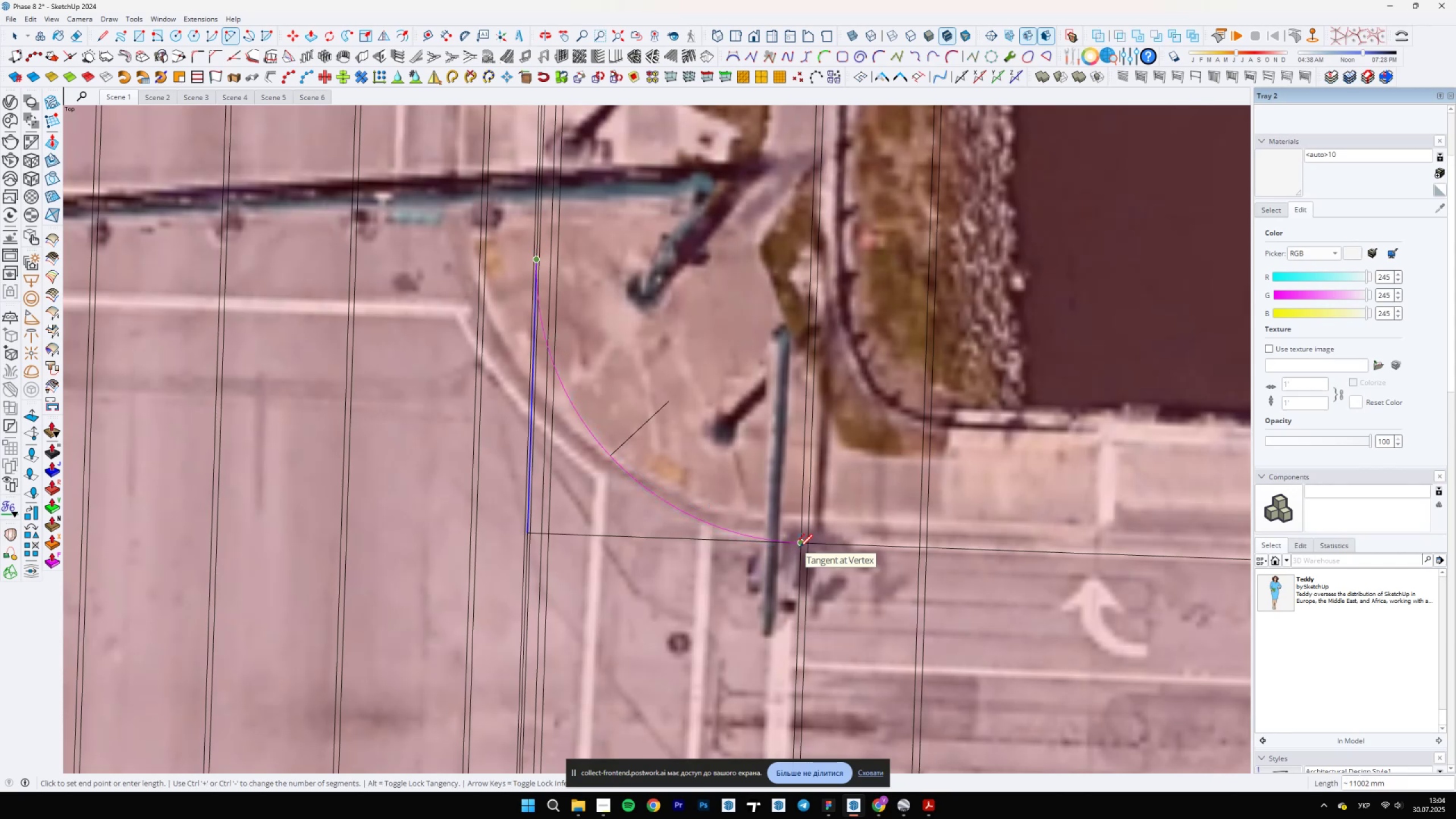 
double_click([800, 547])
 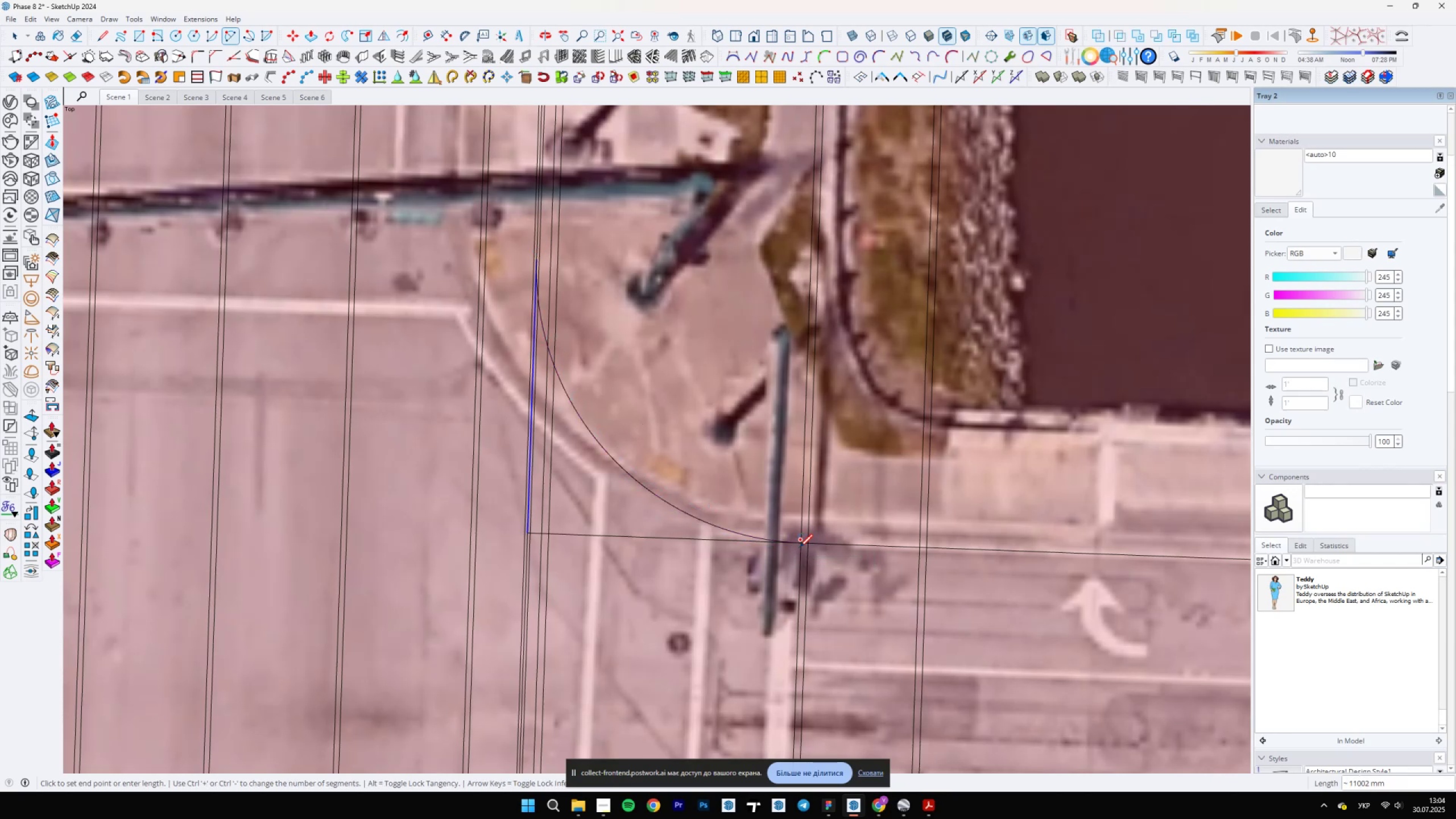 
scroll: coordinate [692, 546], scroll_direction: down, amount: 6.0
 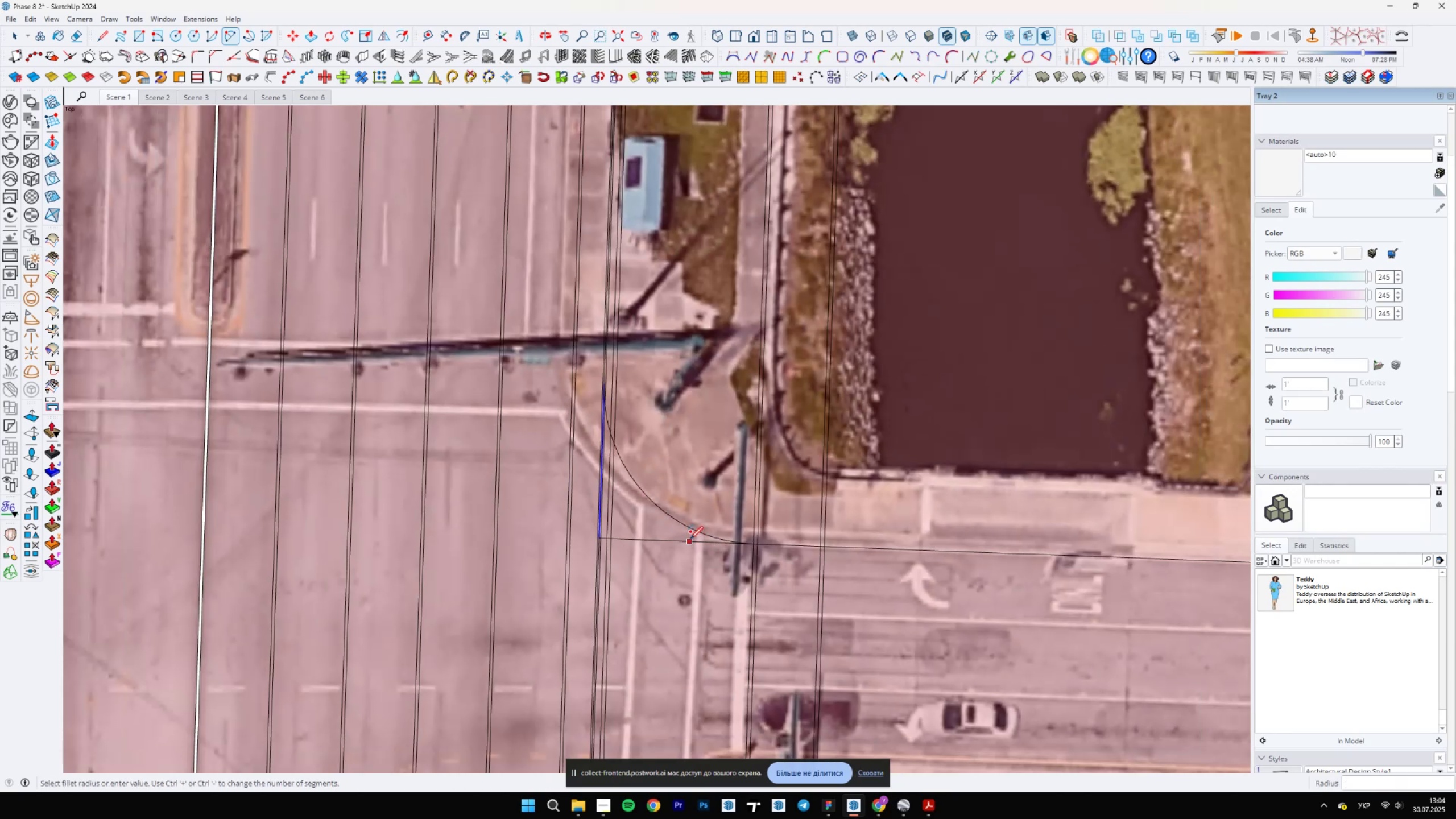 
scroll: coordinate [599, 390], scroll_direction: up, amount: 9.0
 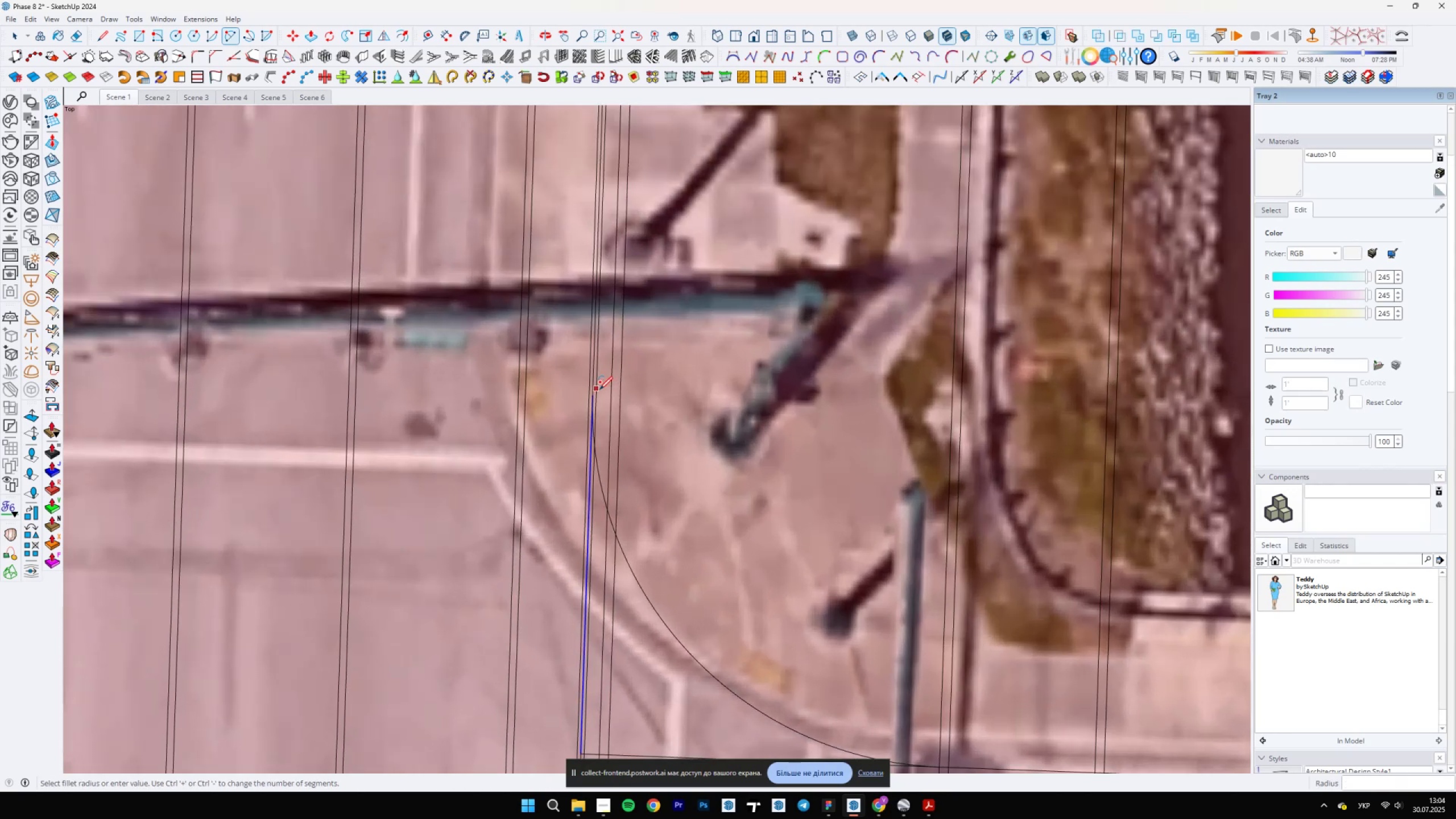 
key(Space)
 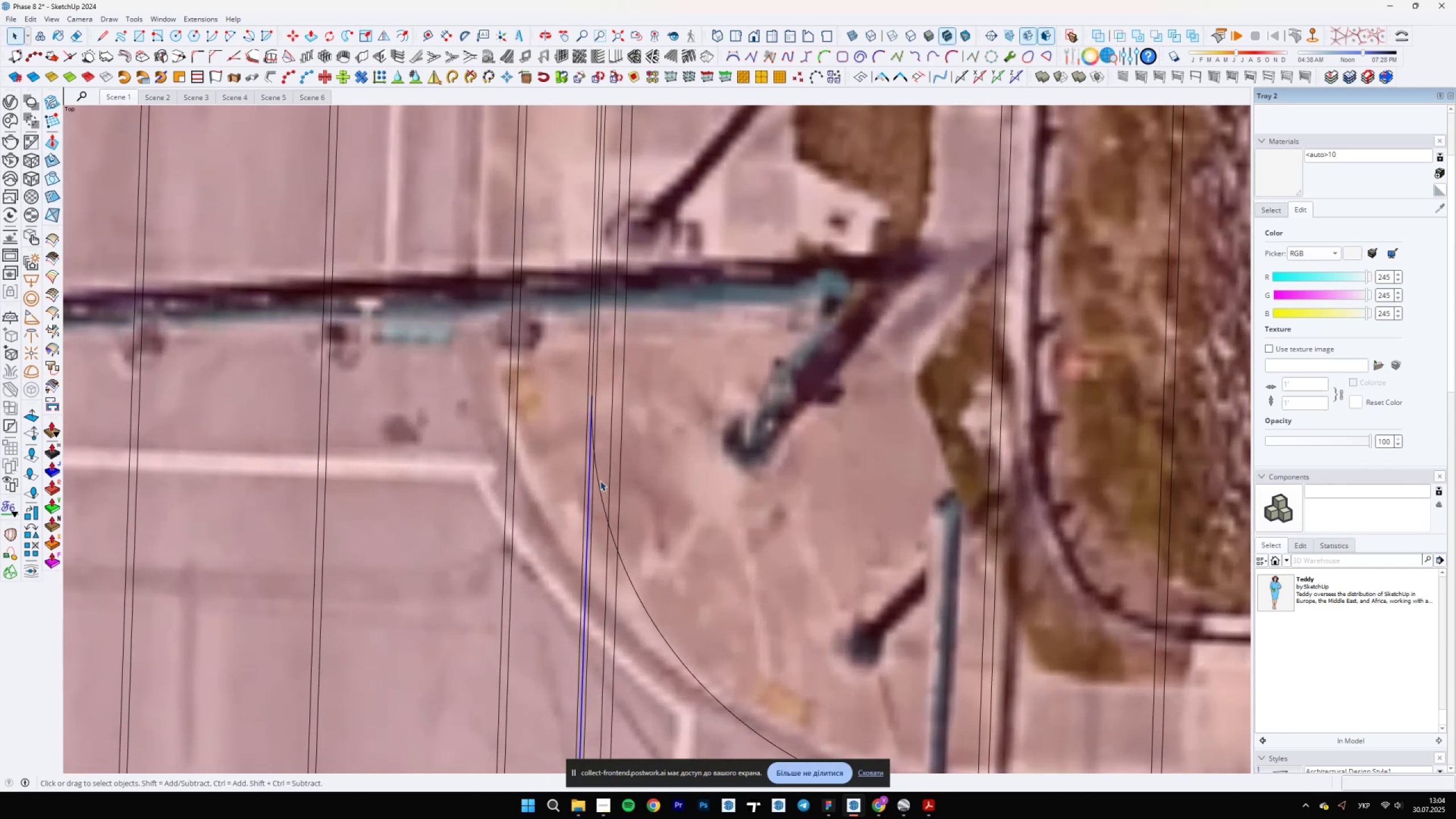 
left_click([600, 483])
 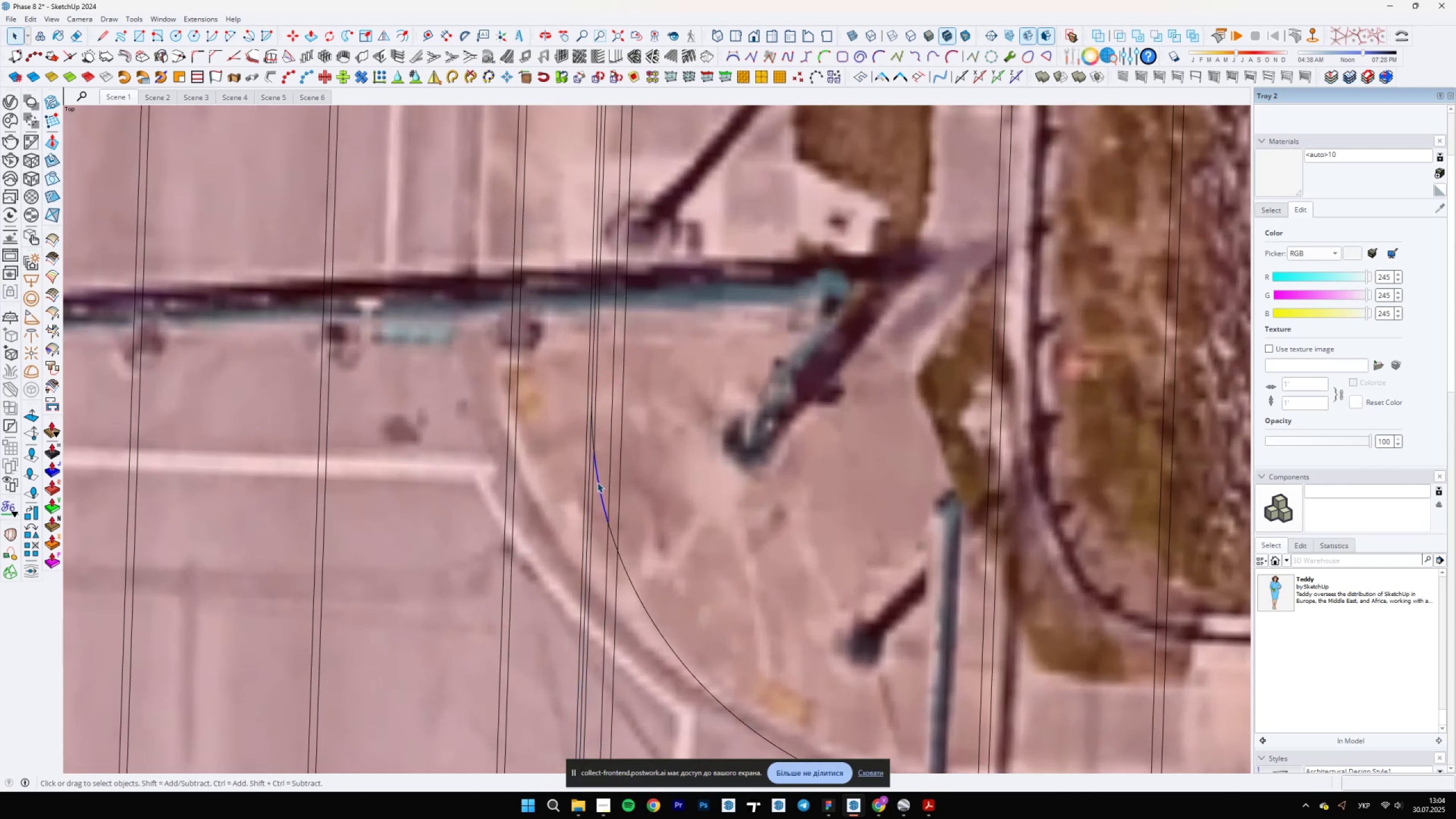 
hold_key(key=ControlLeft, duration=1.5)
scroll: coordinate [592, 428], scroll_direction: up, amount: 7.0
 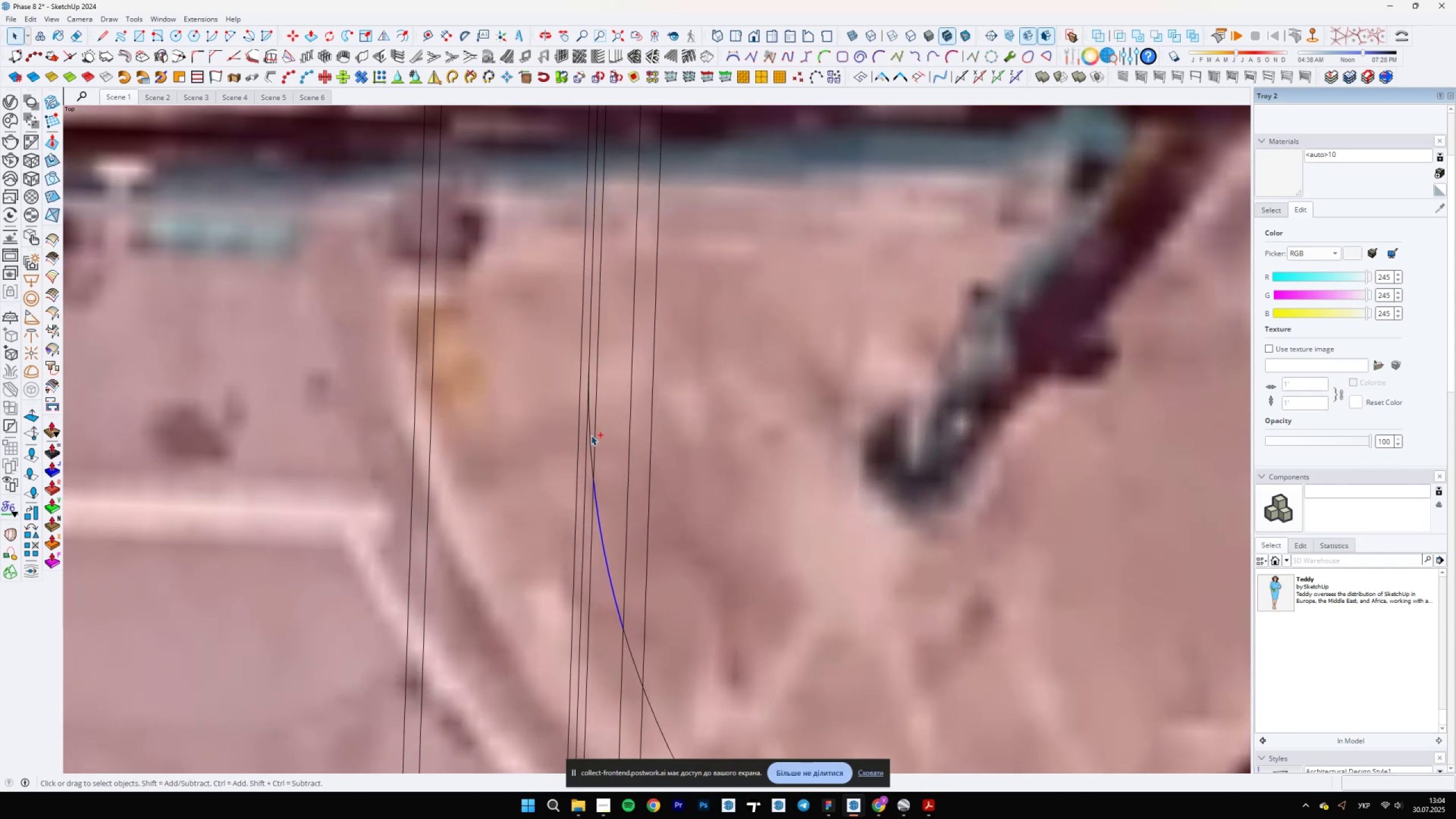 
left_click([590, 438])
 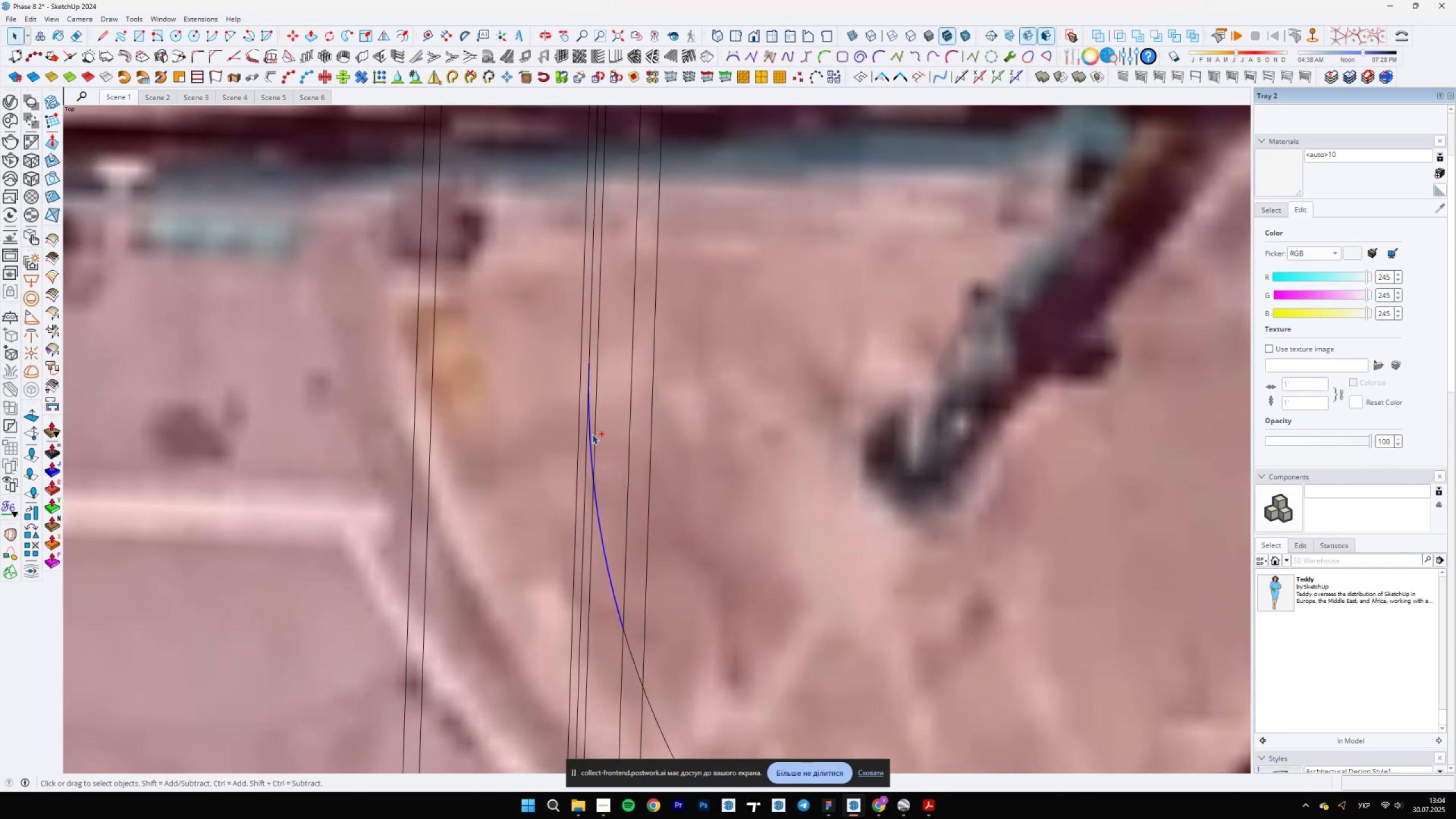 
scroll: coordinate [619, 549], scroll_direction: down, amount: 1.0
 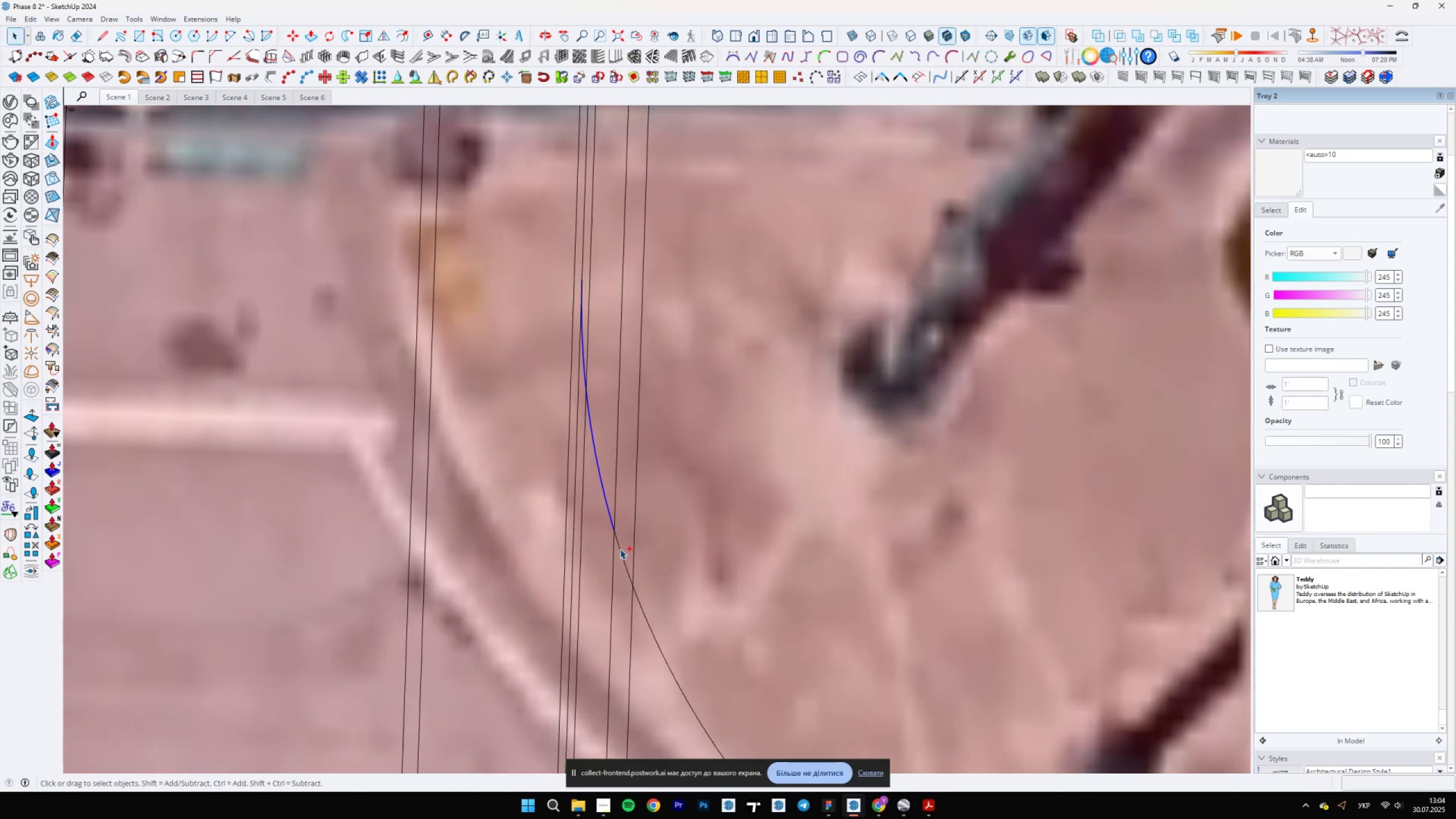 
hold_key(key=ControlLeft, duration=1.51)
left_click([620, 549])
 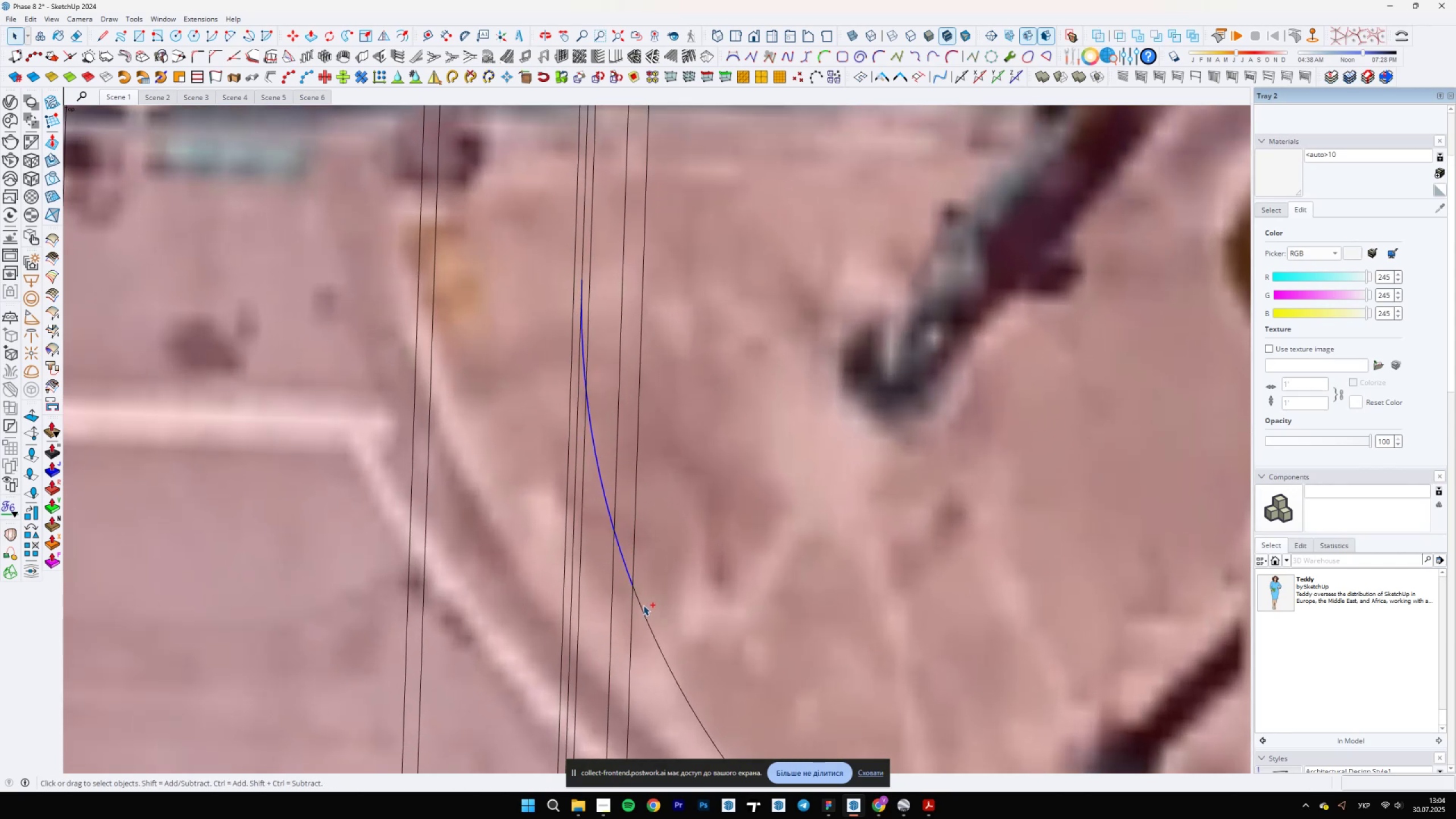 
left_click([643, 606])
 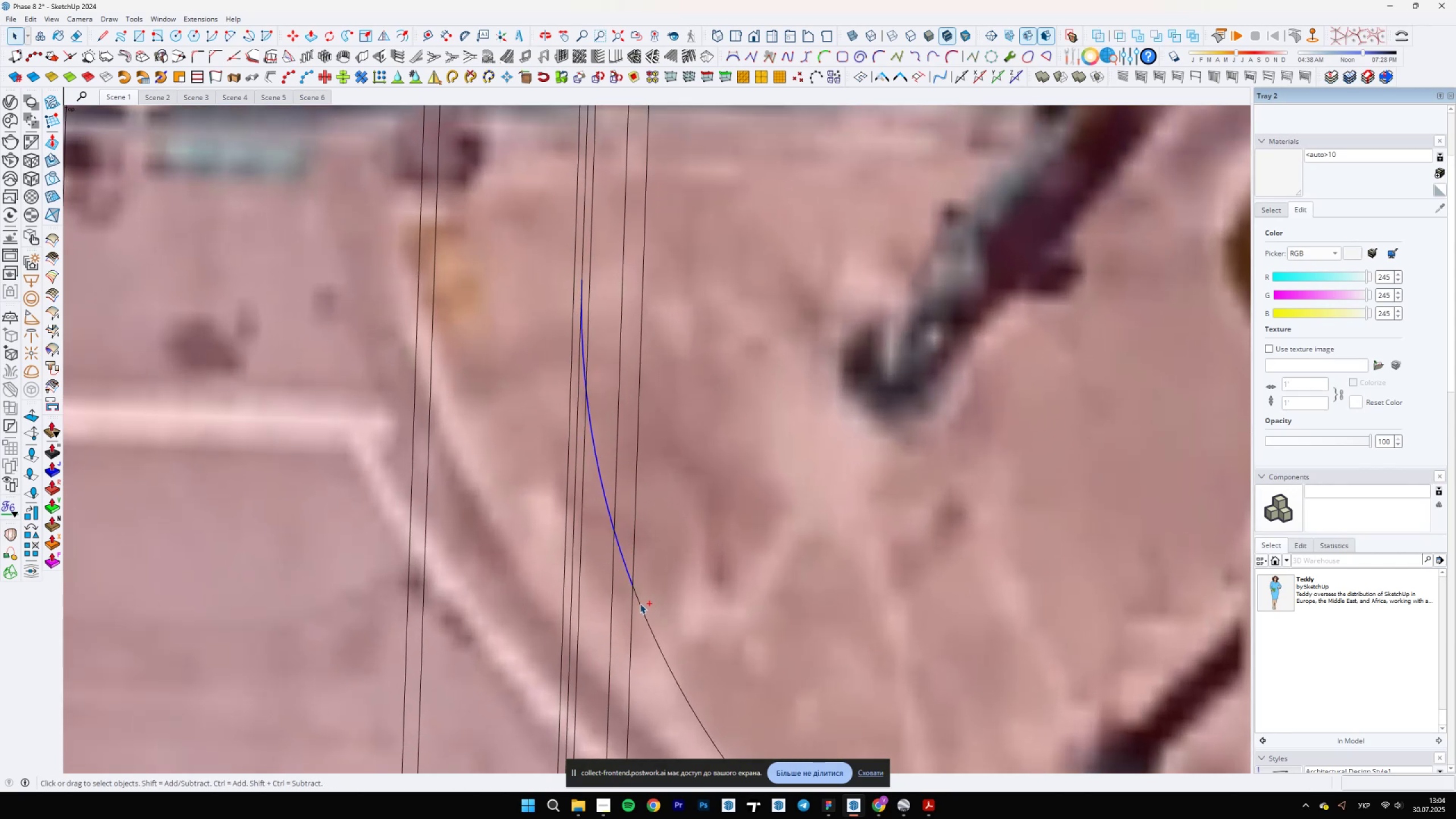 
scroll: coordinate [618, 422], scroll_direction: down, amount: 13.0
 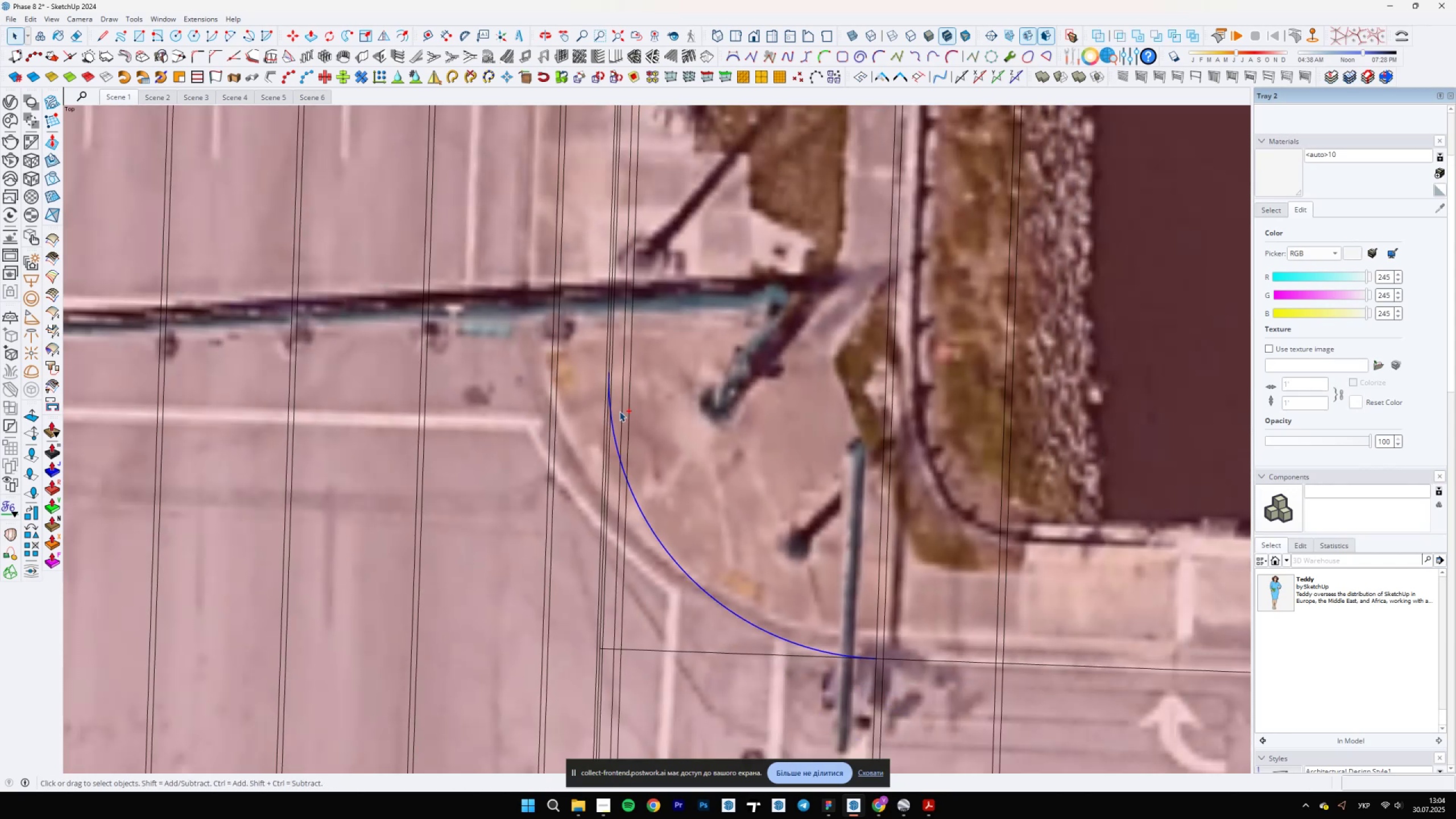 
hold_key(key=ControlLeft, duration=1.1)
scroll: coordinate [676, 552], scroll_direction: up, amount: 9.0
 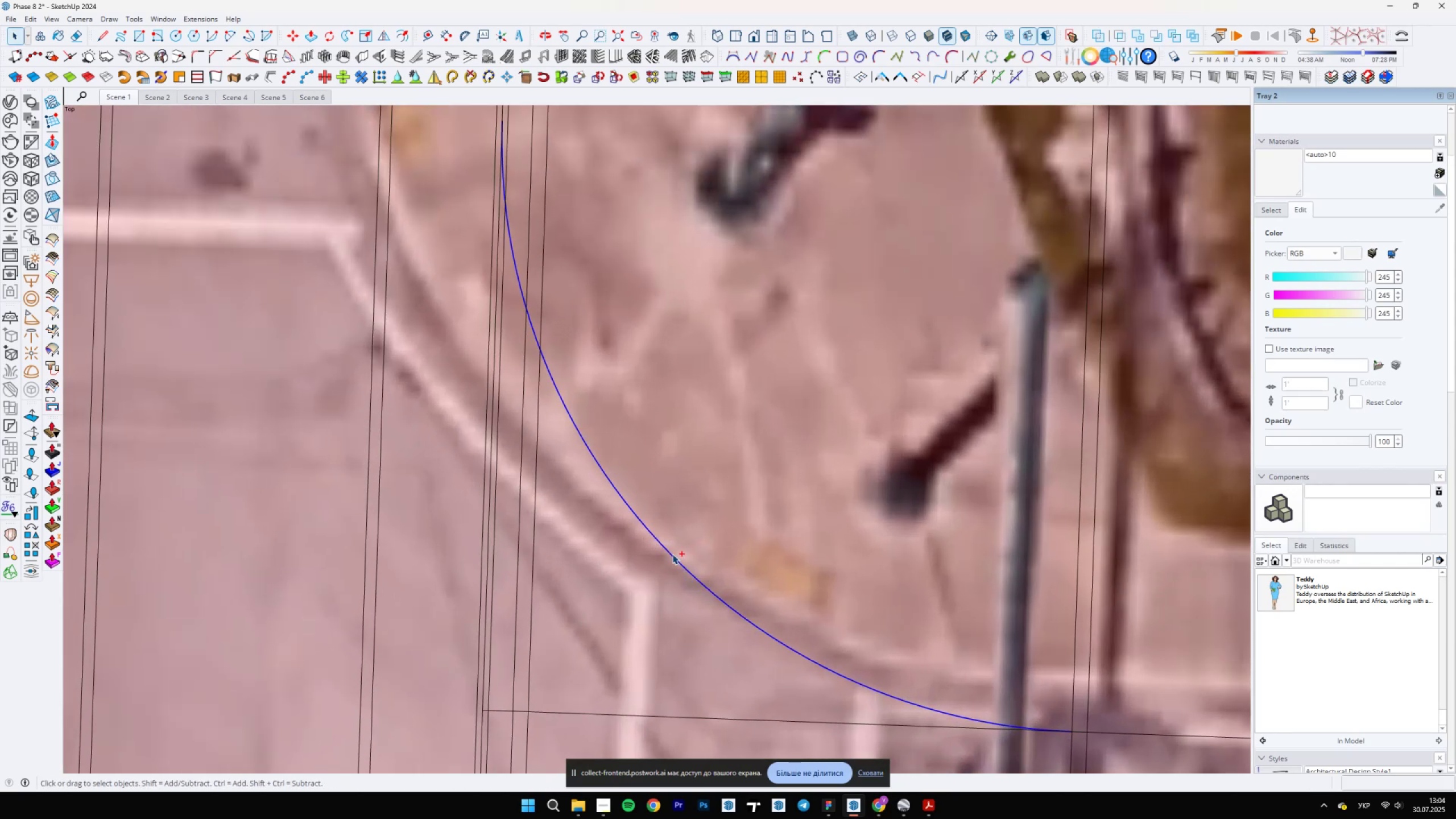 
right_click([672, 554])
 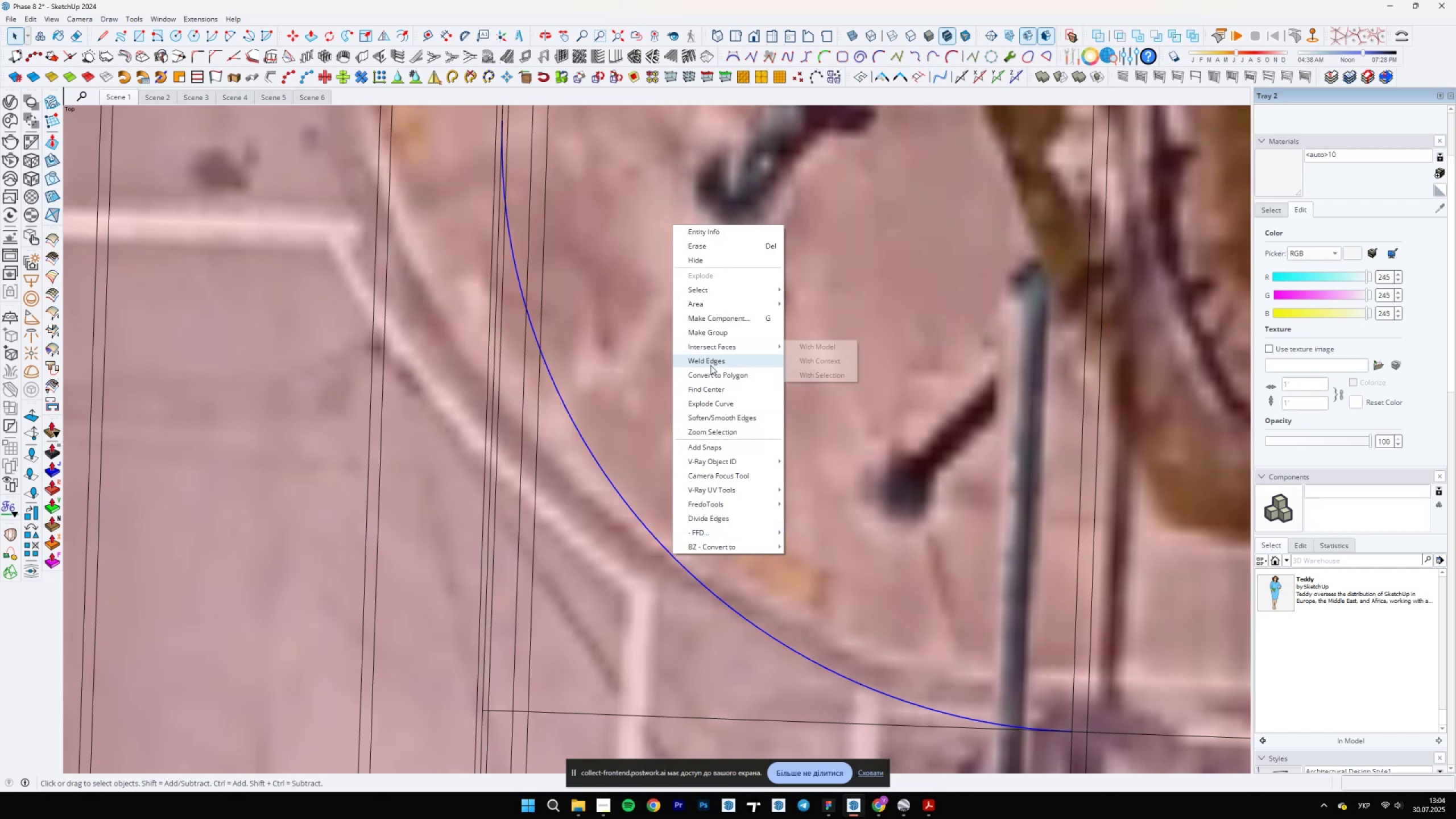 
left_click([709, 367])
 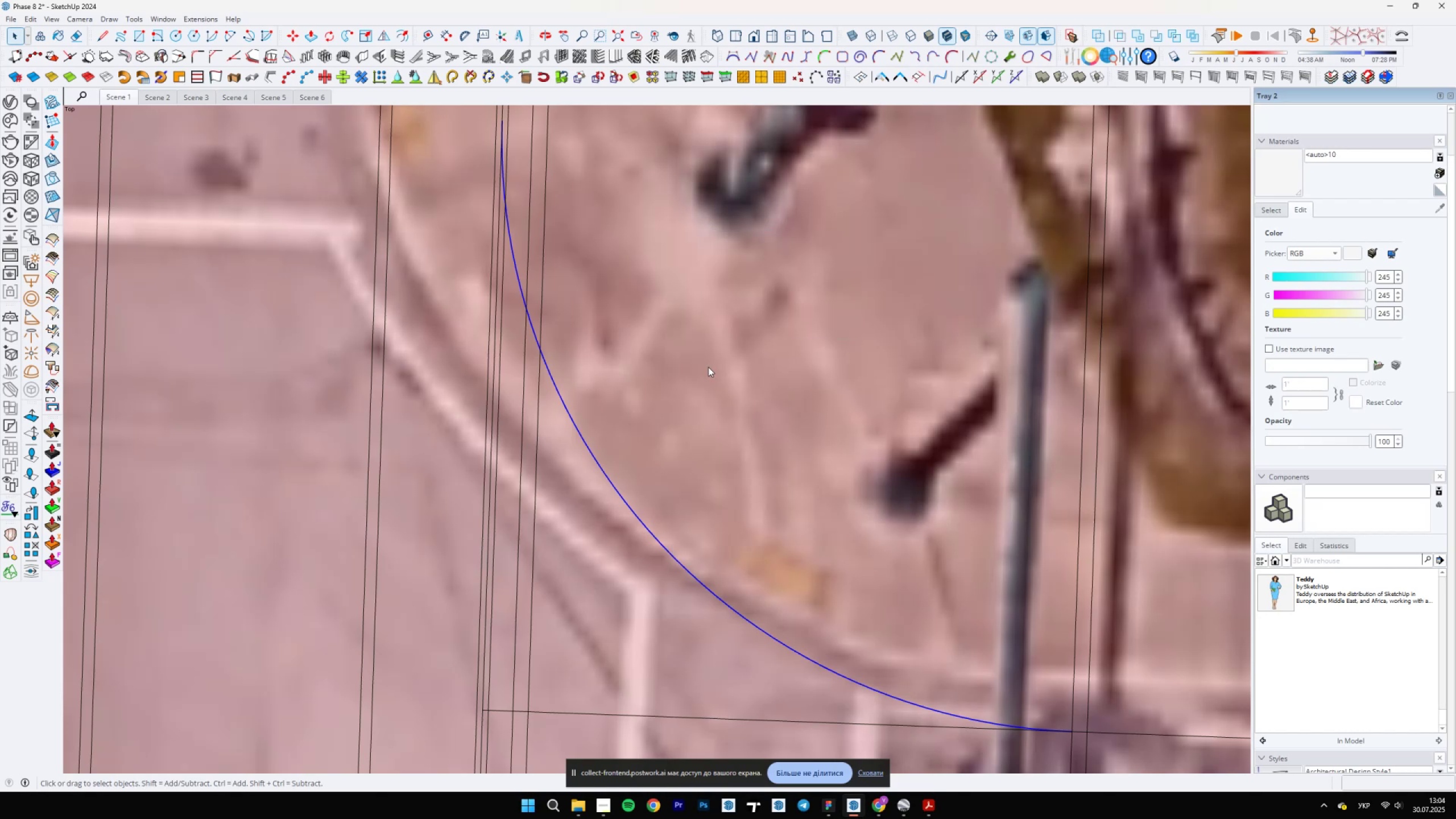 
scroll: coordinate [613, 485], scroll_direction: down, amount: 6.0
 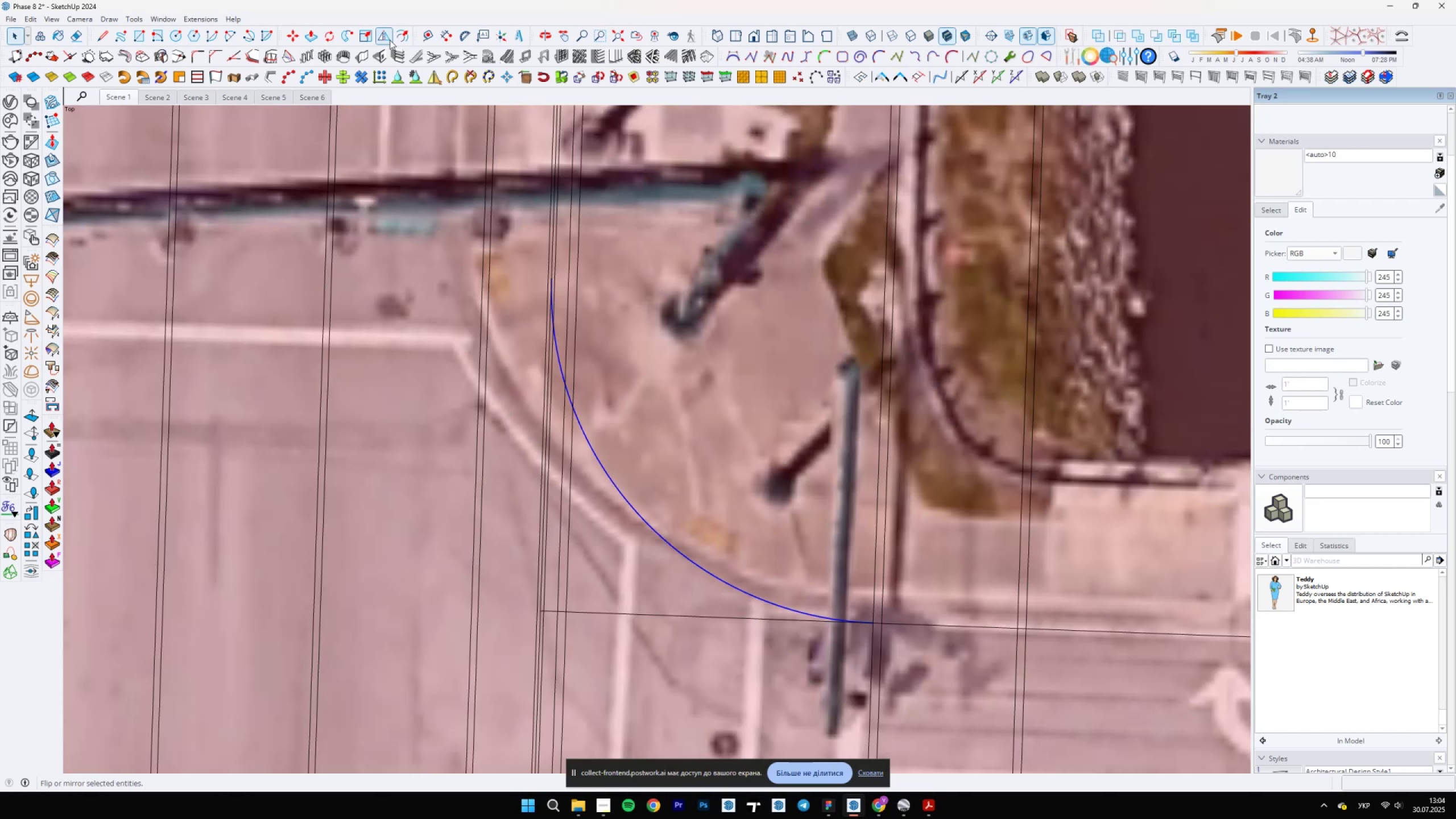 
left_click([404, 42])
 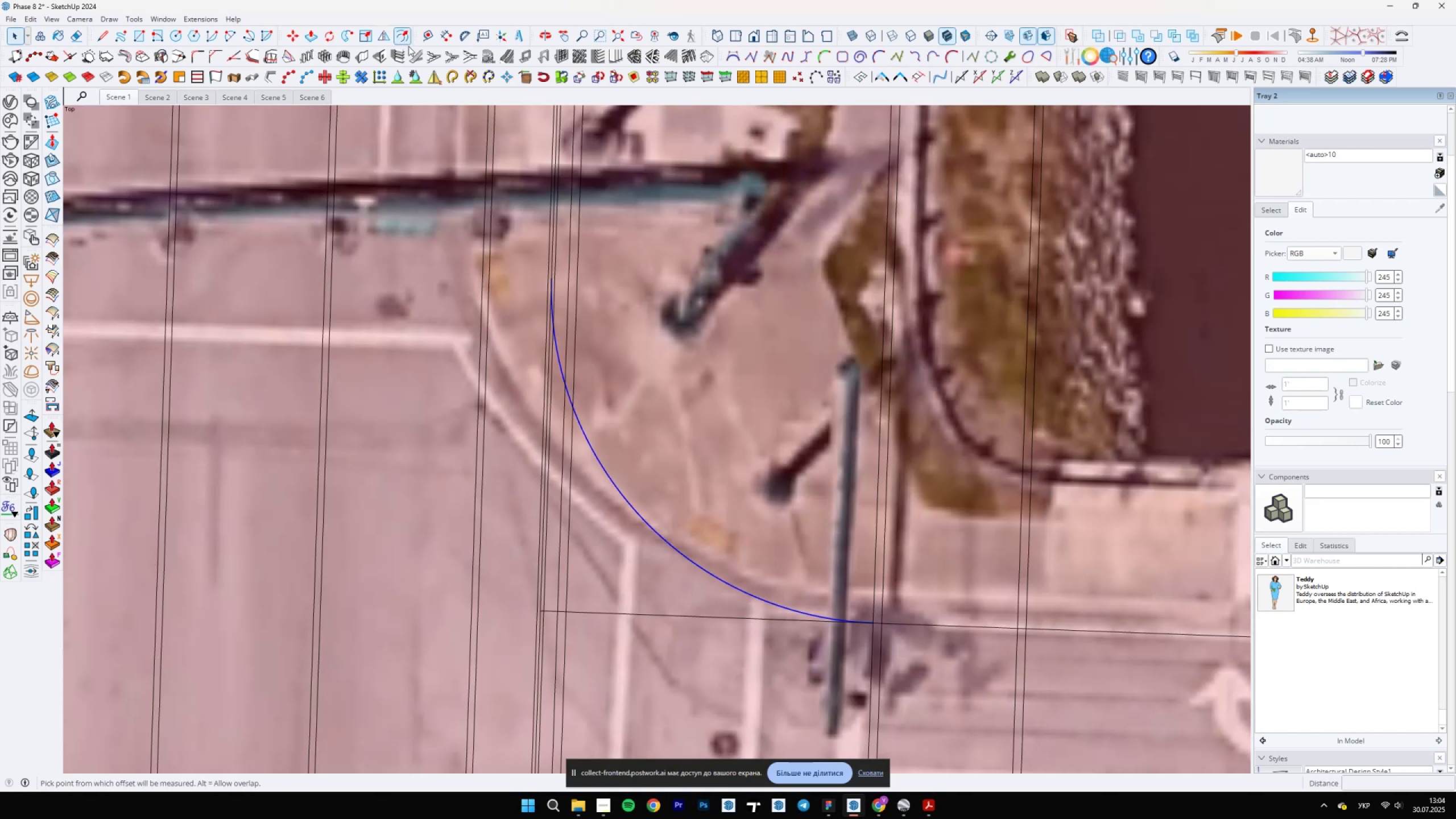 
left_click([574, 402])
 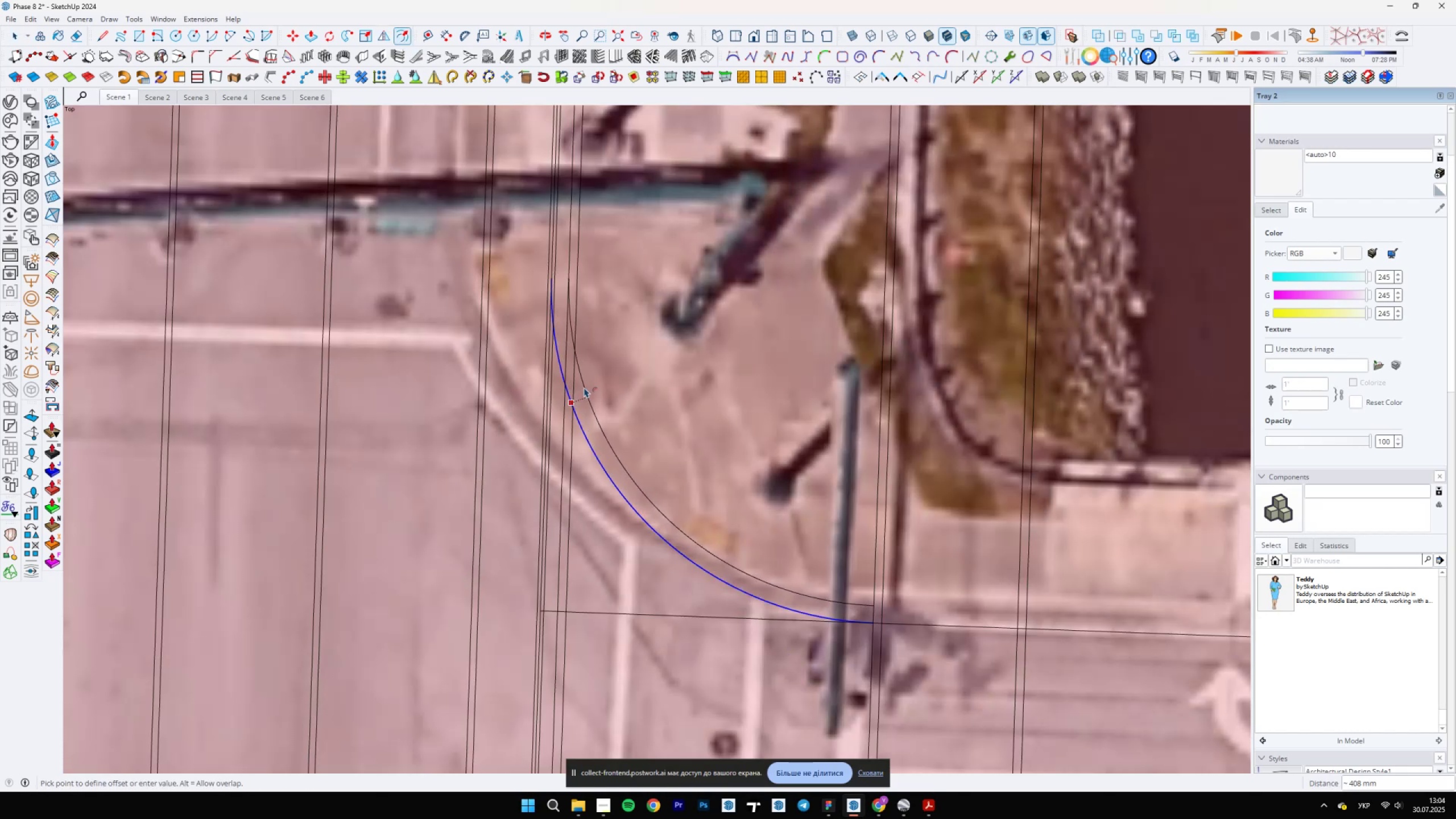 
type(400)
 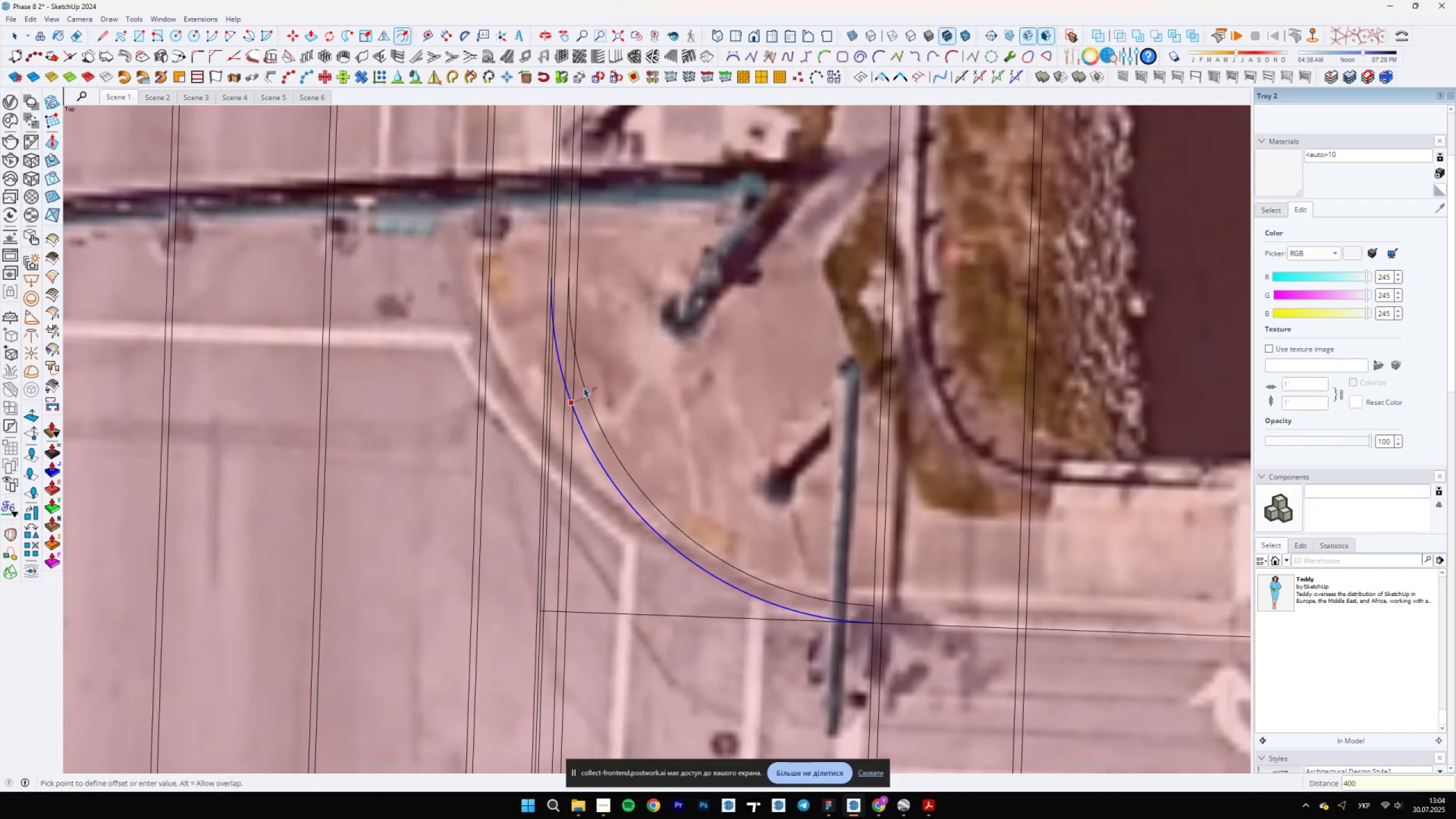 
key(Enter)
 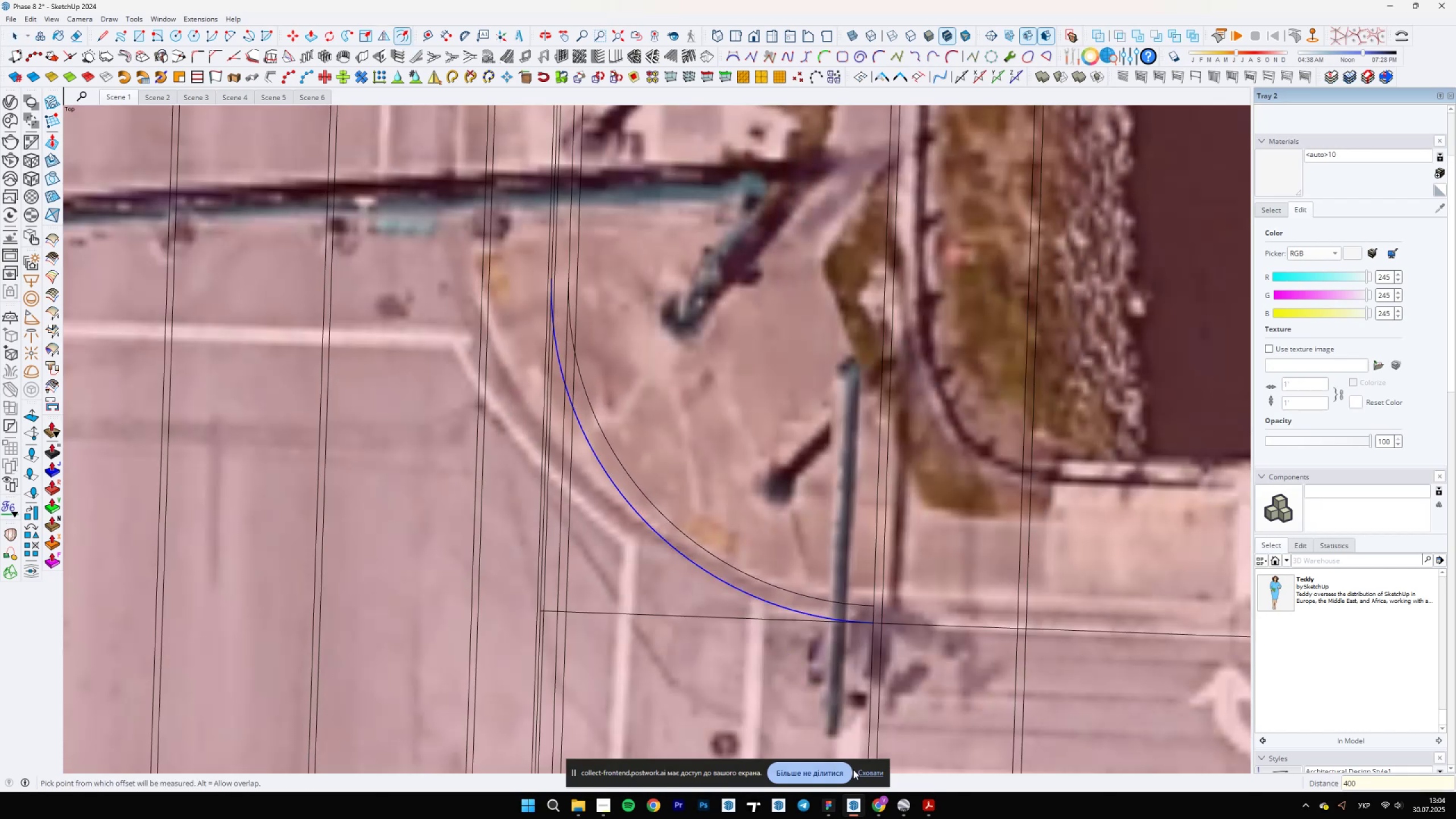 
left_click([863, 774])
 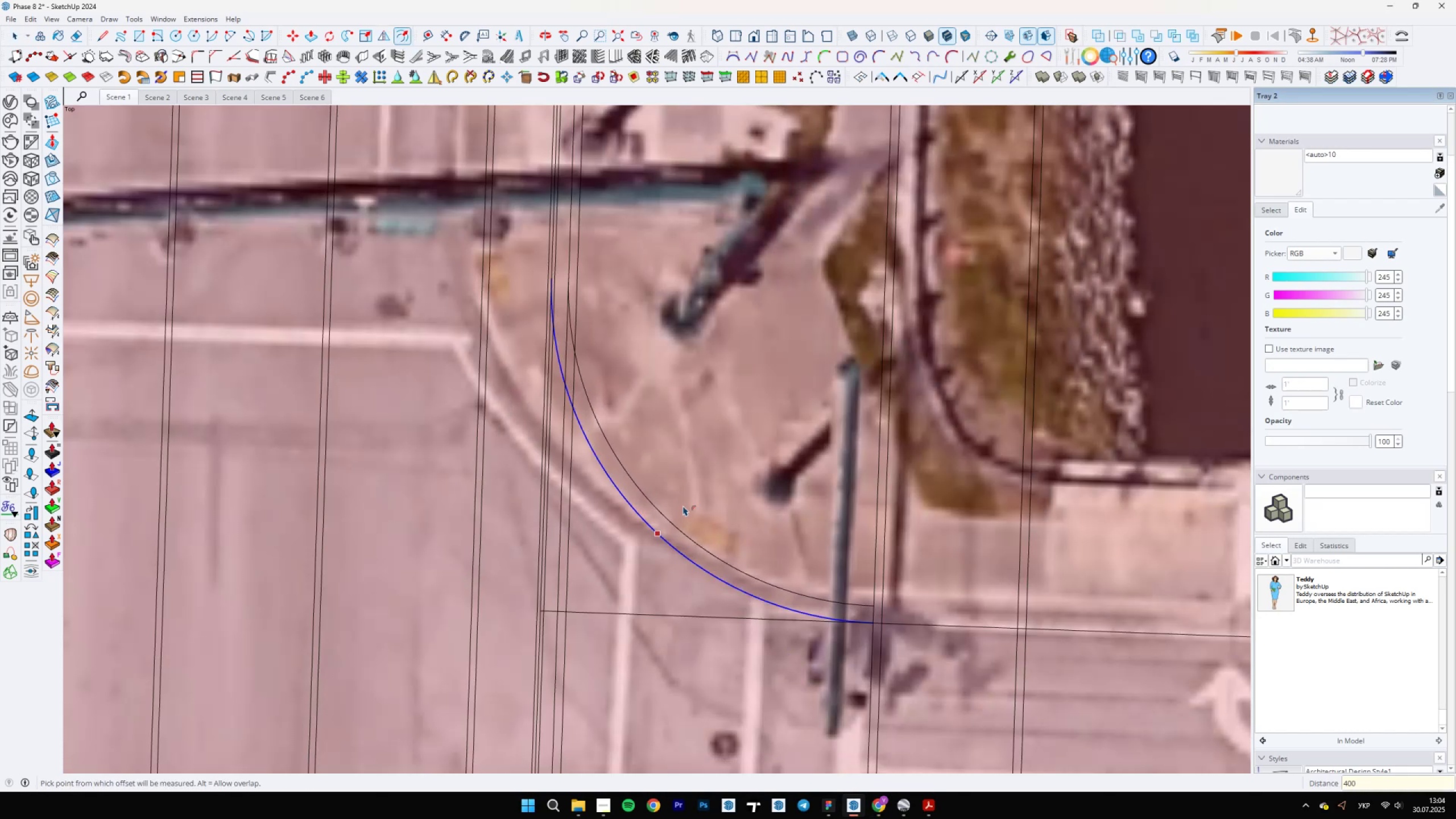 
left_click([659, 523])
 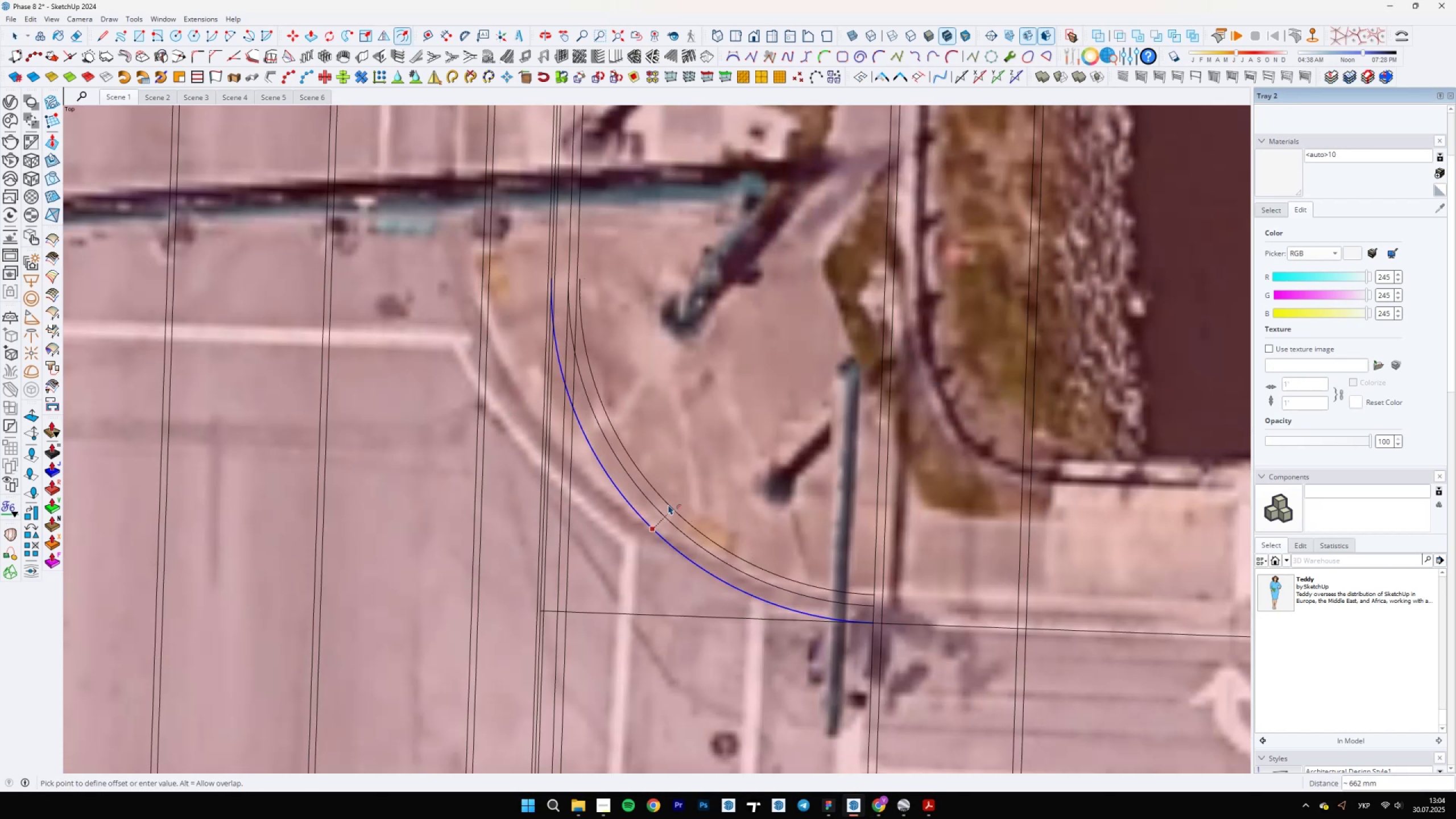 
type(600)
 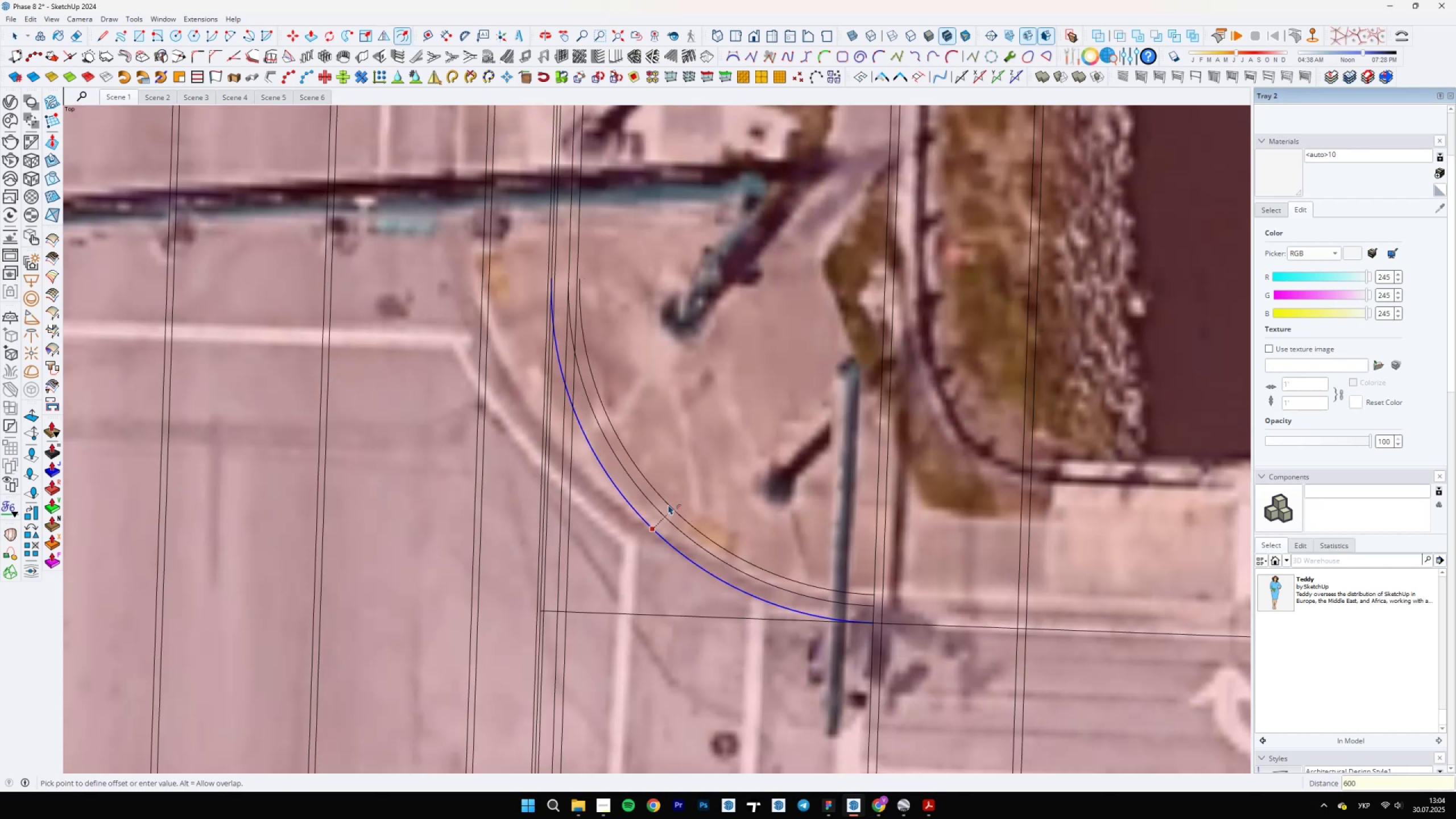 
key(Enter)
 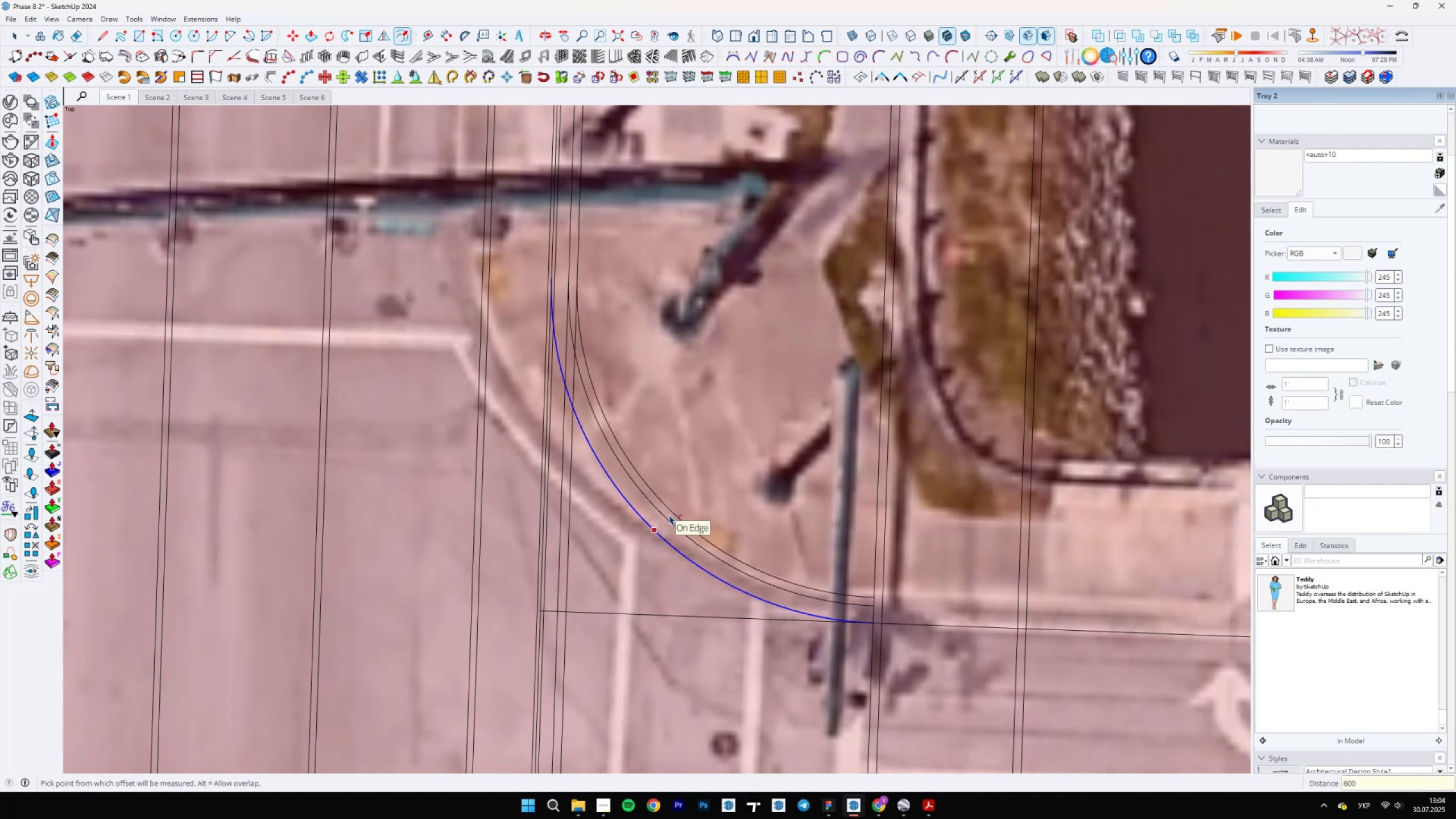 
scroll: coordinate [668, 484], scroll_direction: down, amount: 10.0
 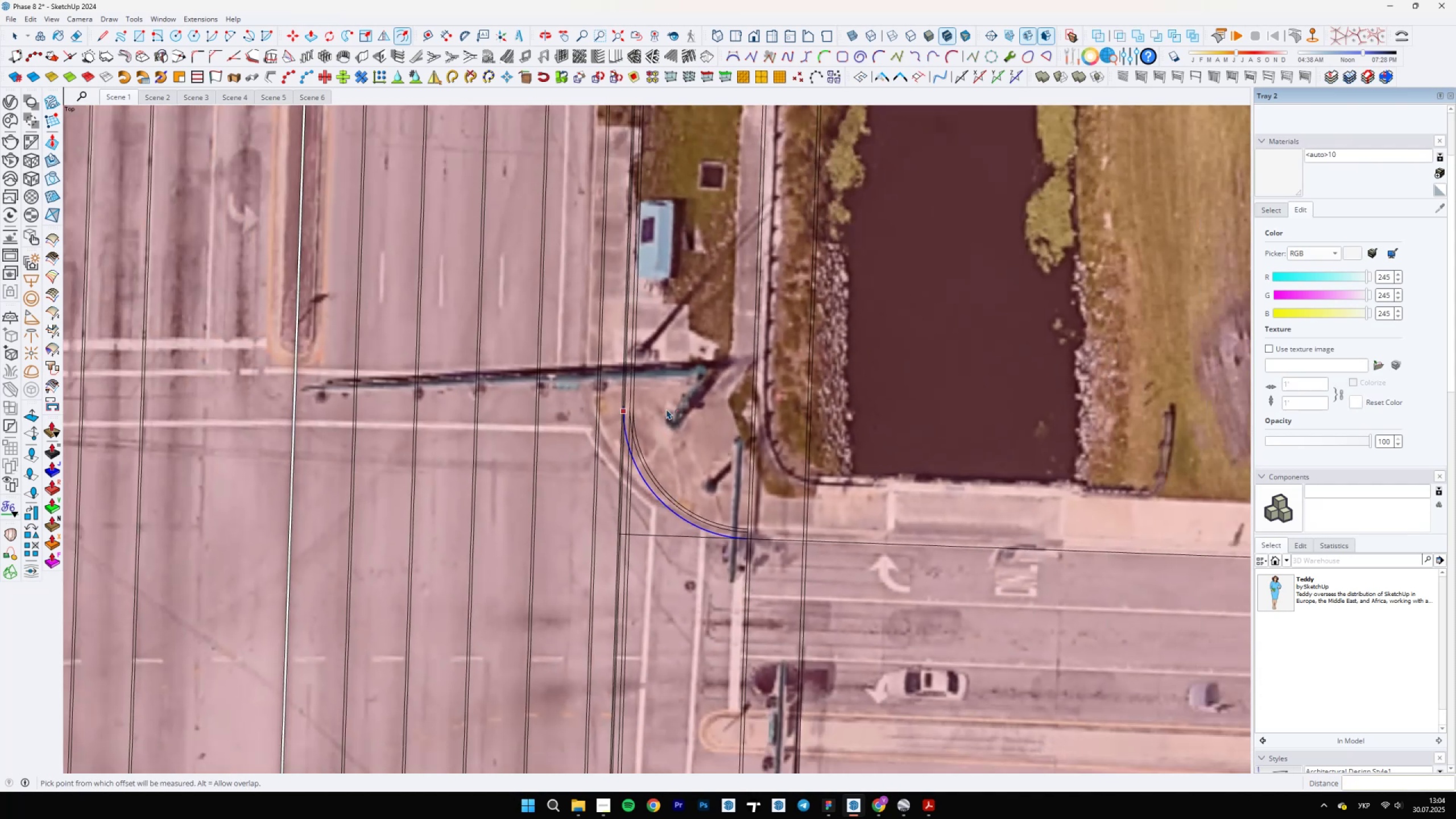 
scroll: coordinate [751, 510], scroll_direction: up, amount: 5.0
 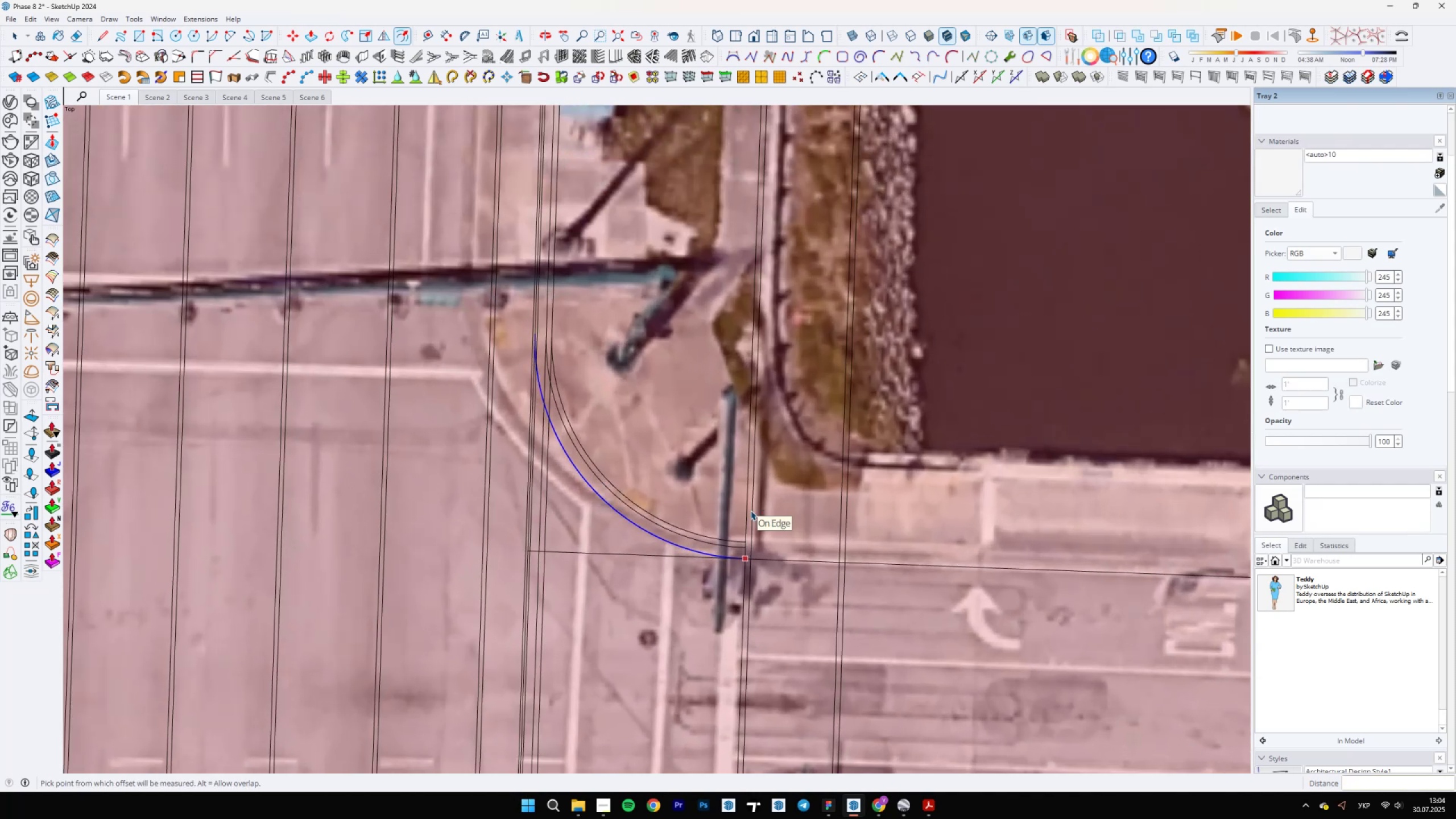 
scroll: coordinate [678, 543], scroll_direction: down, amount: 11.0
 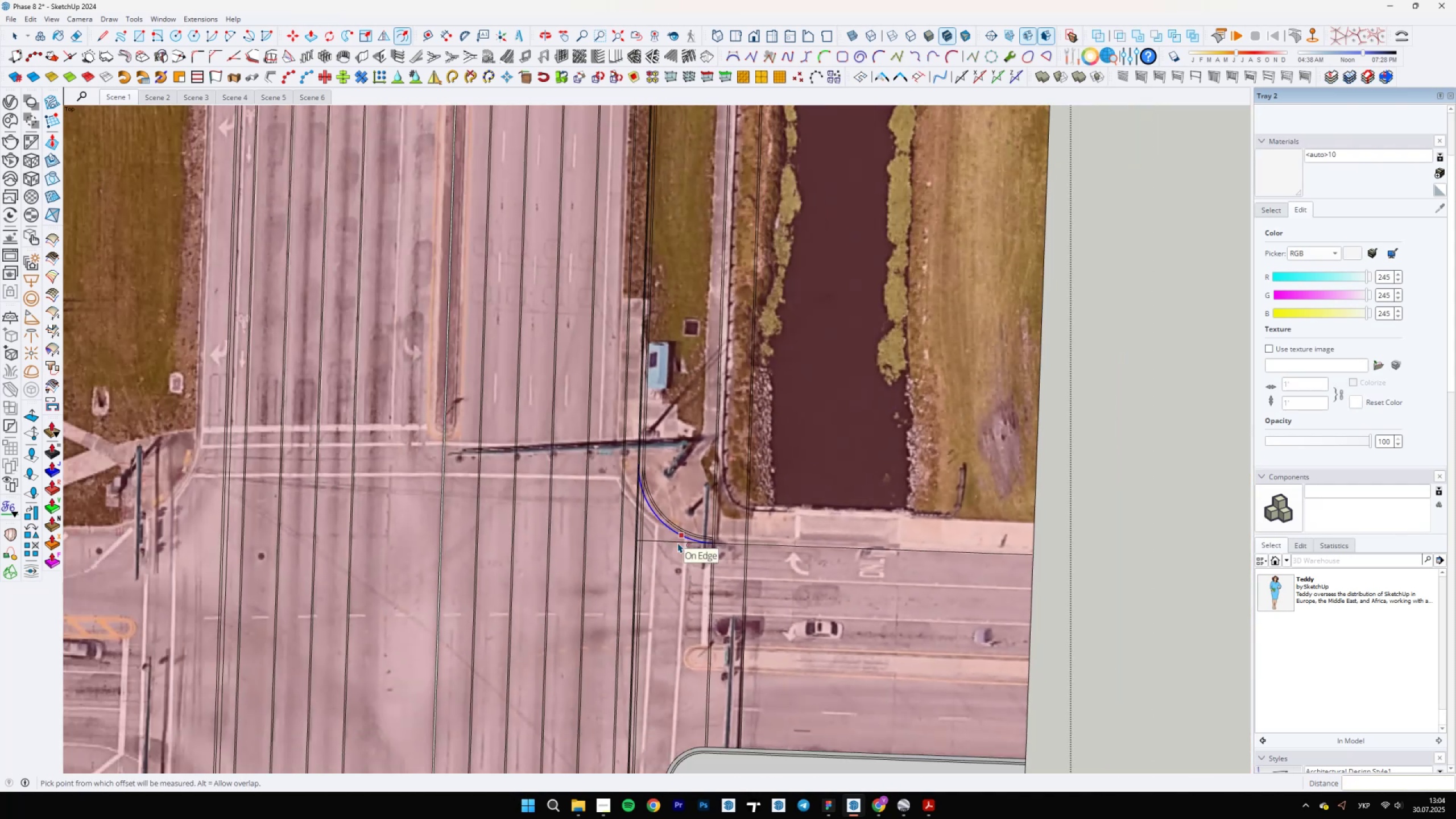 
scroll: coordinate [732, 540], scroll_direction: up, amount: 10.0
 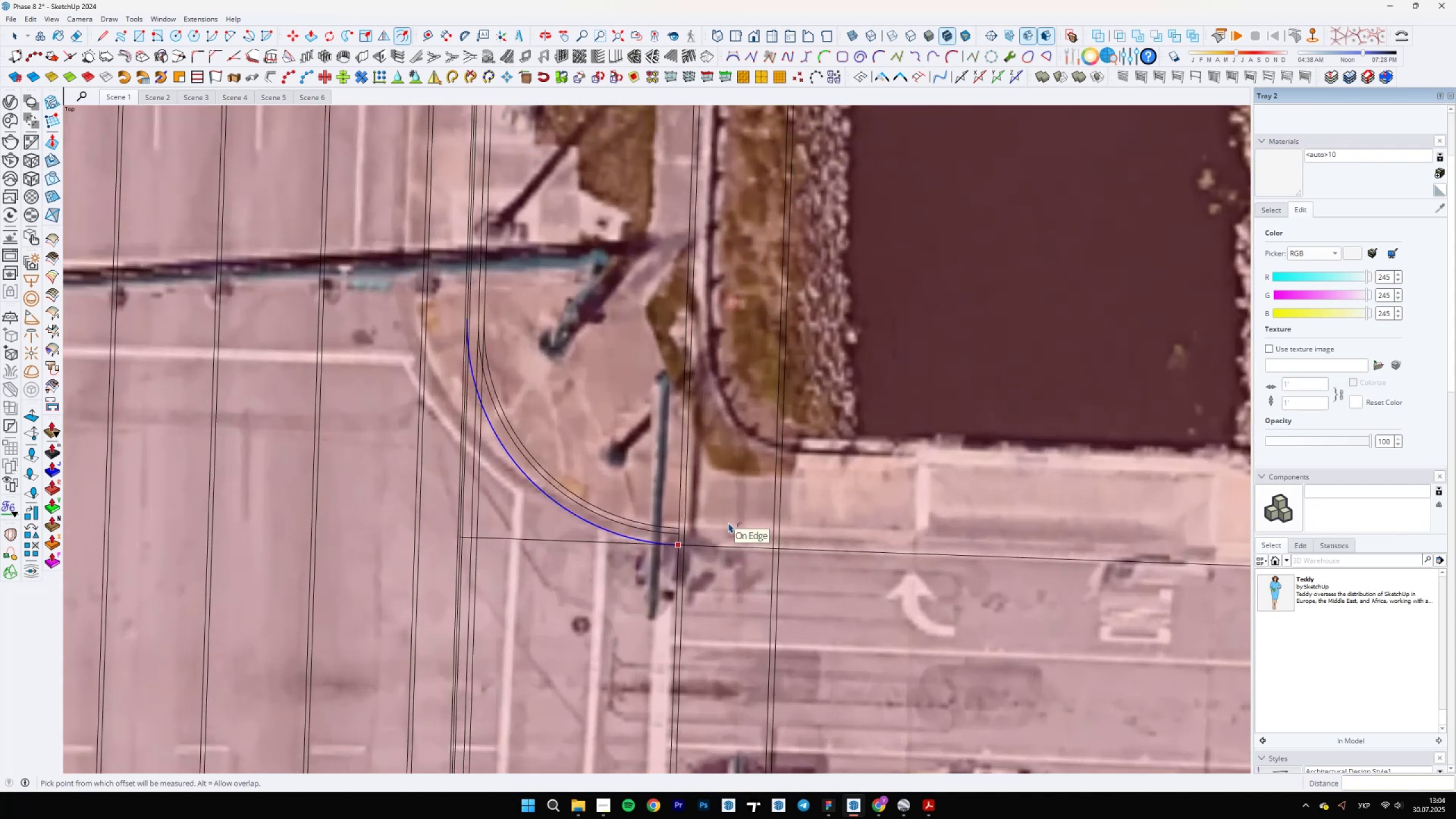 
scroll: coordinate [685, 546], scroll_direction: none, amount: 0.0
 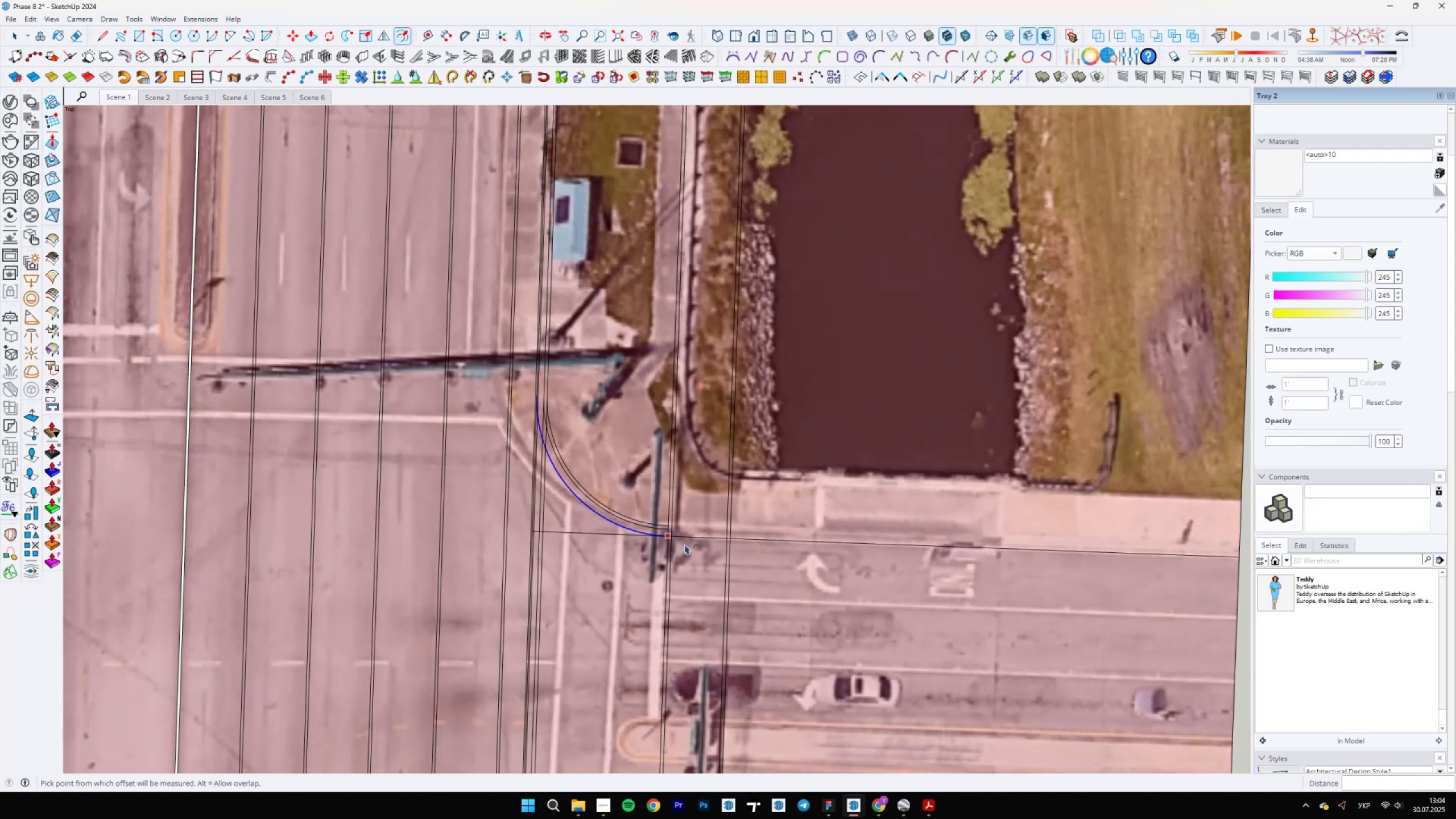 
key(Space)
 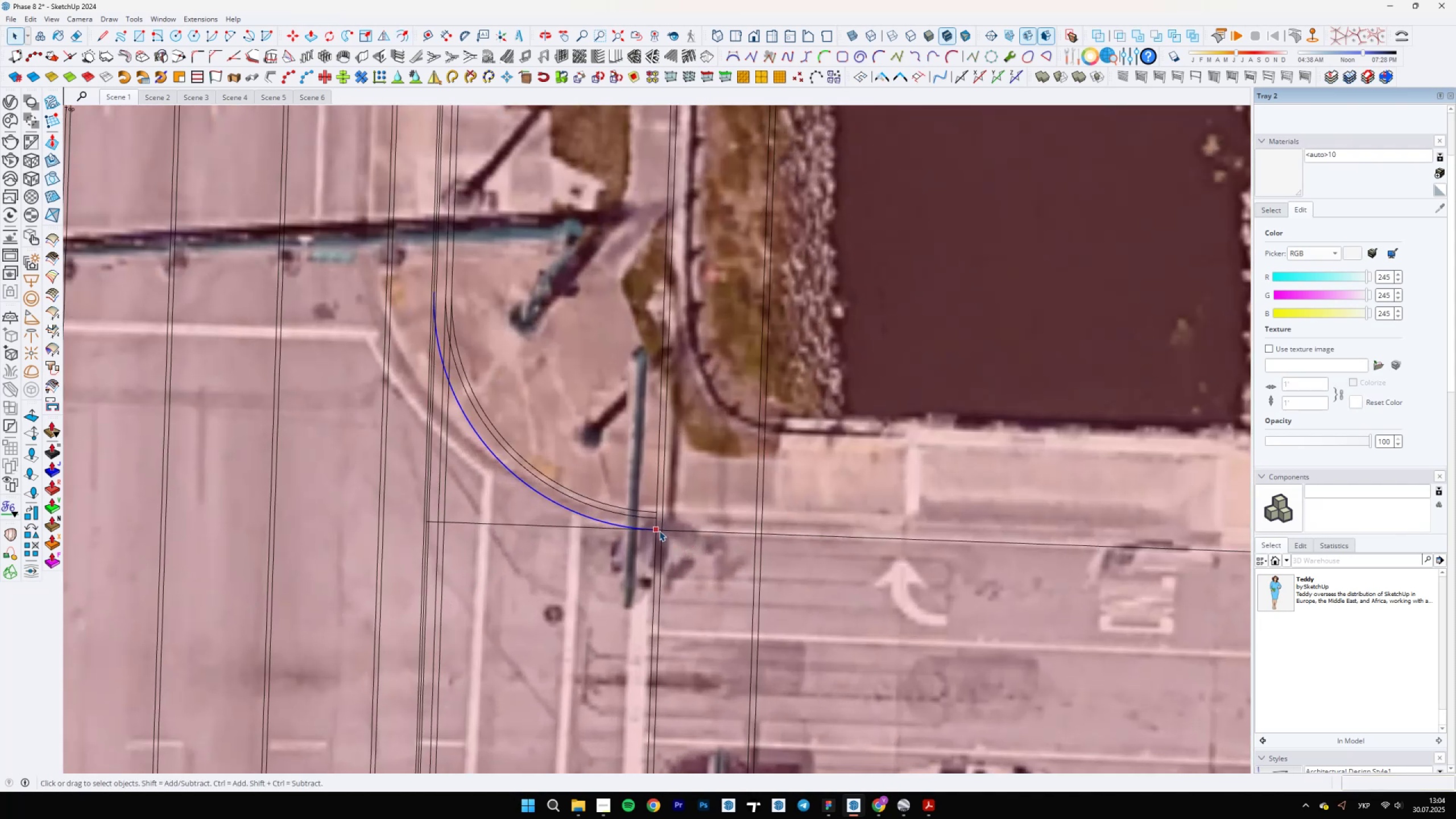 
scroll: coordinate [620, 513], scroll_direction: down, amount: 3.0
 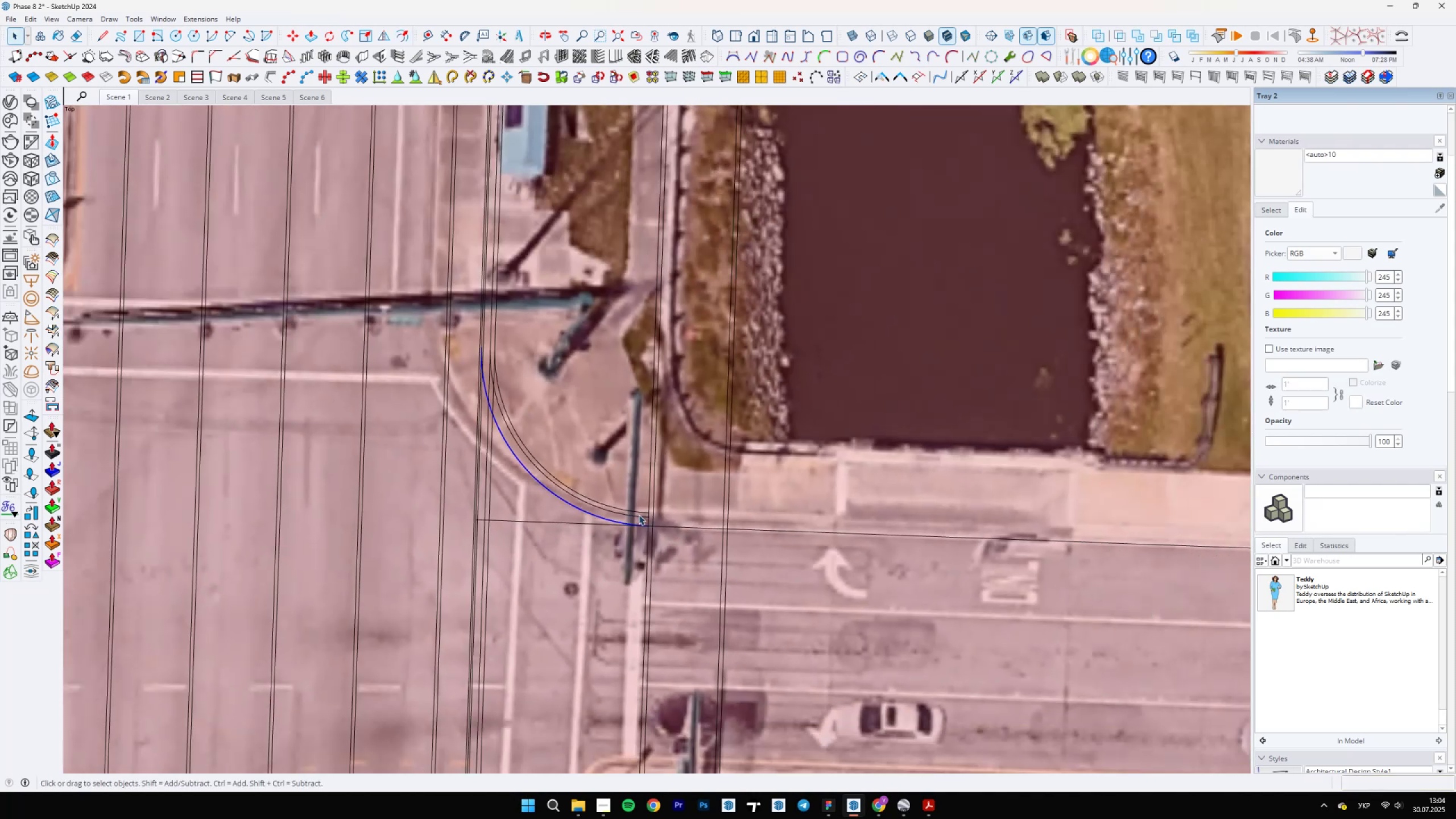 
left_click_drag(start_coordinate=[639, 518], to_coordinate=[735, 549])
 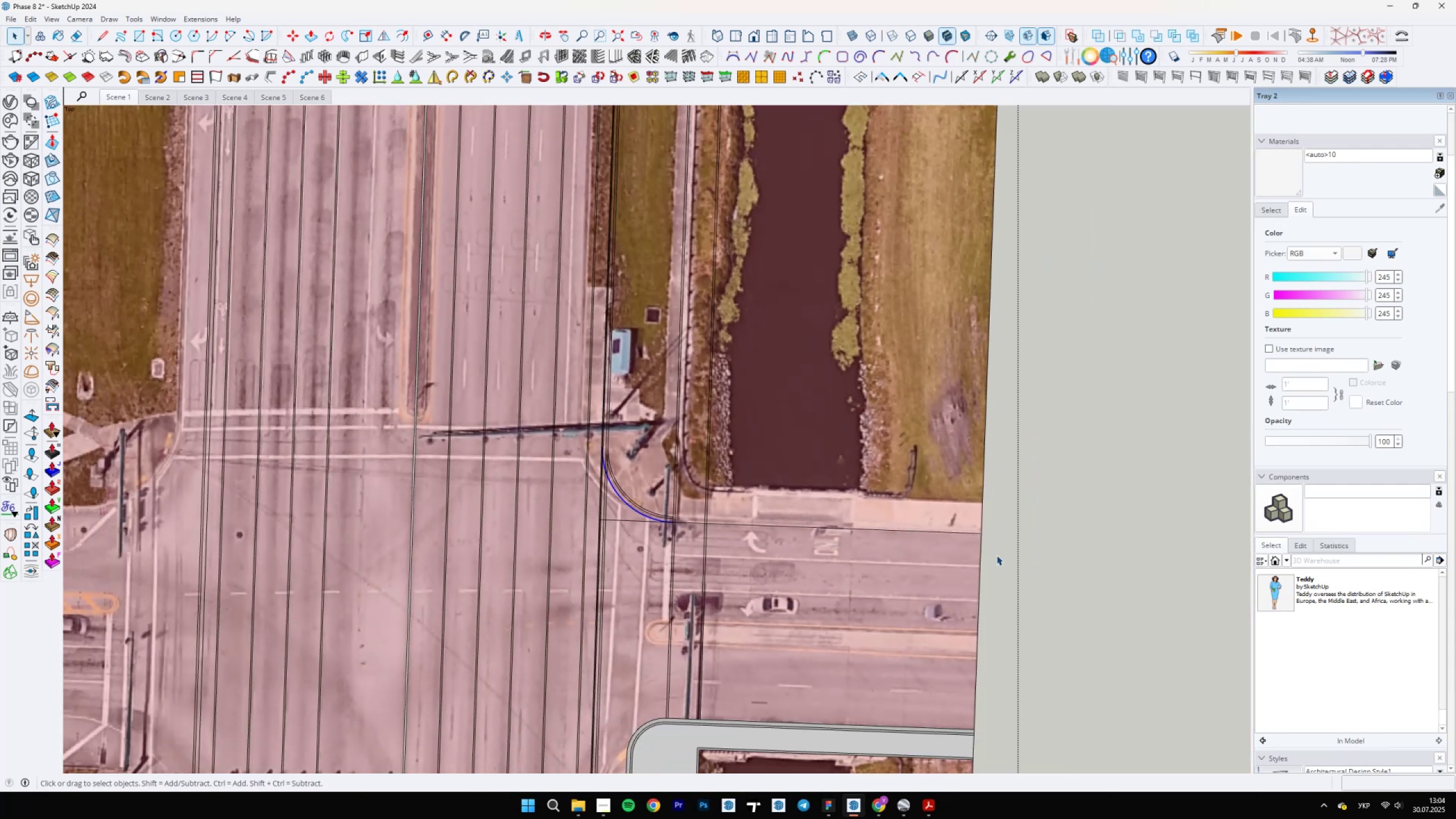 
scroll: coordinate [1004, 575], scroll_direction: down, amount: 4.0
 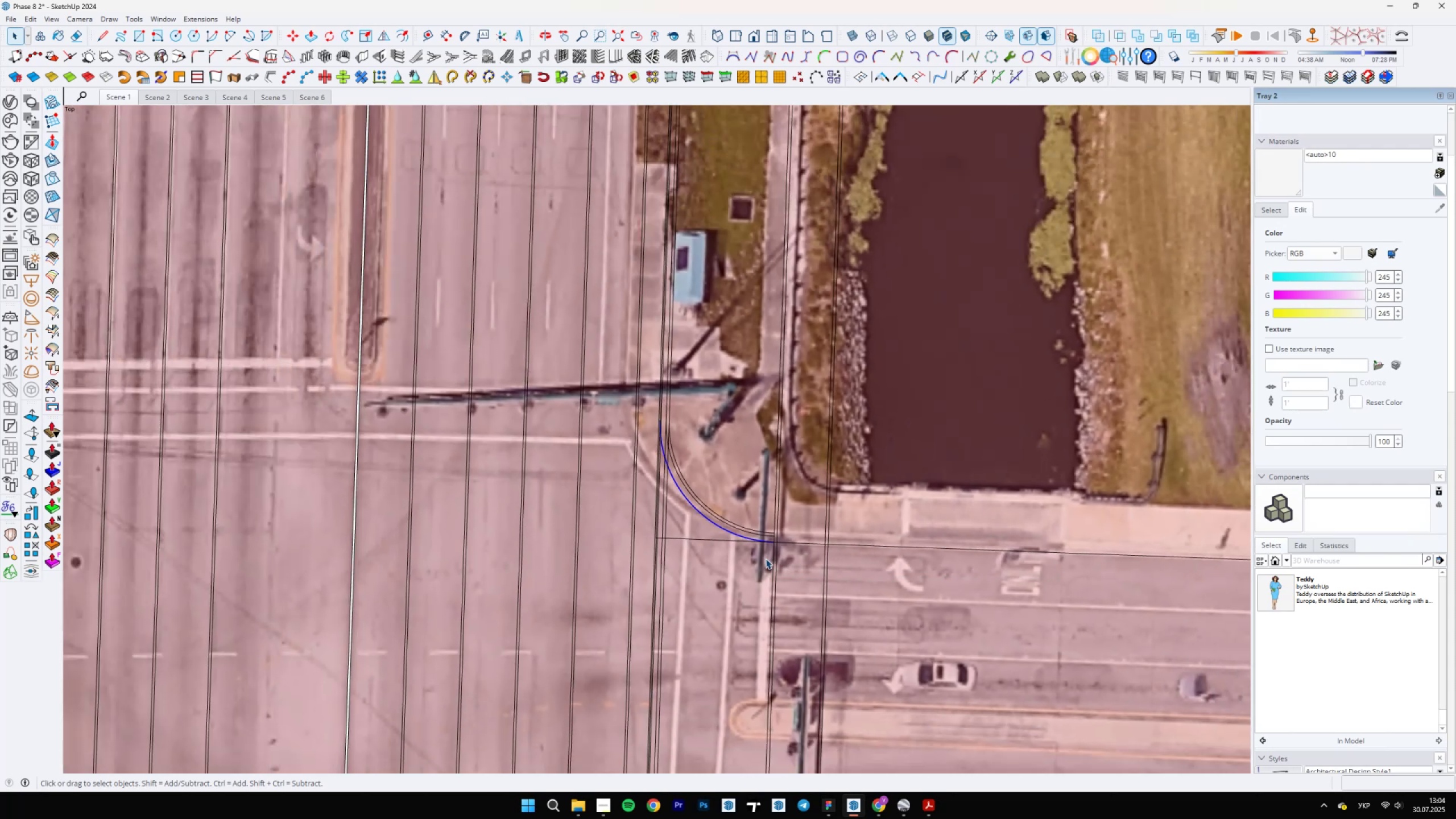 
scroll: coordinate [1000, 545], scroll_direction: none, amount: 0.0
 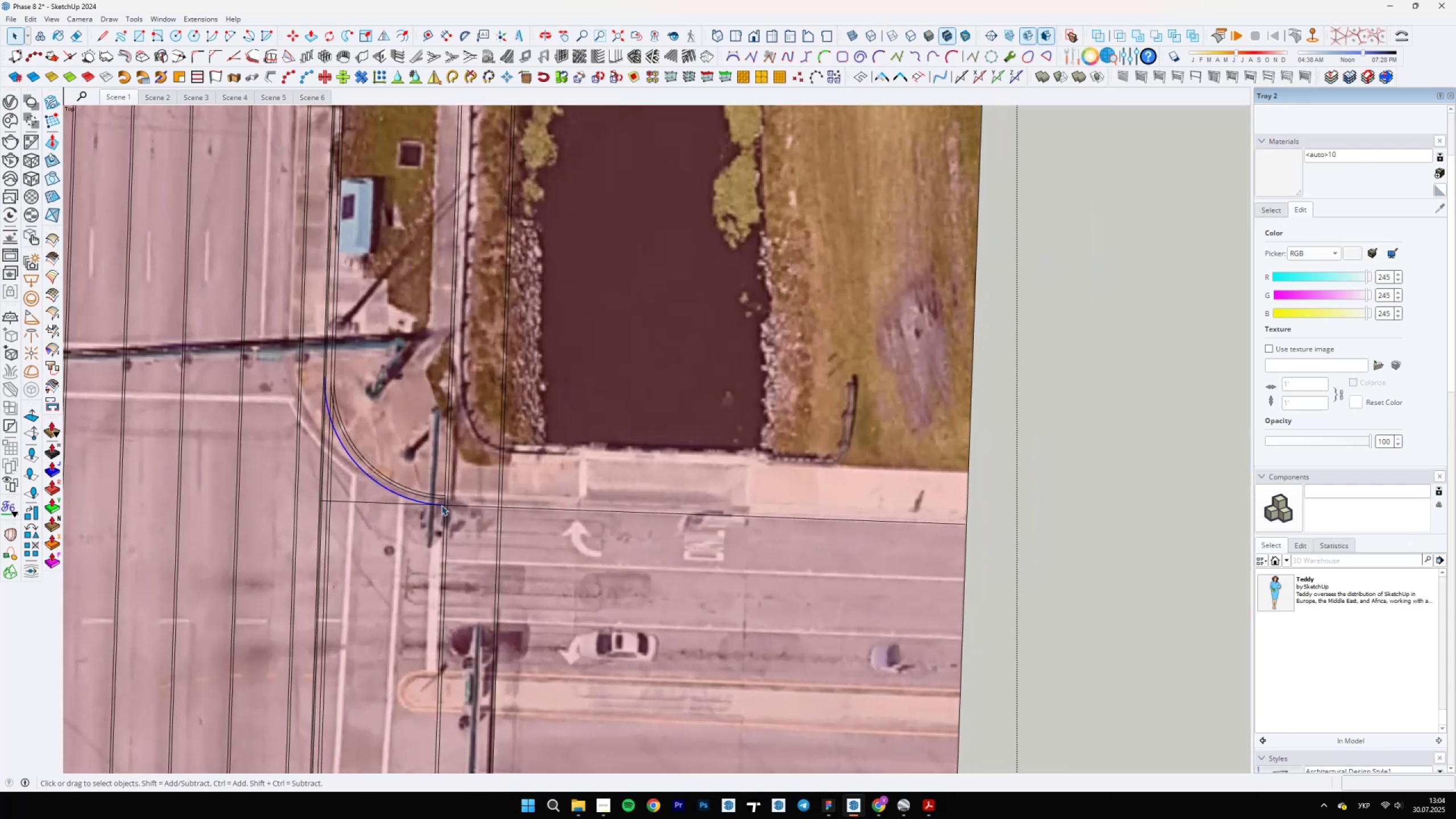 
left_click_drag(start_coordinate=[438, 501], to_coordinate=[1066, 580])
 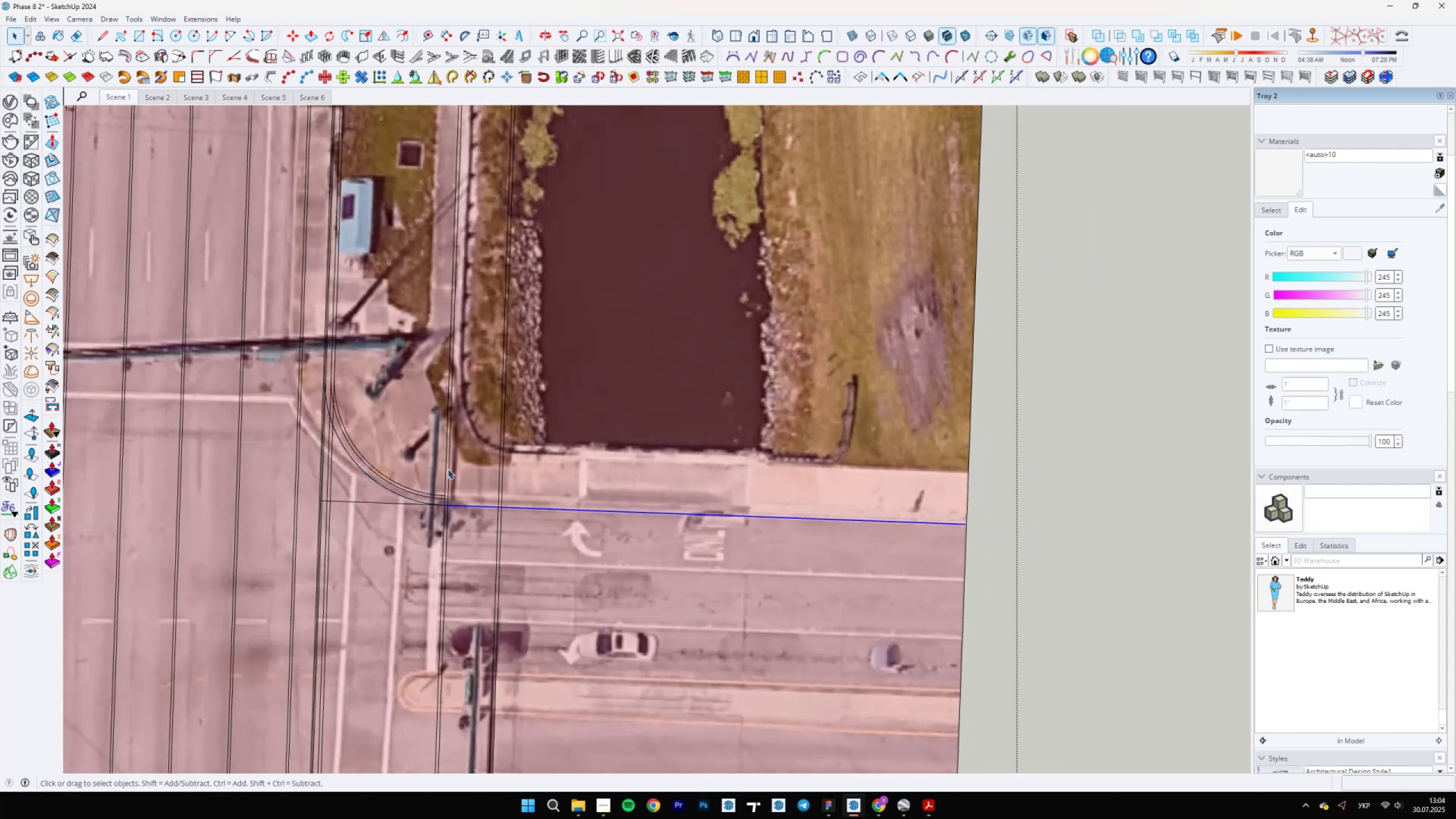 
scroll: coordinate [490, 537], scroll_direction: up, amount: 16.0
 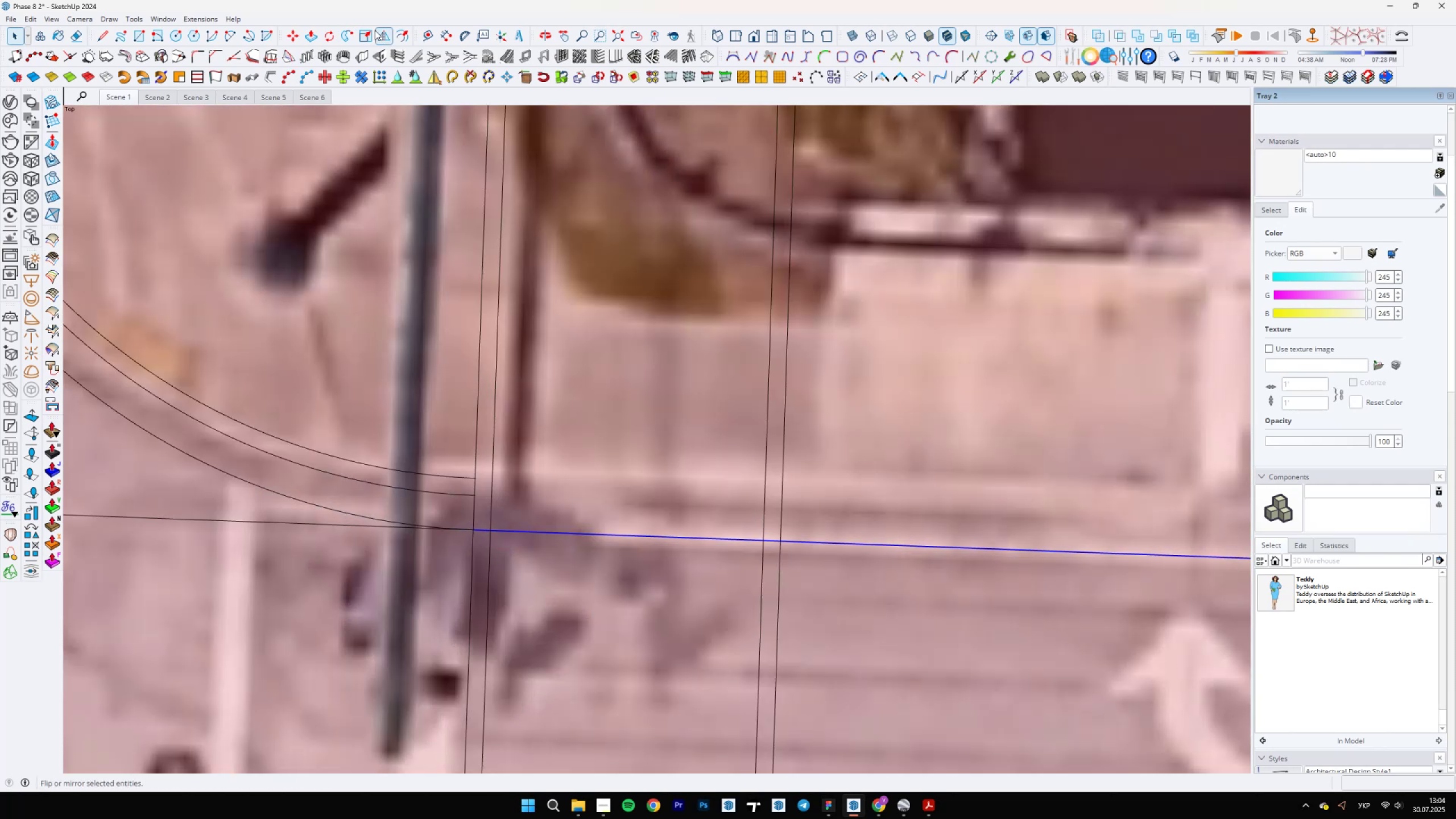 
left_click([399, 39])
 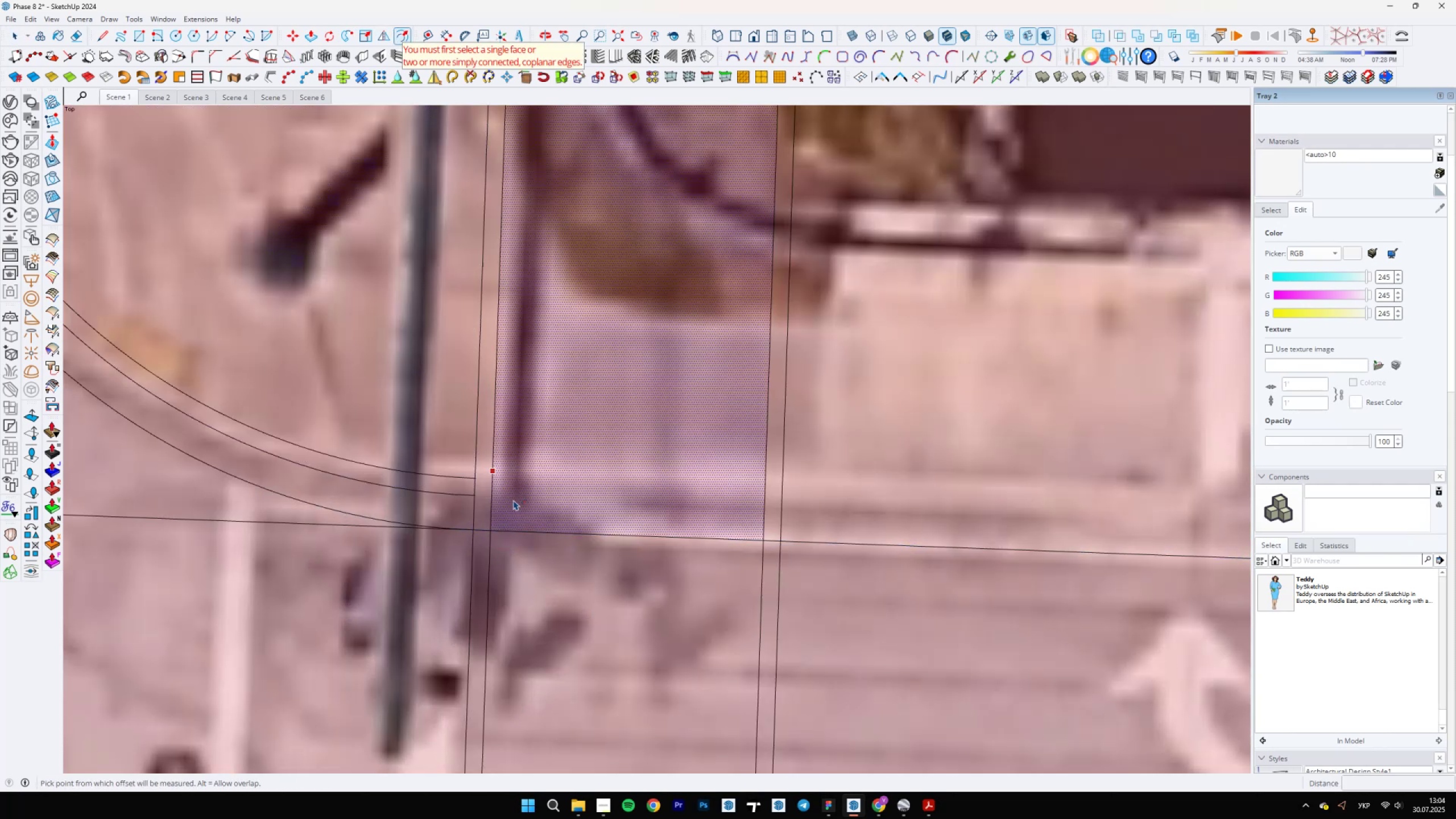 
key(Space)
 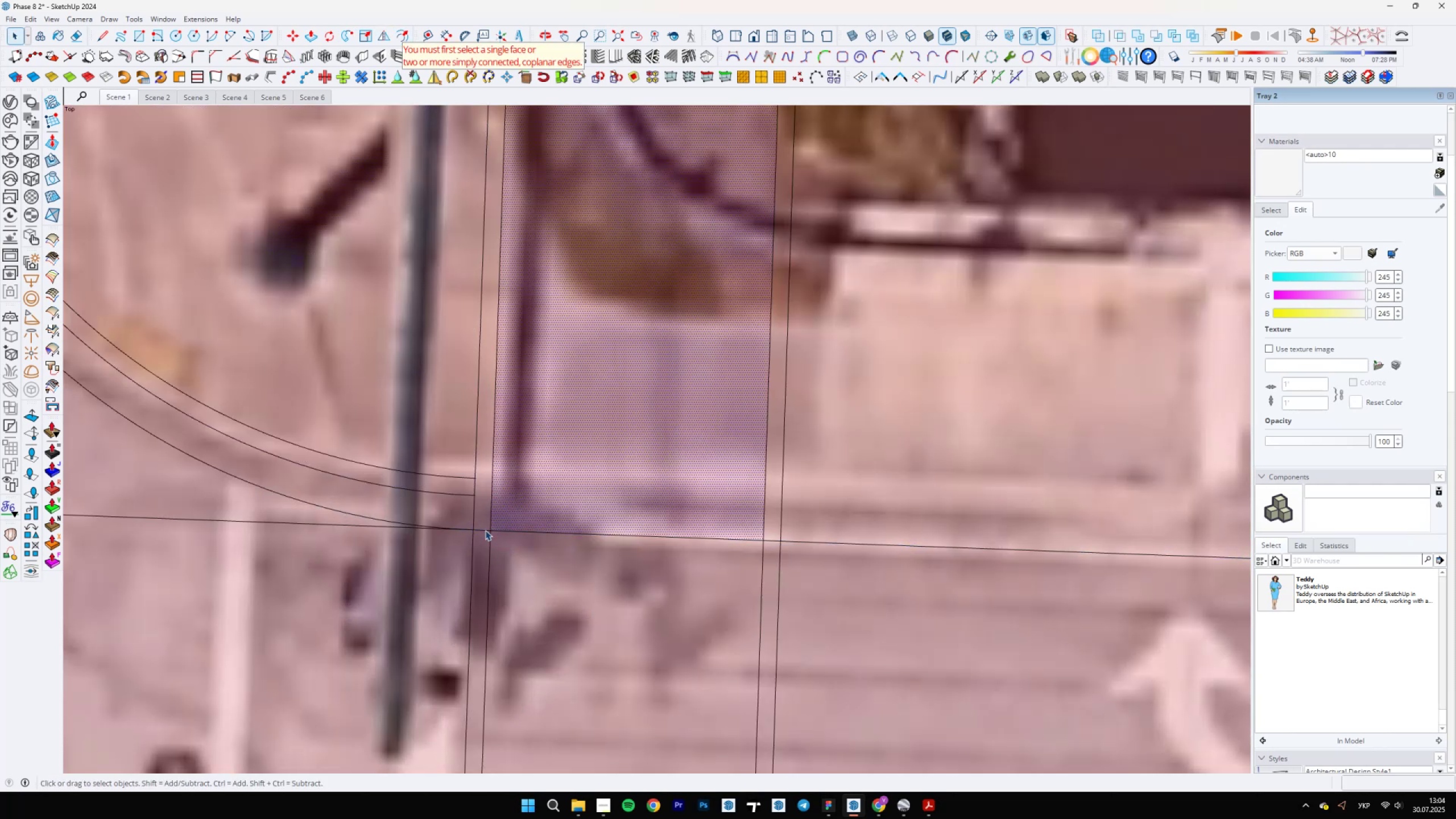 
left_click([485, 530])
 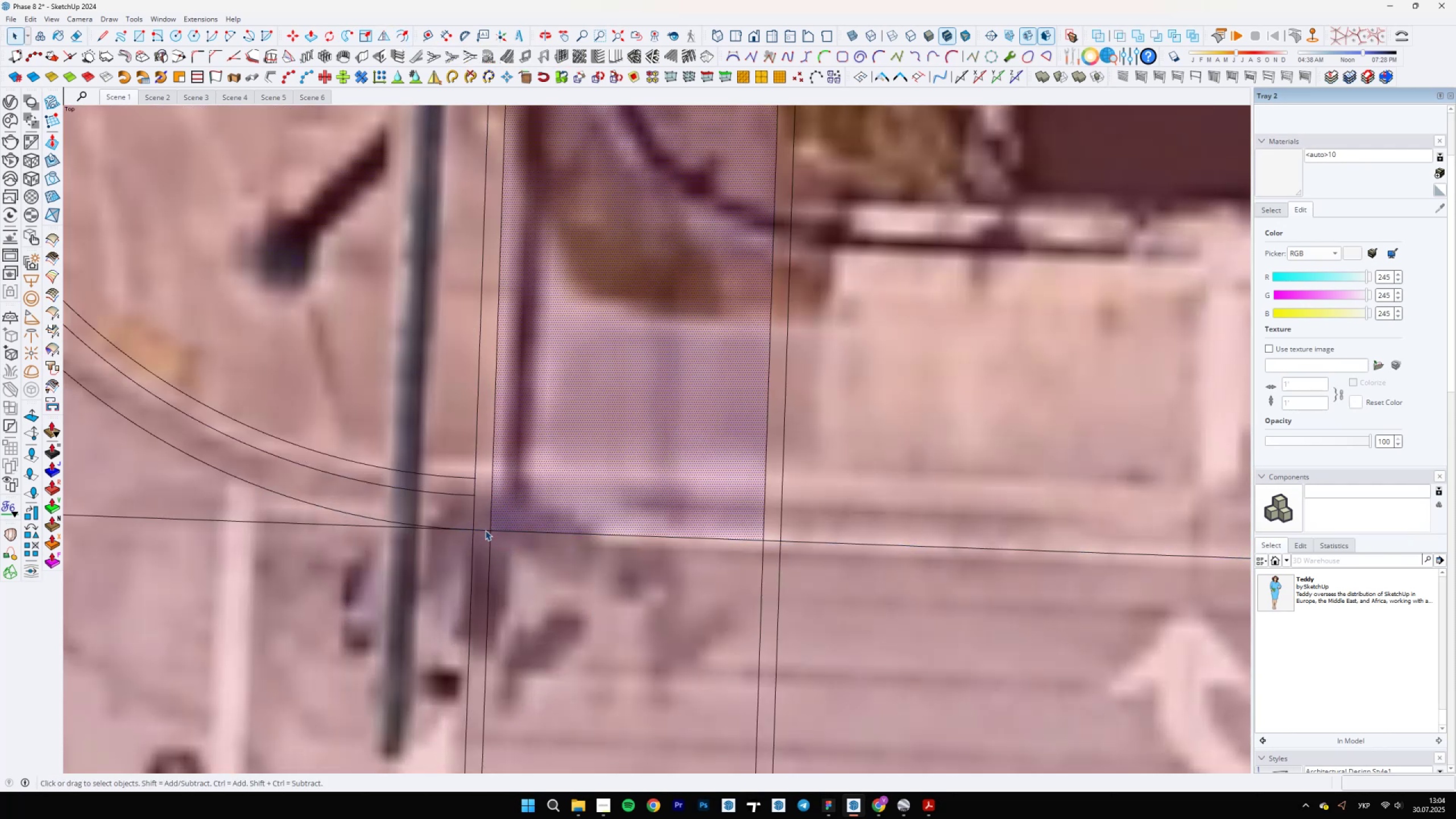 
hold_key(key=ControlLeft, duration=1.53)
double_click([500, 531])
 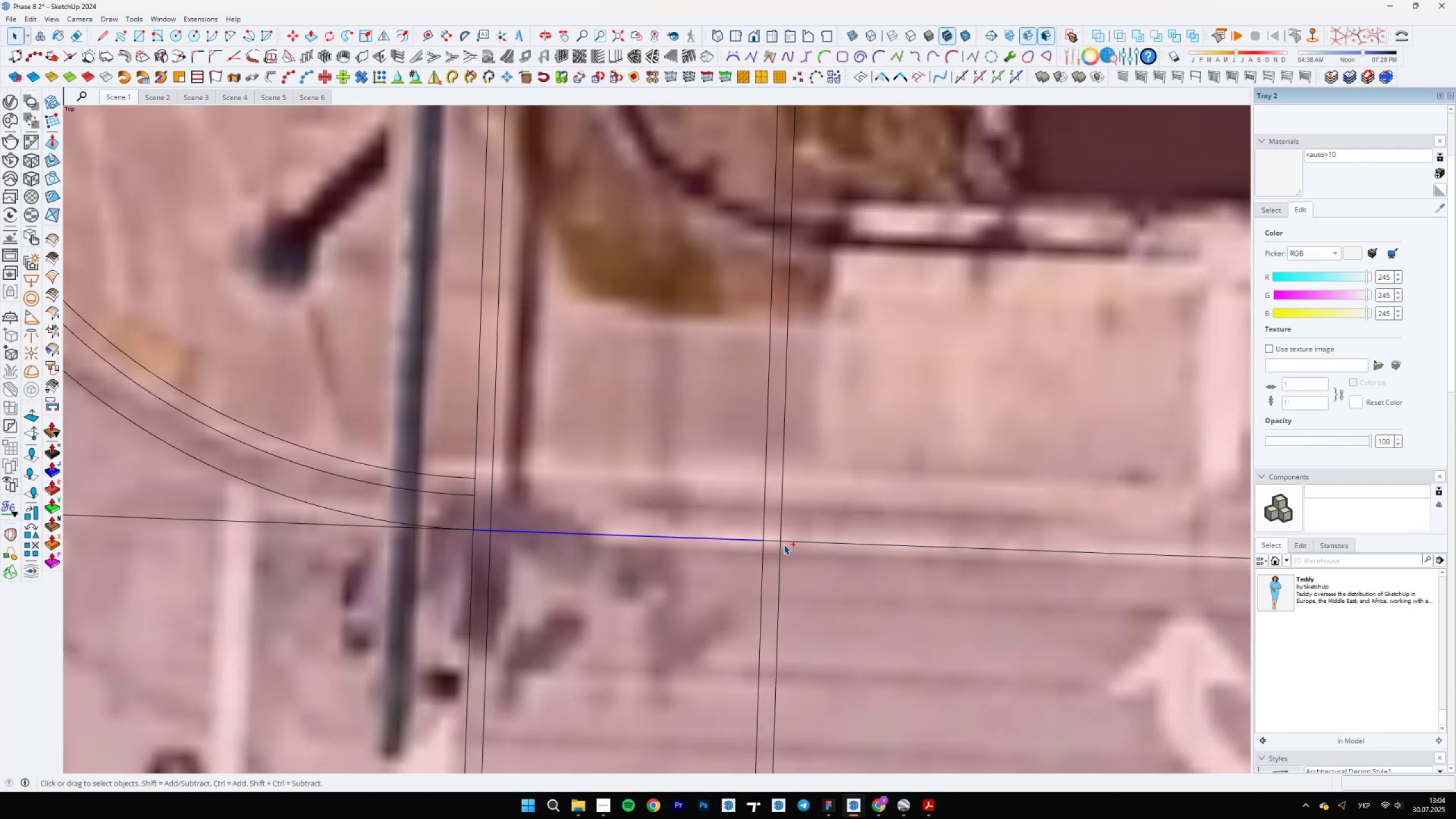 
left_click([773, 540])
 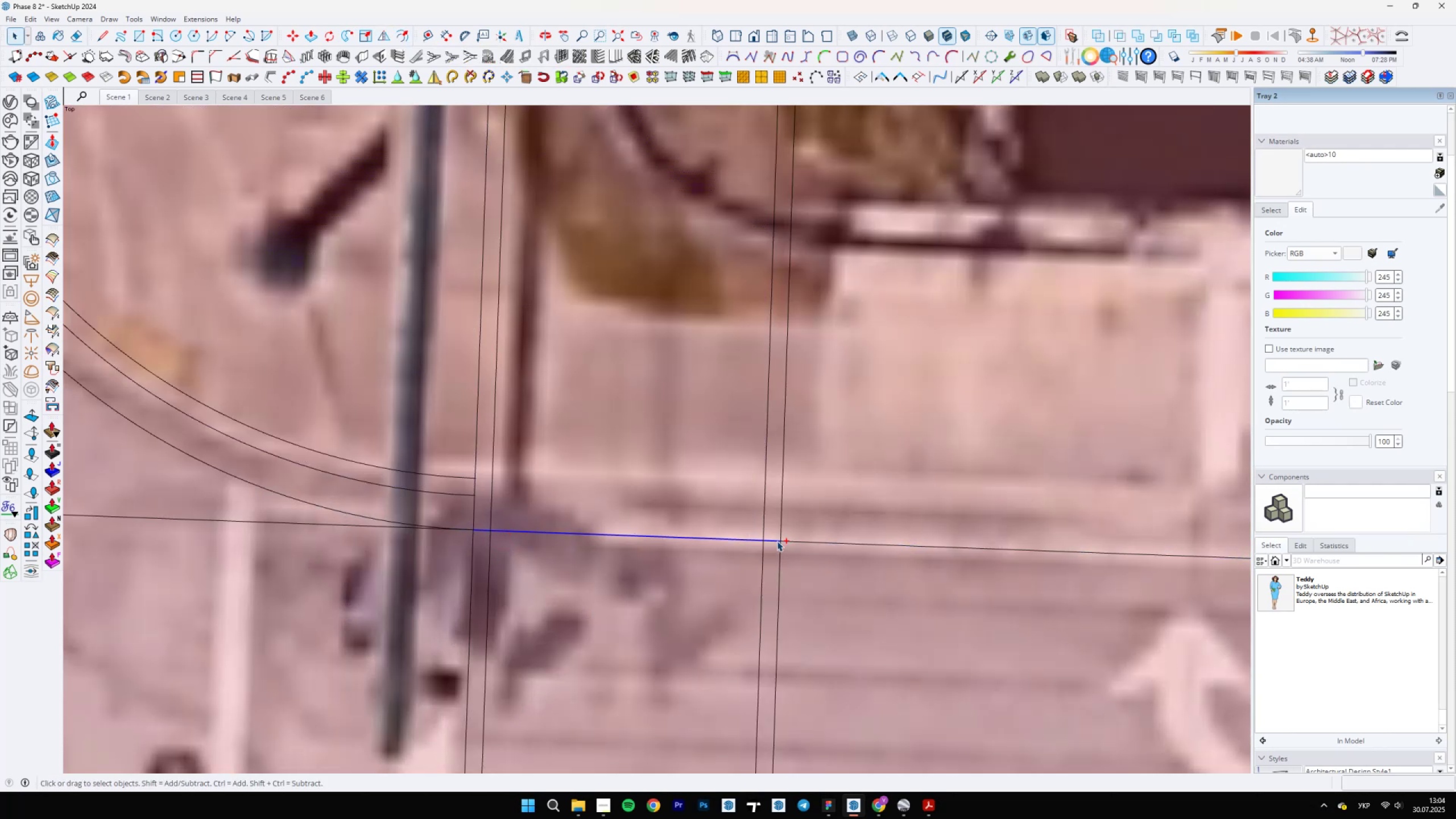 
hold_key(key=ControlLeft, duration=0.88)
double_click([788, 544])
 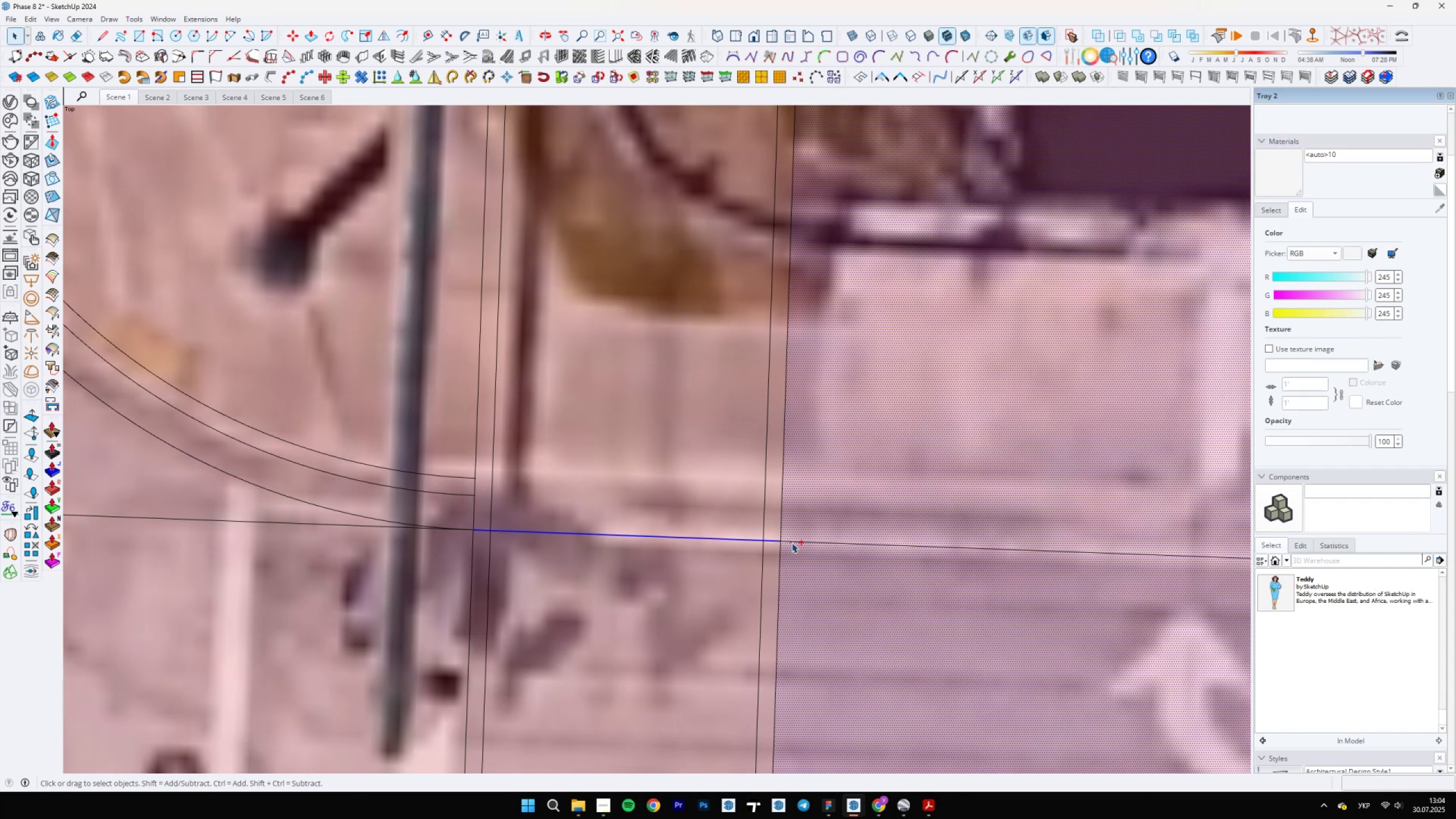 
hold_key(key=ShiftLeft, duration=1.5)
triple_click([797, 528])
 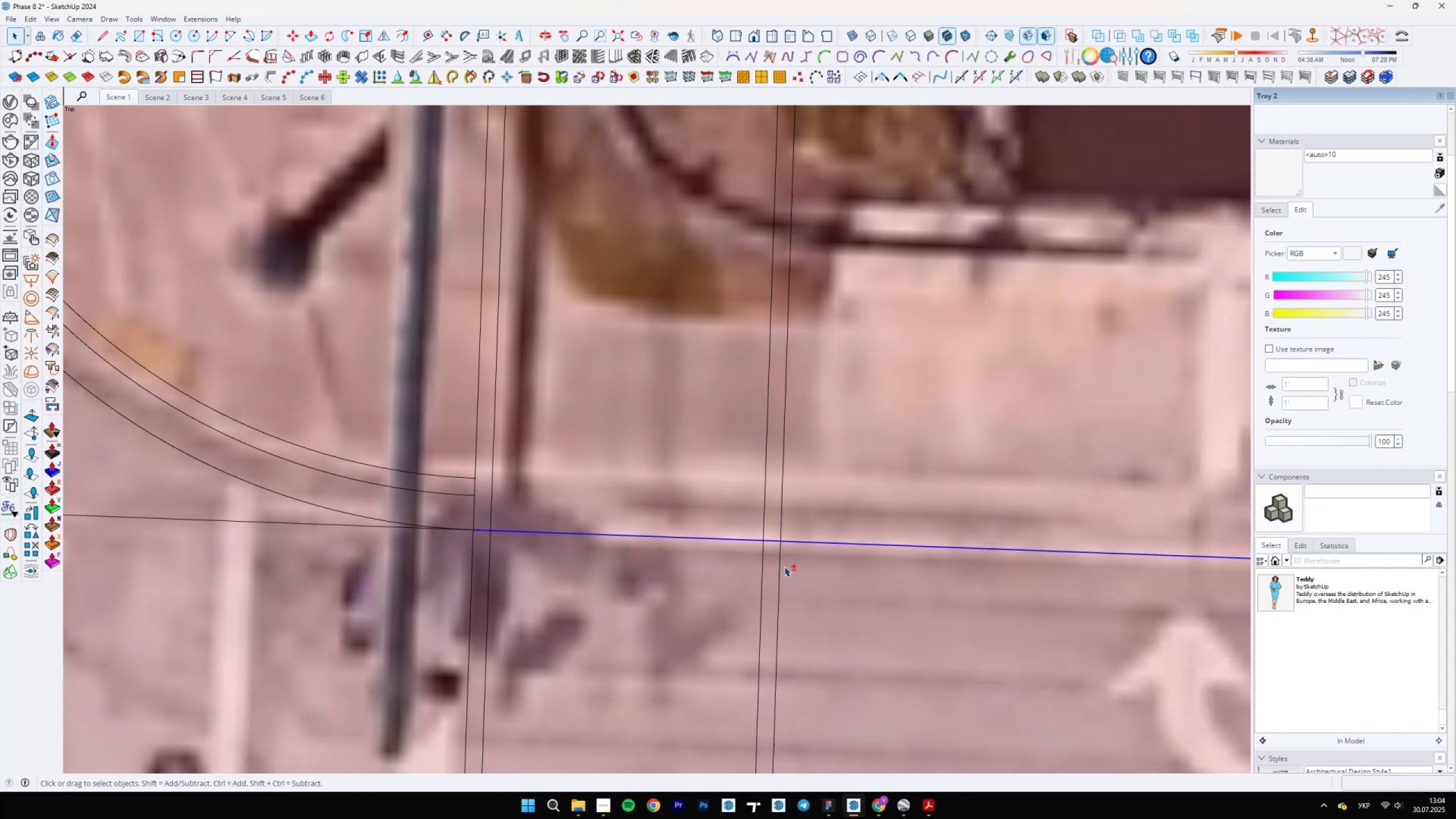 
triple_click([783, 573])
 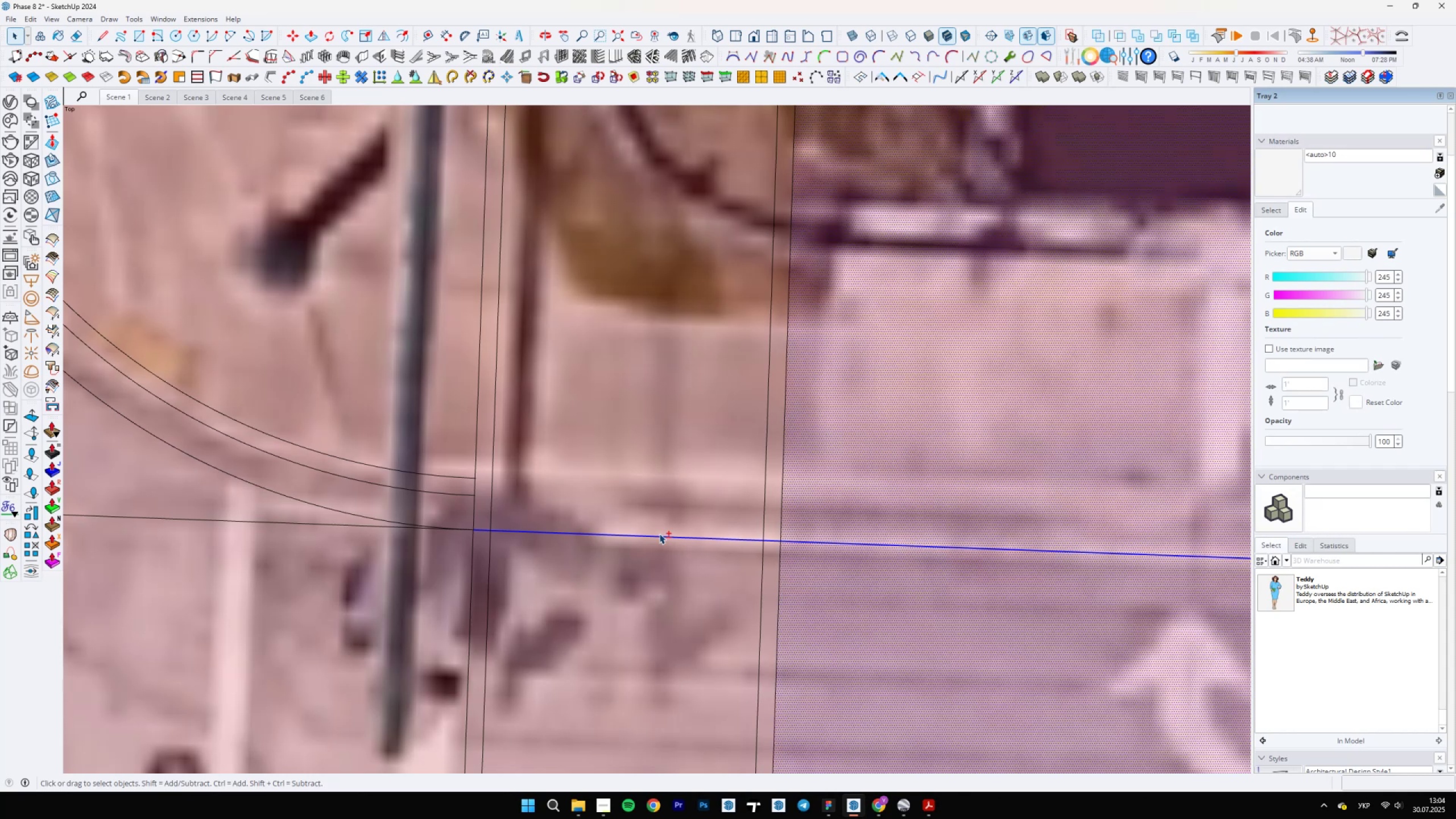 
scroll: coordinate [648, 570], scroll_direction: up, amount: 1.0
 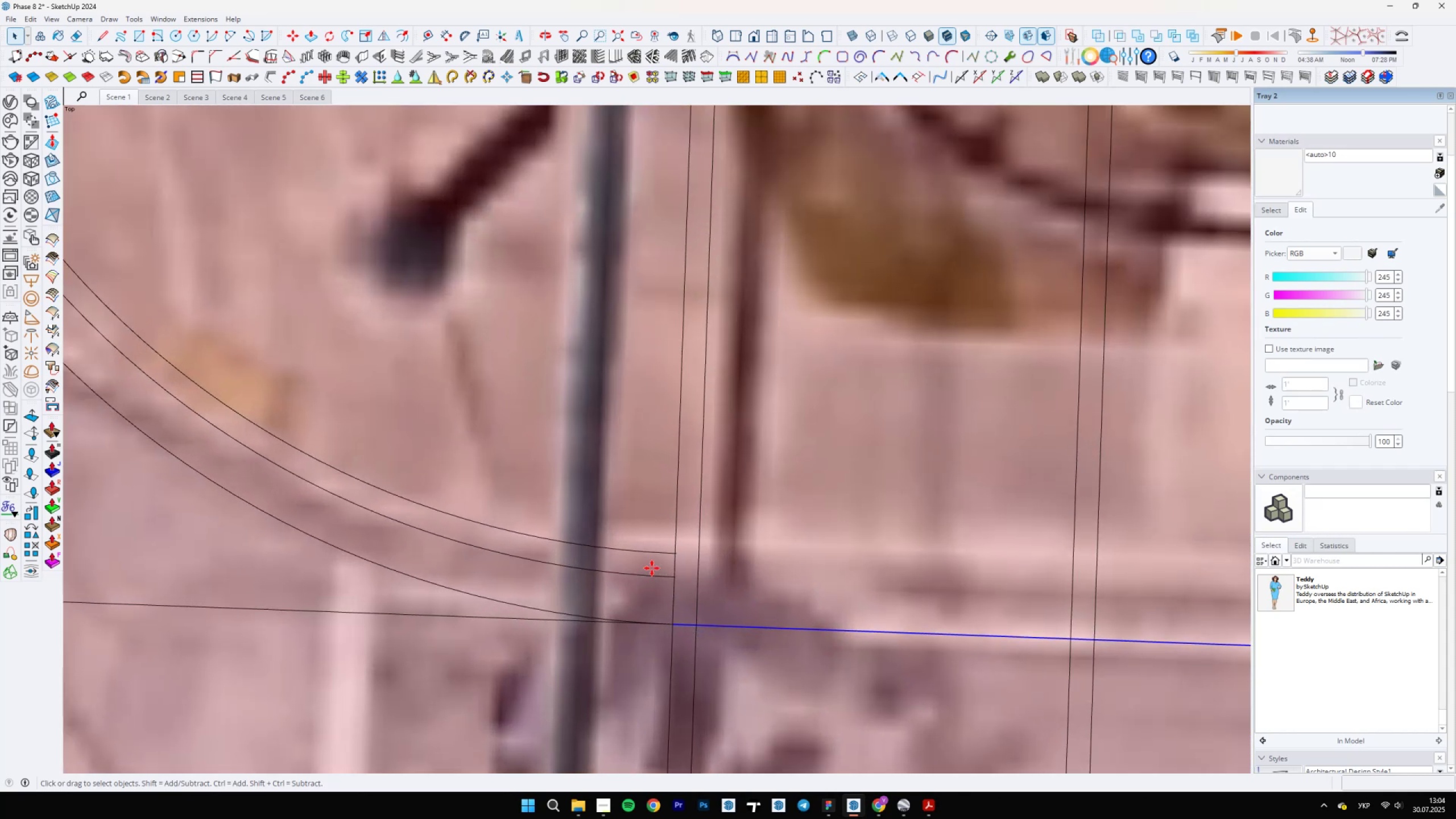 
hold_key(key=ShiftLeft, duration=1.45)
 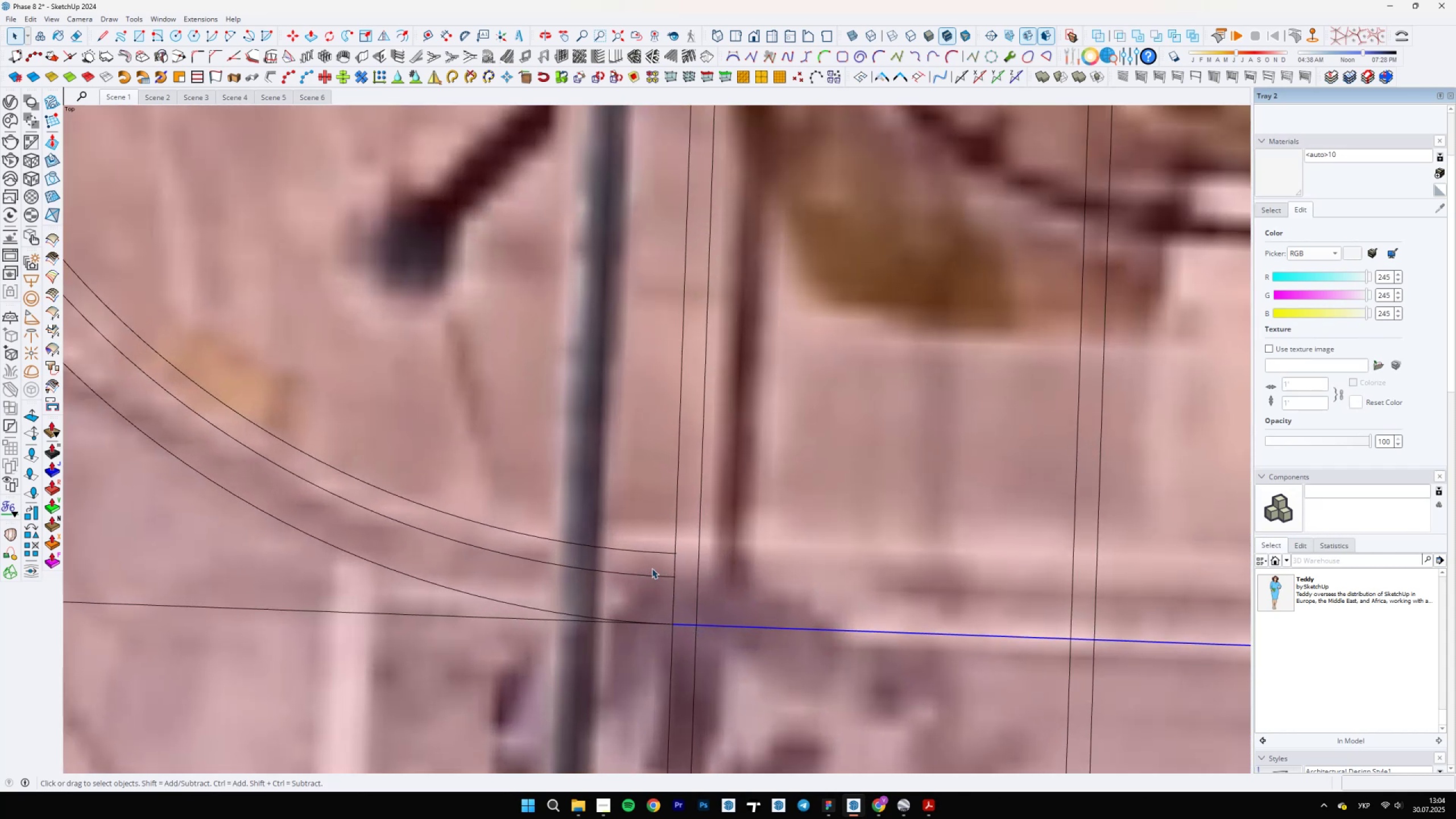 
key(M)
 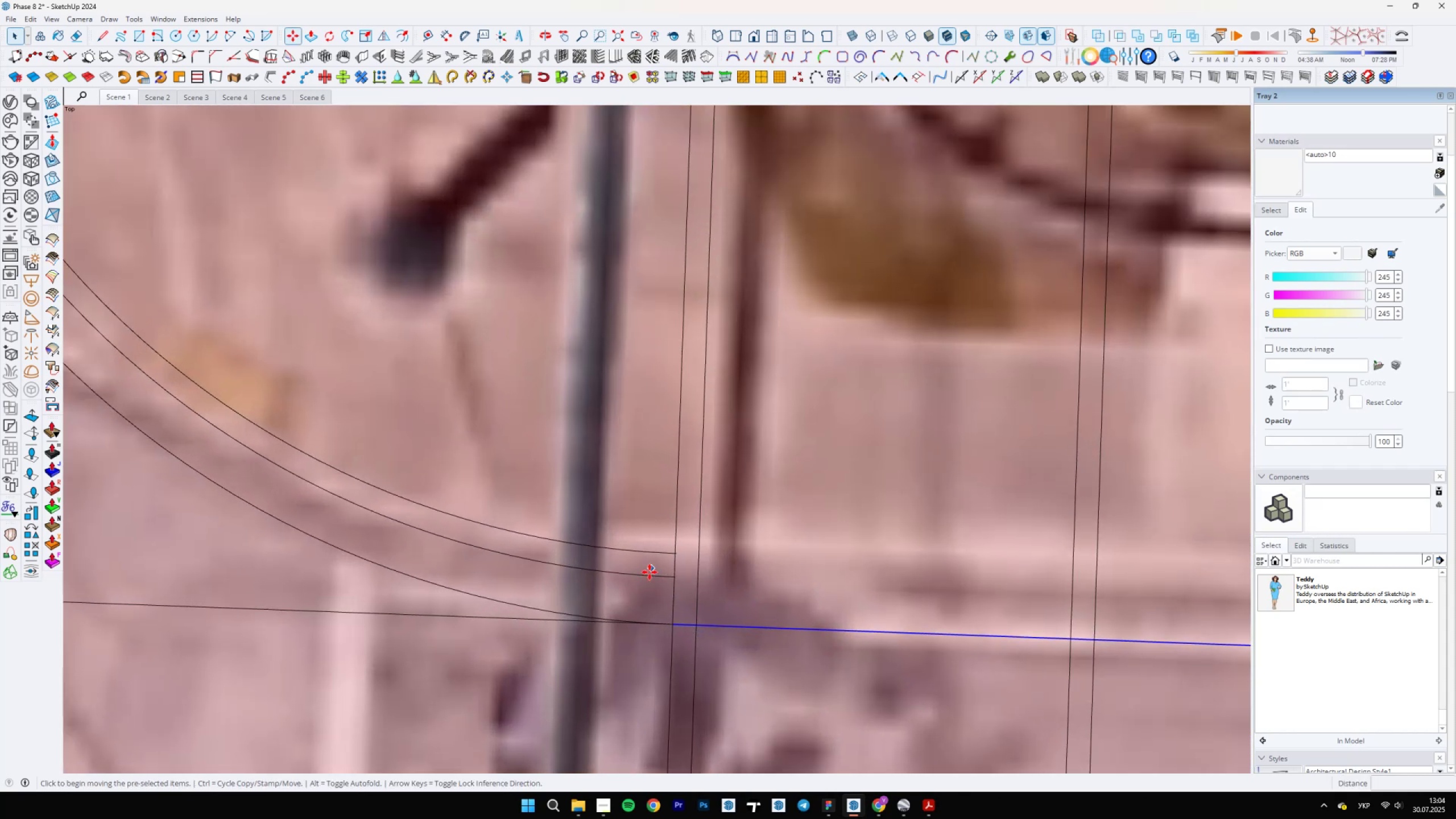 
key(Control+ControlLeft)
 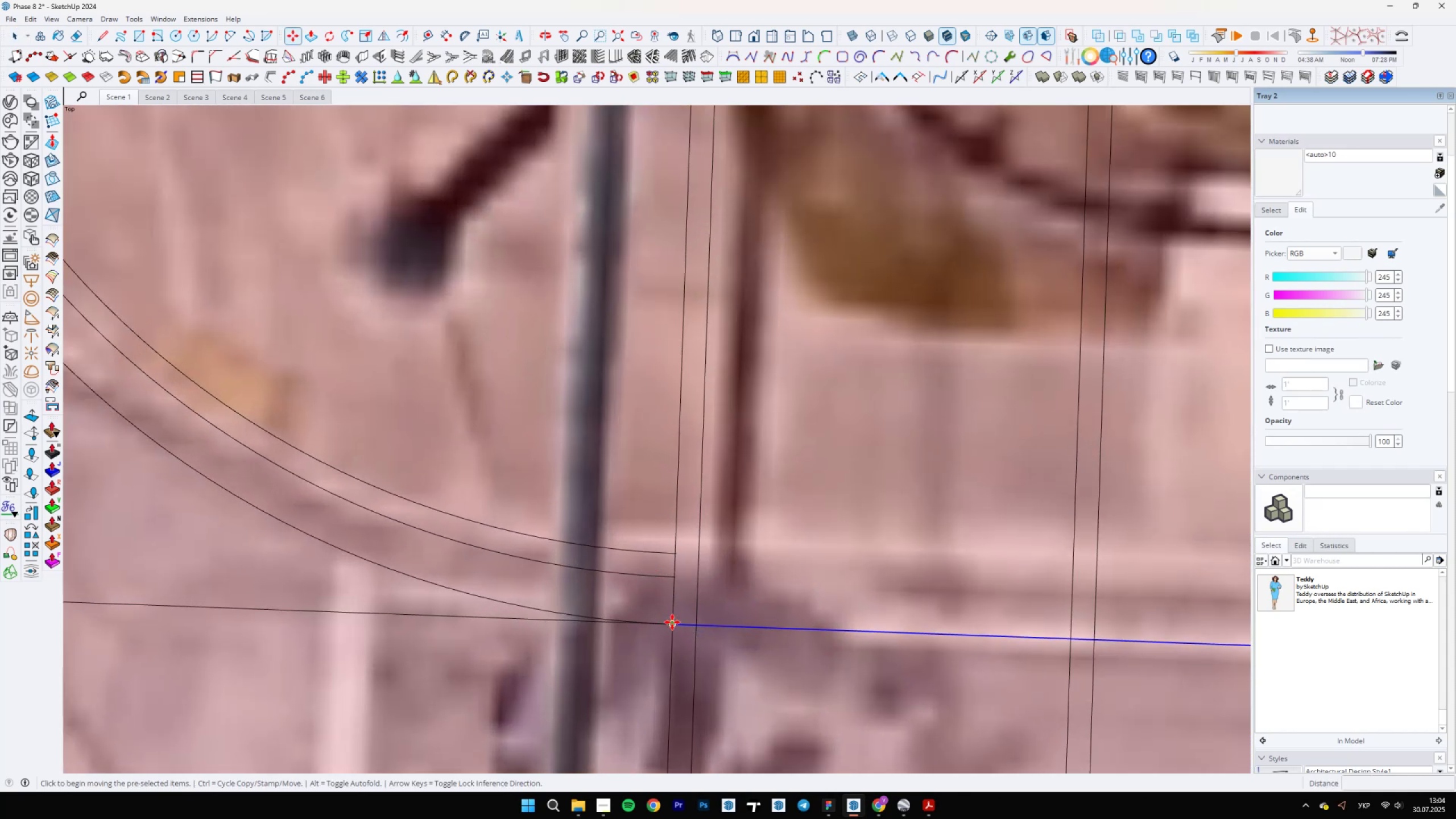 
key(Control+ControlLeft)
 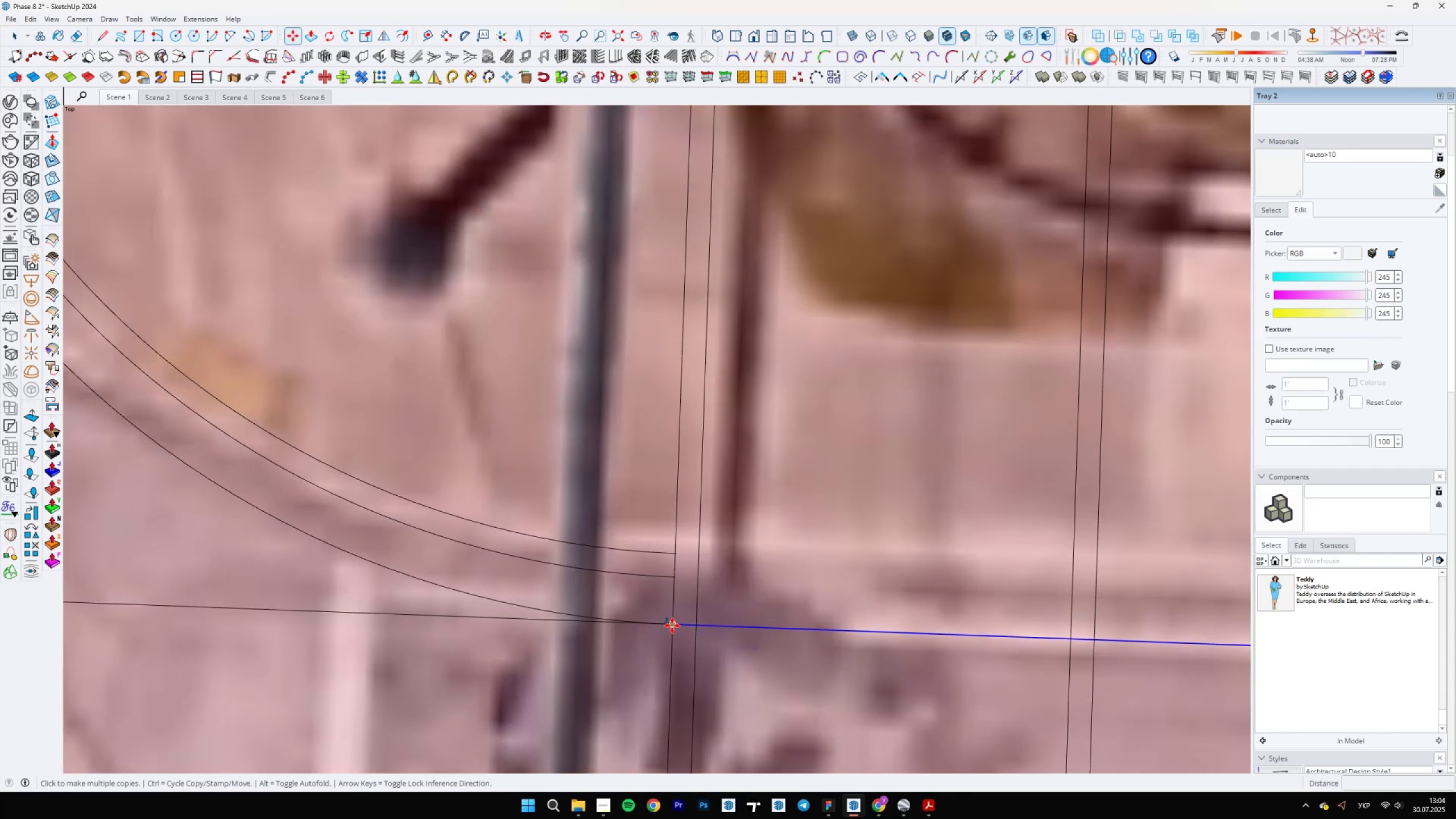 
left_click([672, 627])
 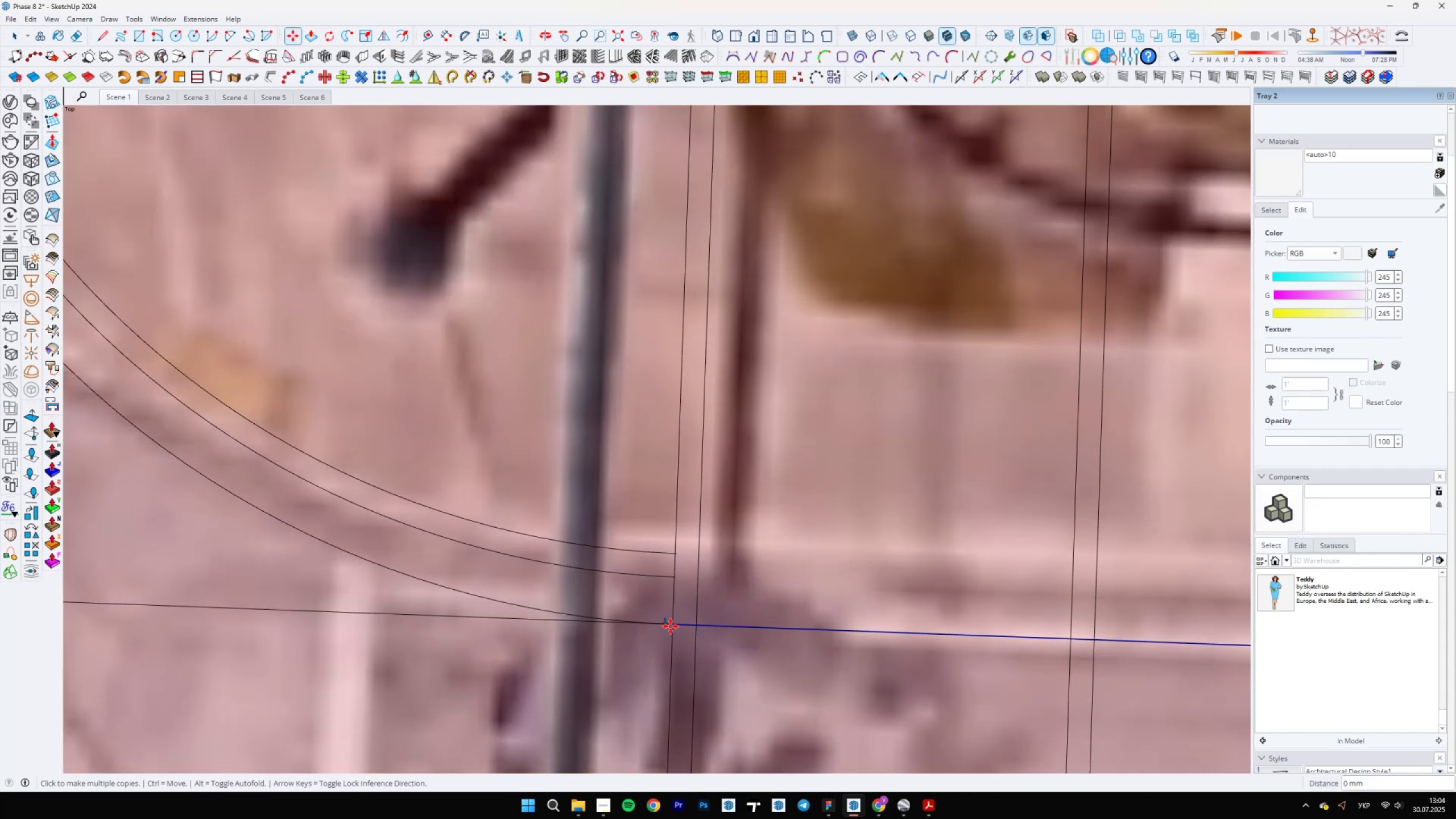 
scroll: coordinate [645, 585], scroll_direction: up, amount: 23.0
 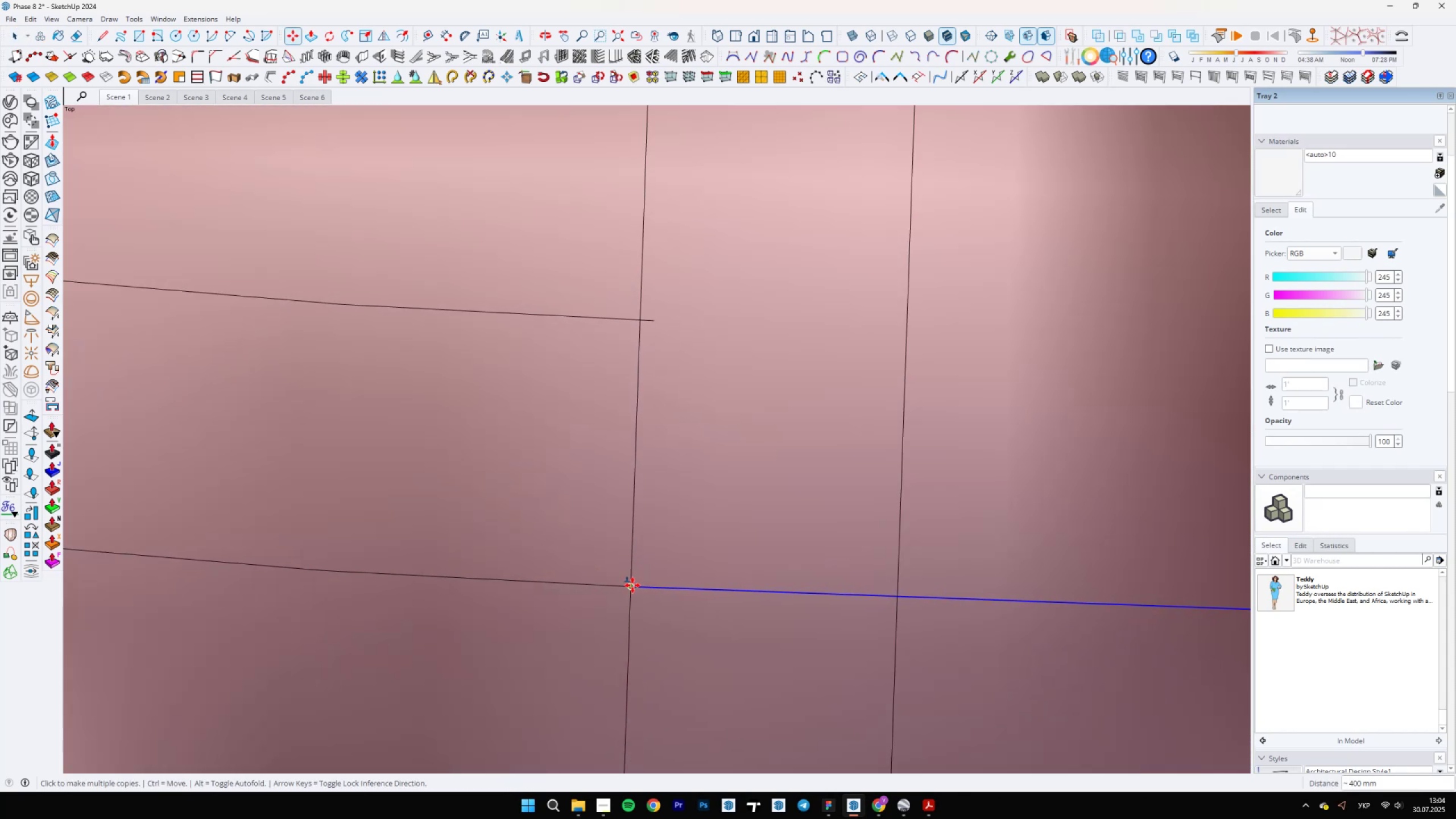 
left_click([632, 585])
 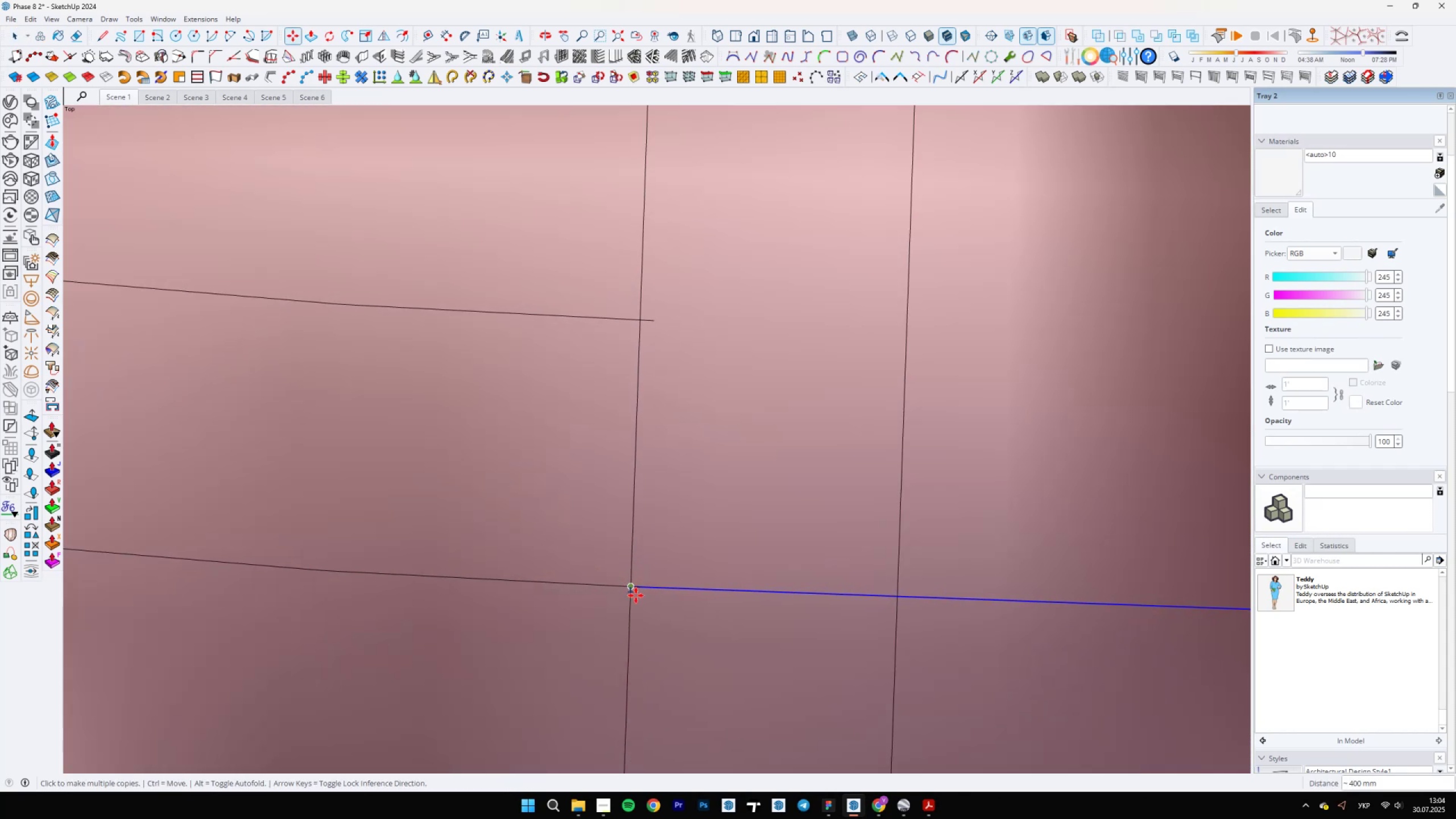 
scroll: coordinate [623, 361], scroll_direction: up, amount: 1.0
 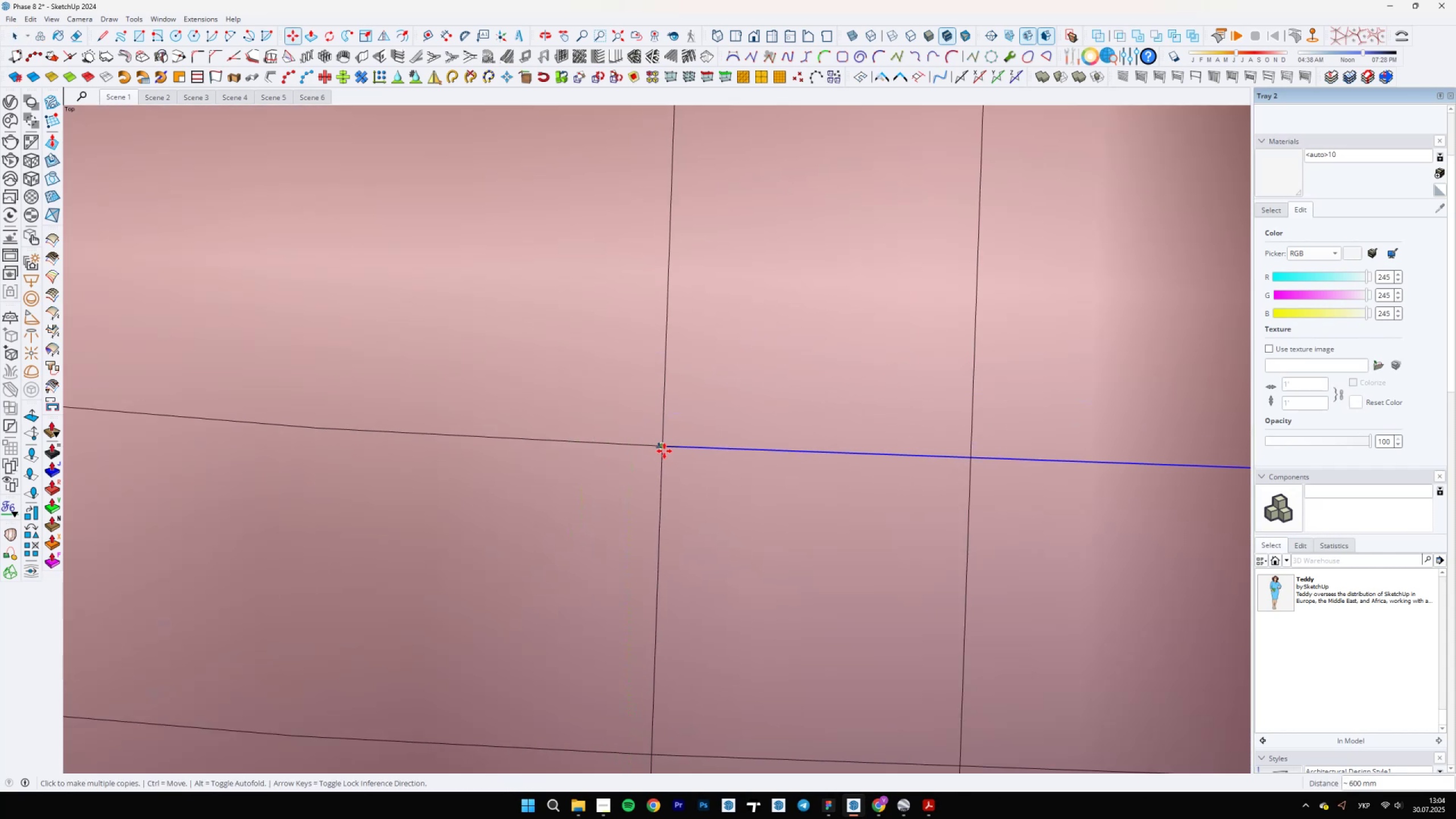 
left_click([664, 451])
 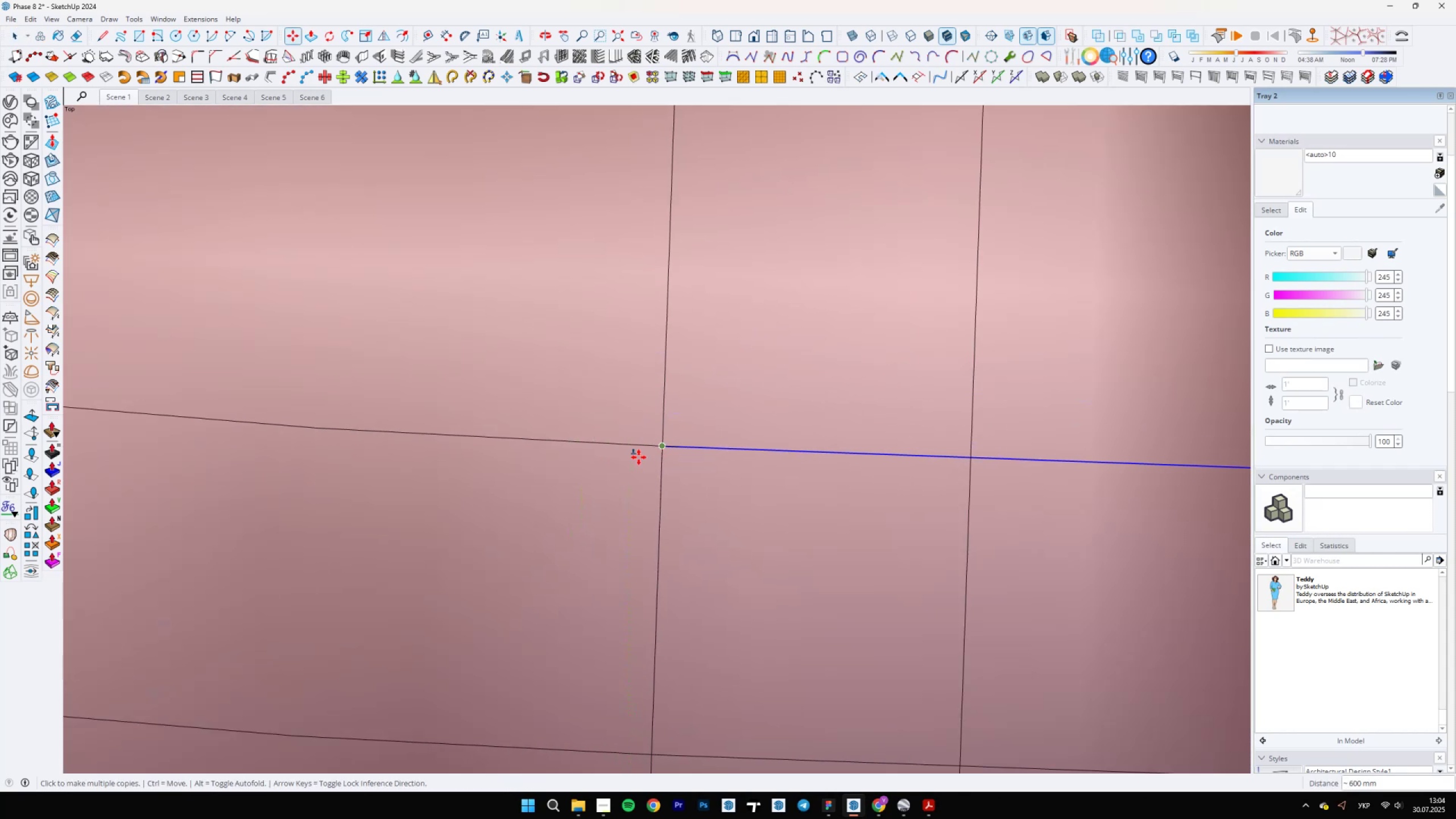 
scroll: coordinate [637, 354], scroll_direction: down, amount: 82.0
 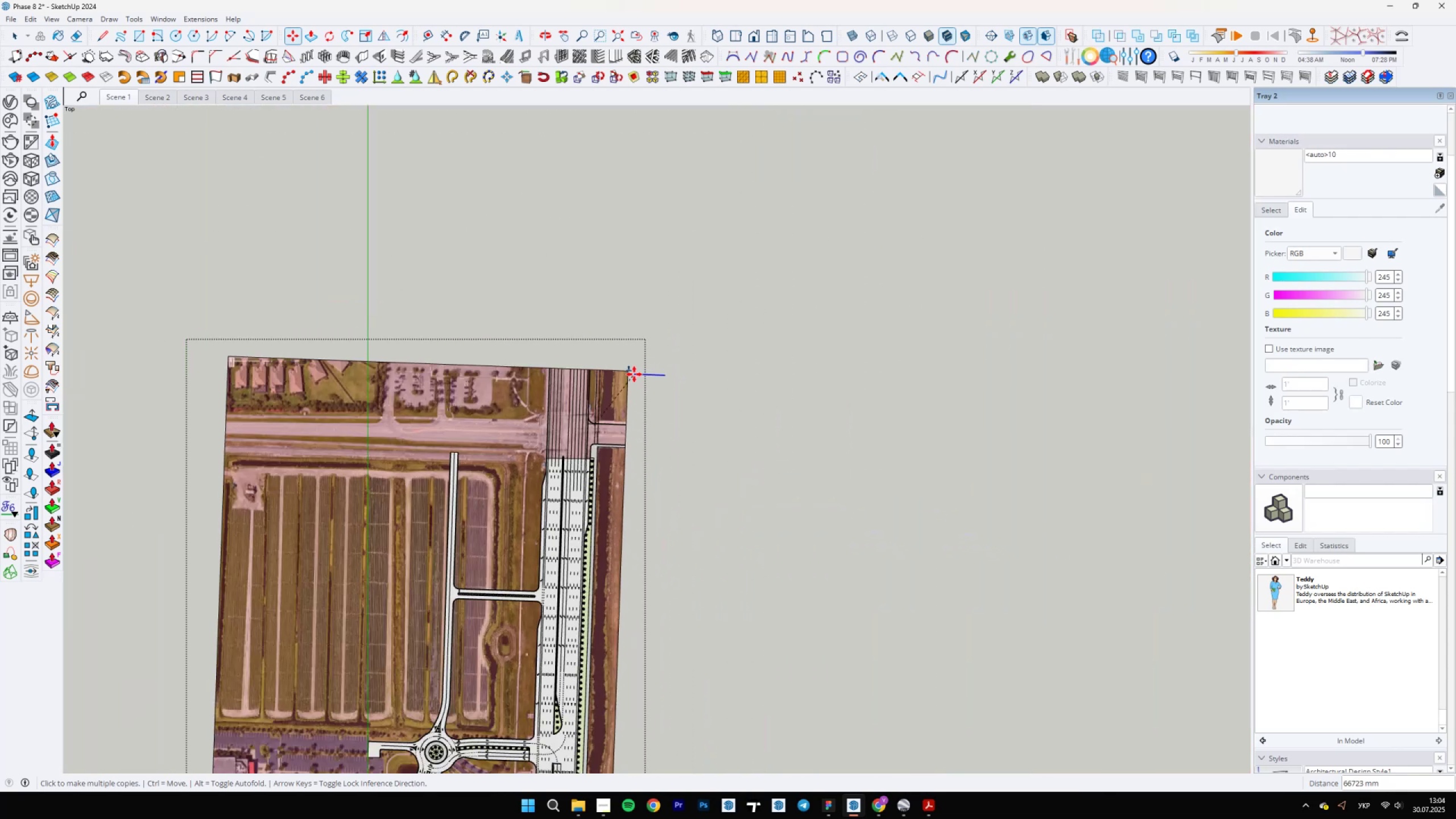 
scroll: coordinate [595, 419], scroll_direction: up, amount: 10.0
 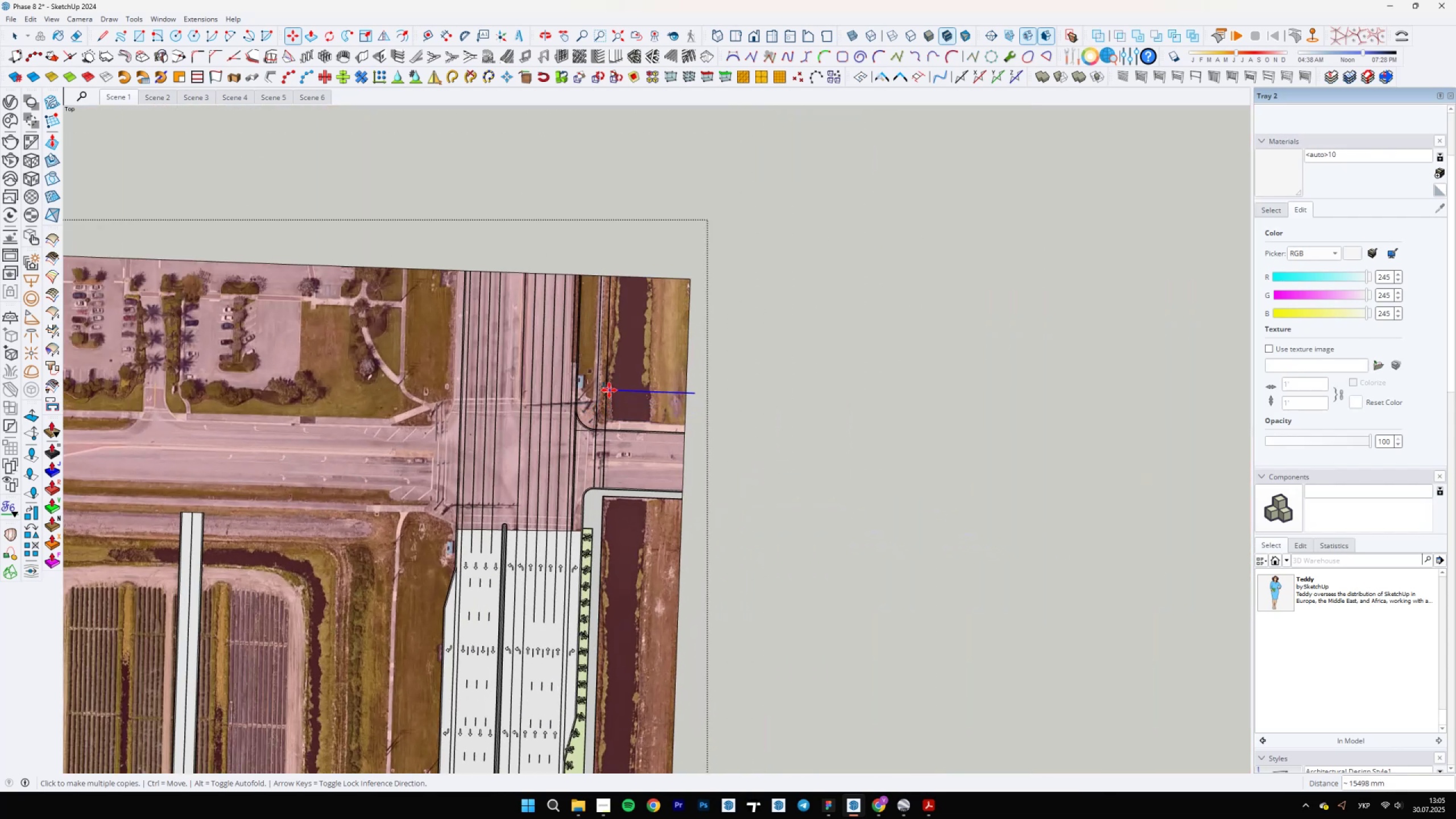 
scroll: coordinate [635, 344], scroll_direction: down, amount: 19.0
 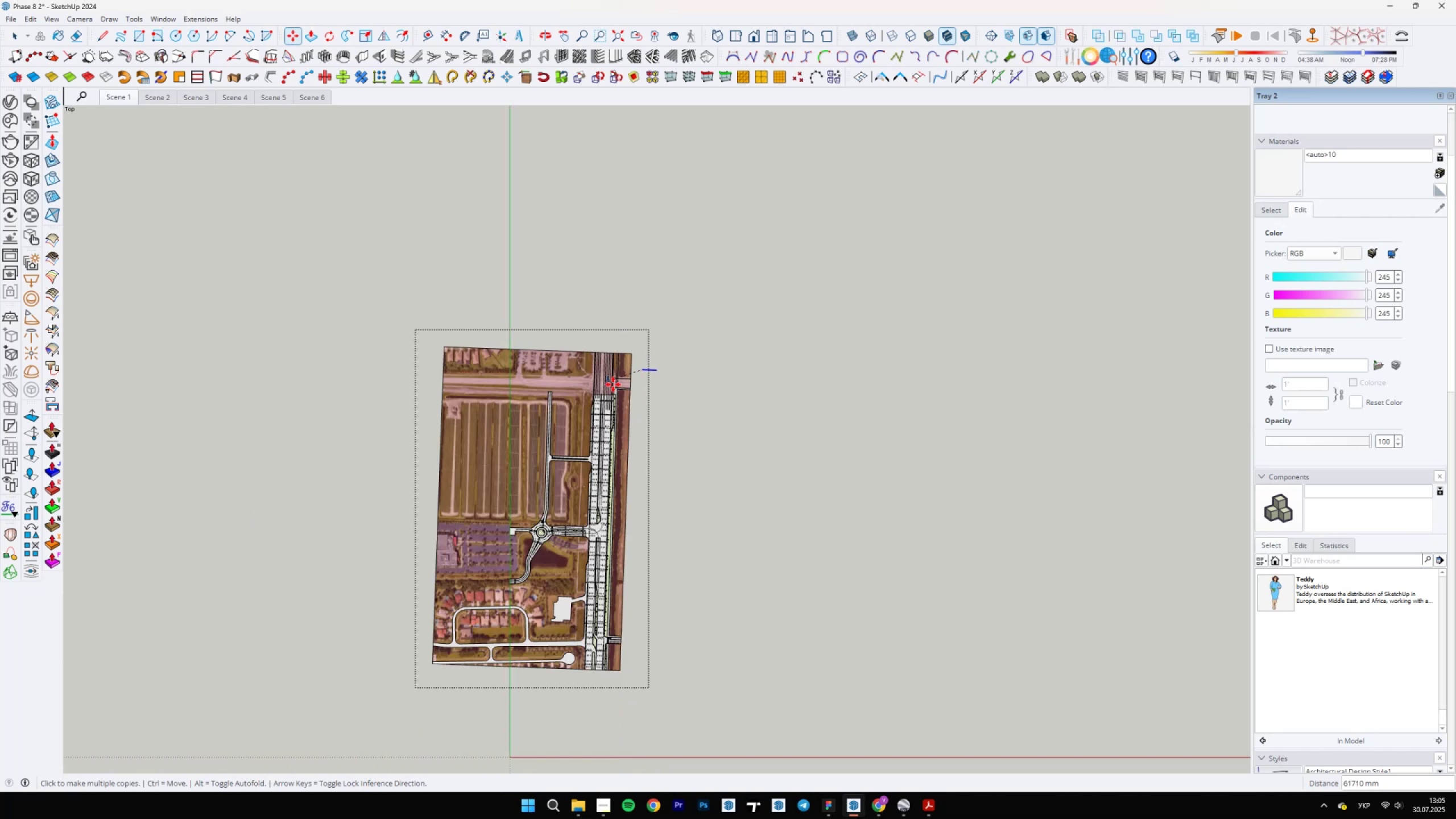 
scroll: coordinate [571, 363], scroll_direction: up, amount: 10.0
 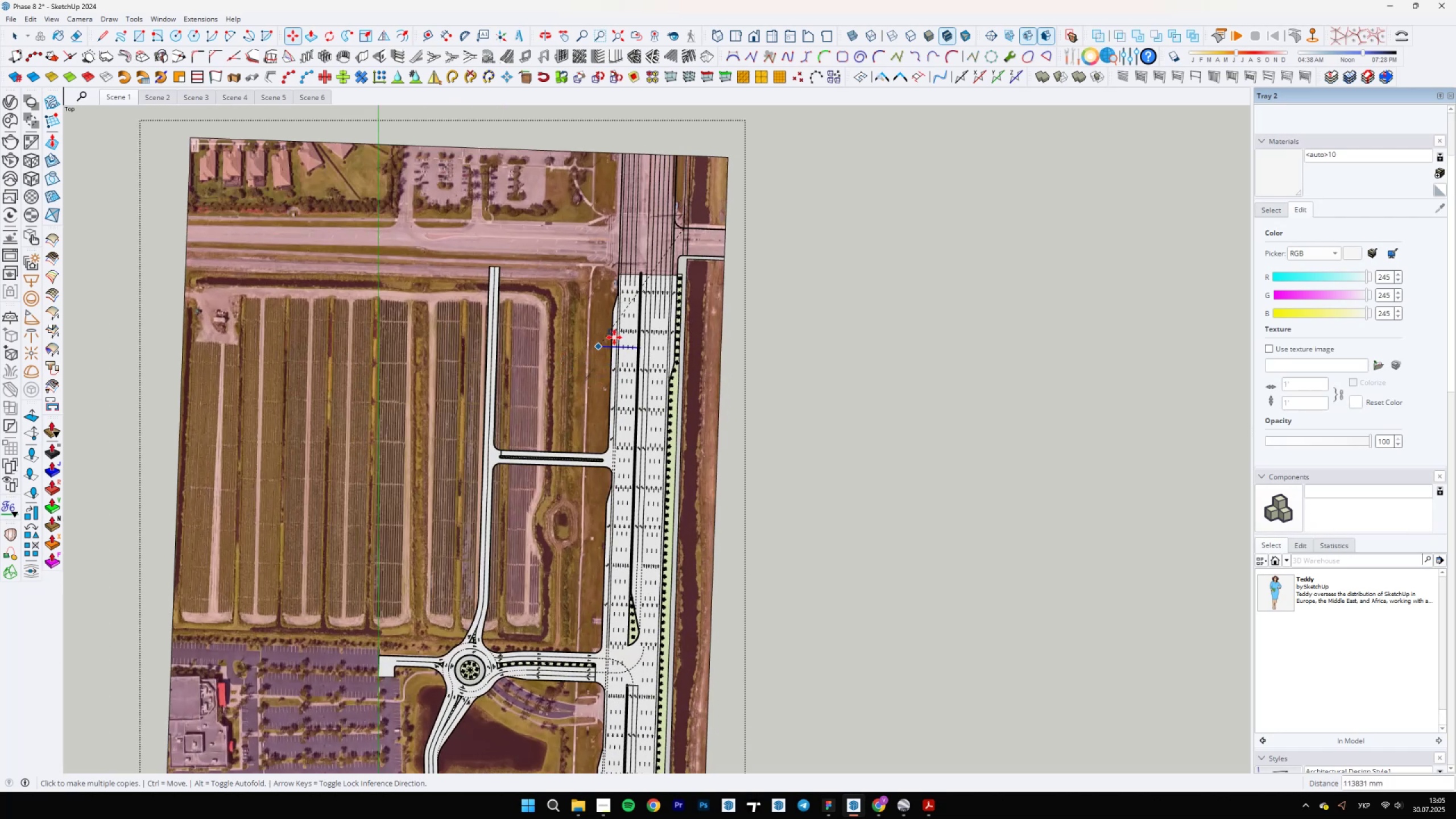 
scroll: coordinate [700, 287], scroll_direction: down, amount: 6.0
 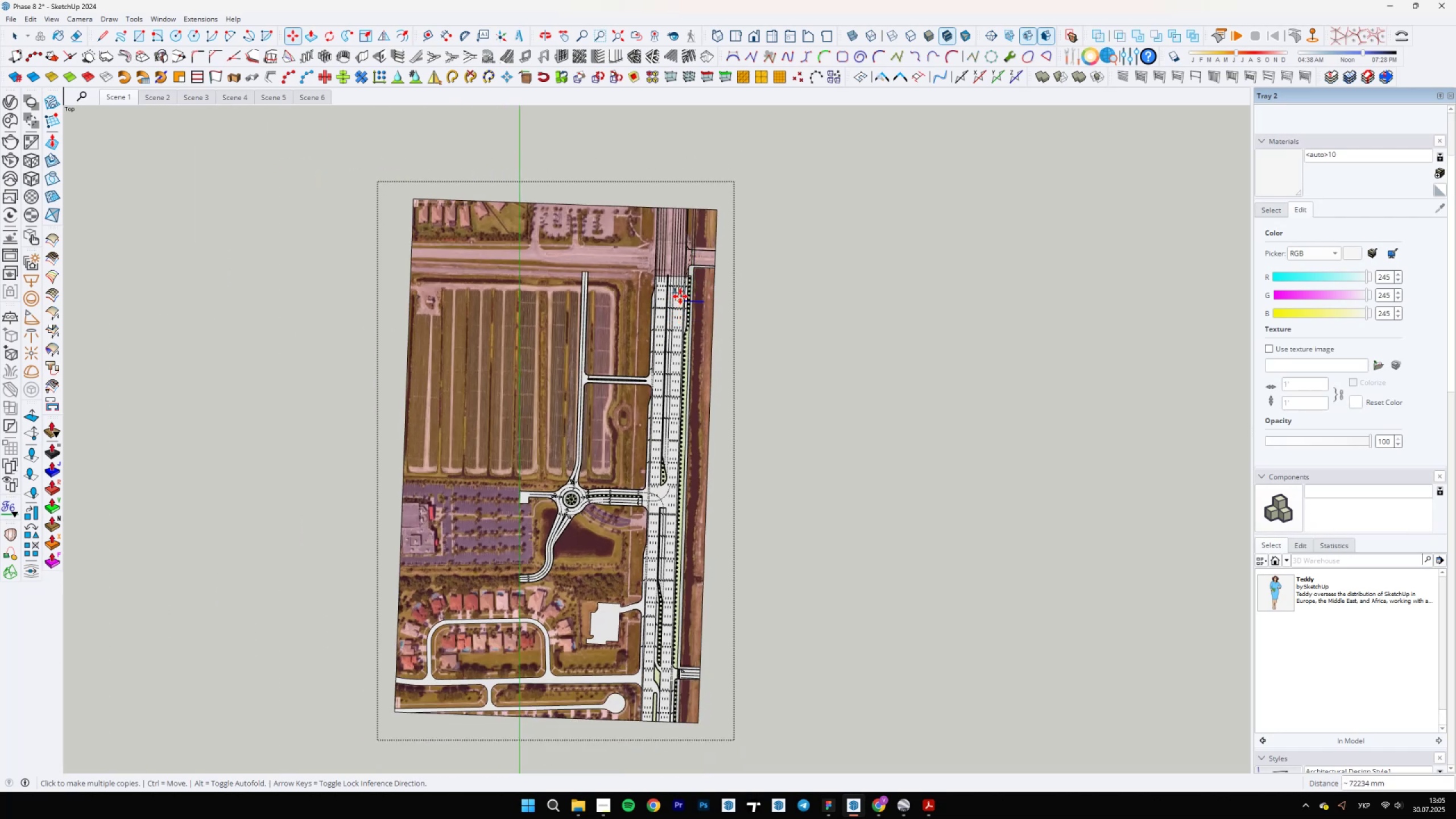 
scroll: coordinate [664, 585], scroll_direction: up, amount: 12.0
 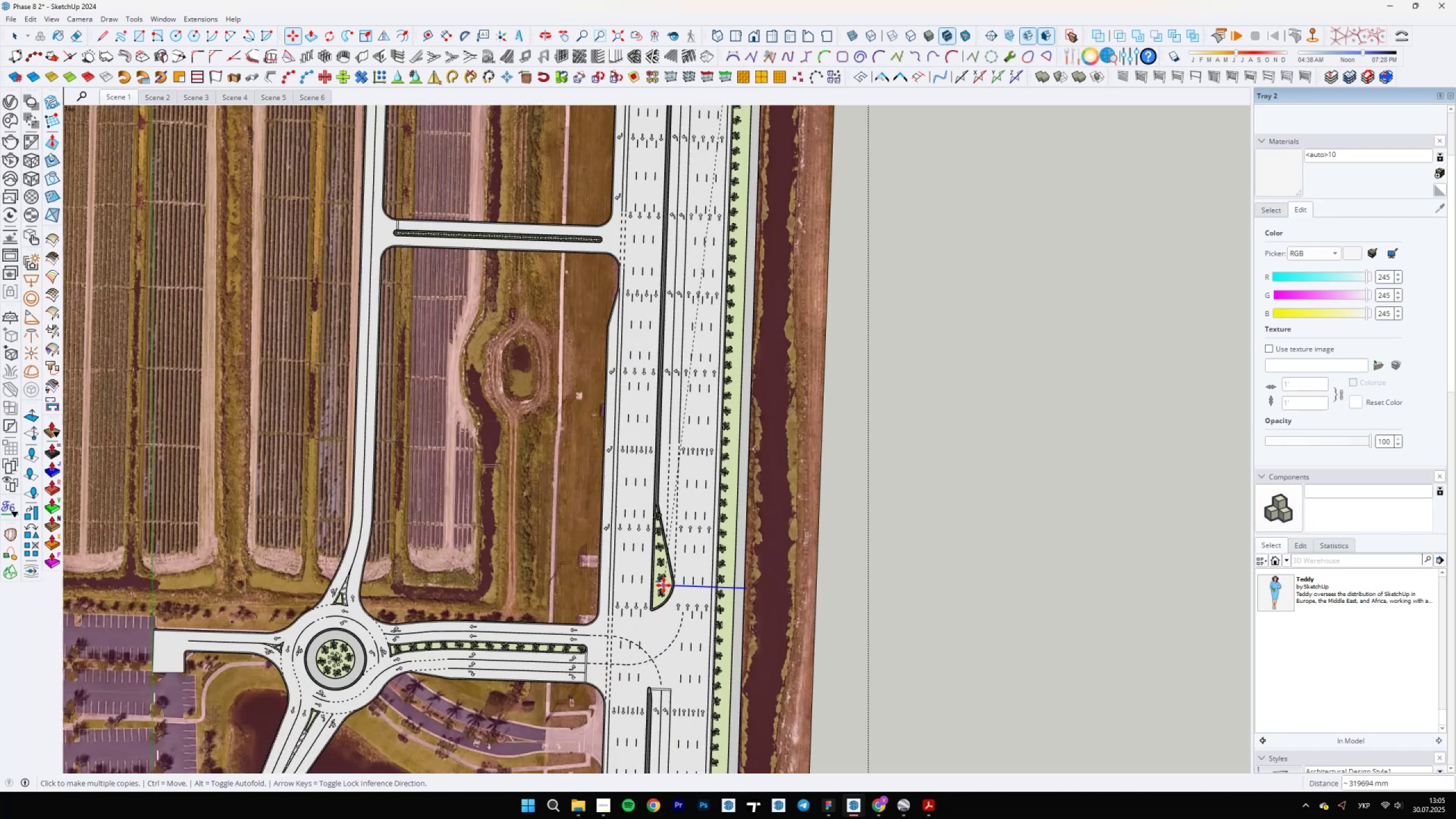 
key(Space)
 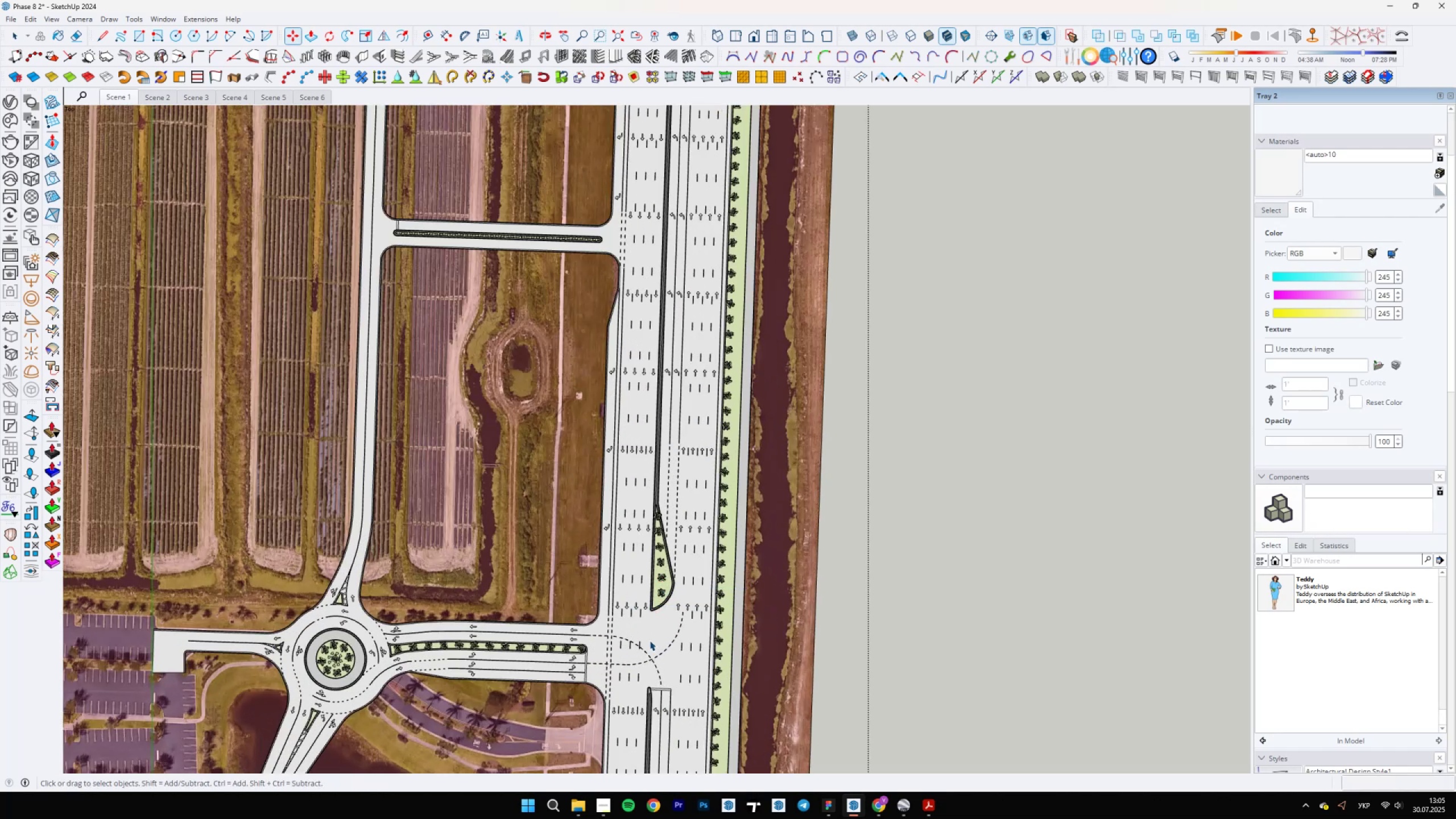 
scroll: coordinate [924, 445], scroll_direction: up, amount: 42.0
 